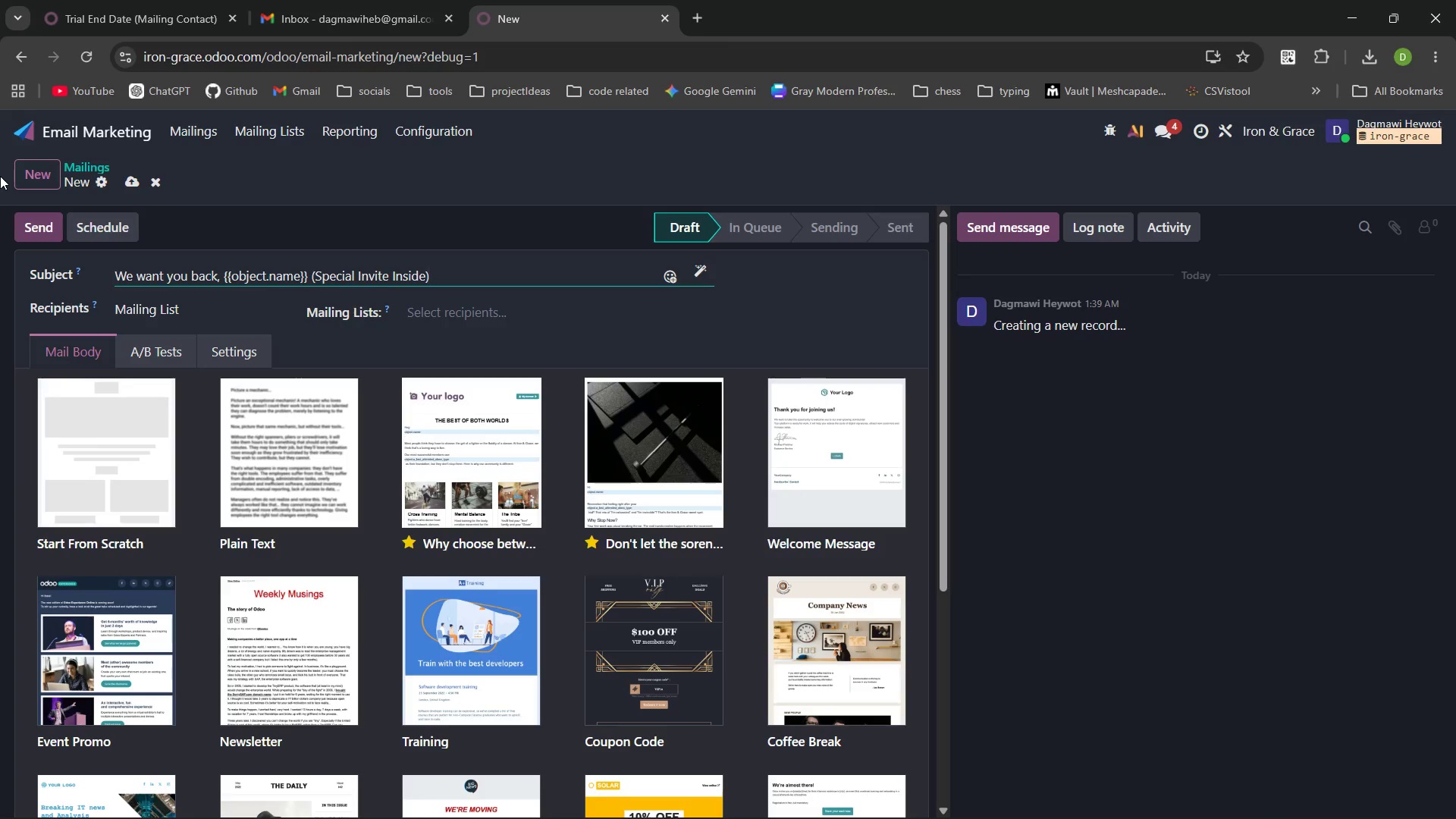 
wait(6.52)
 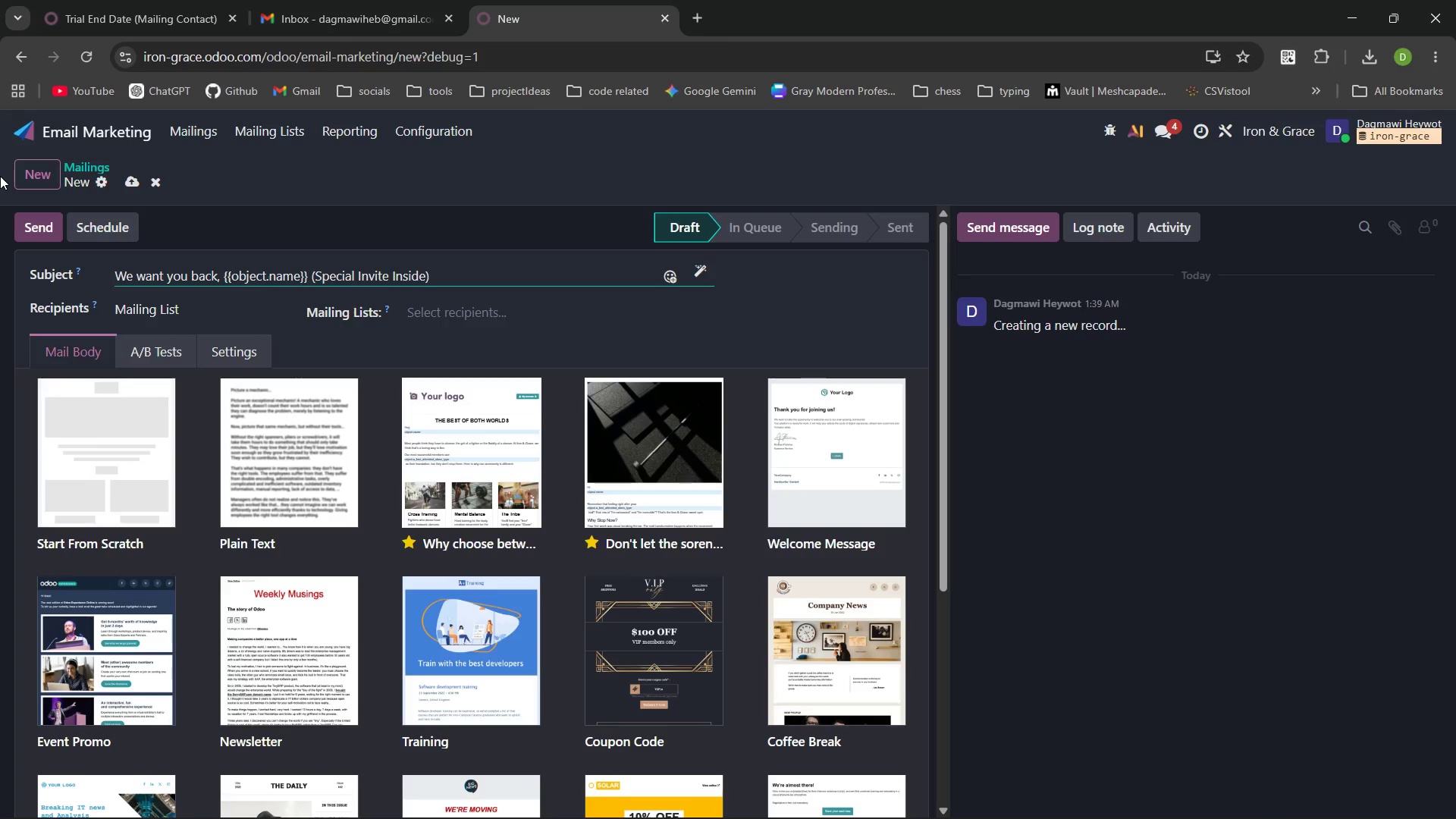 
left_click([479, 306])
 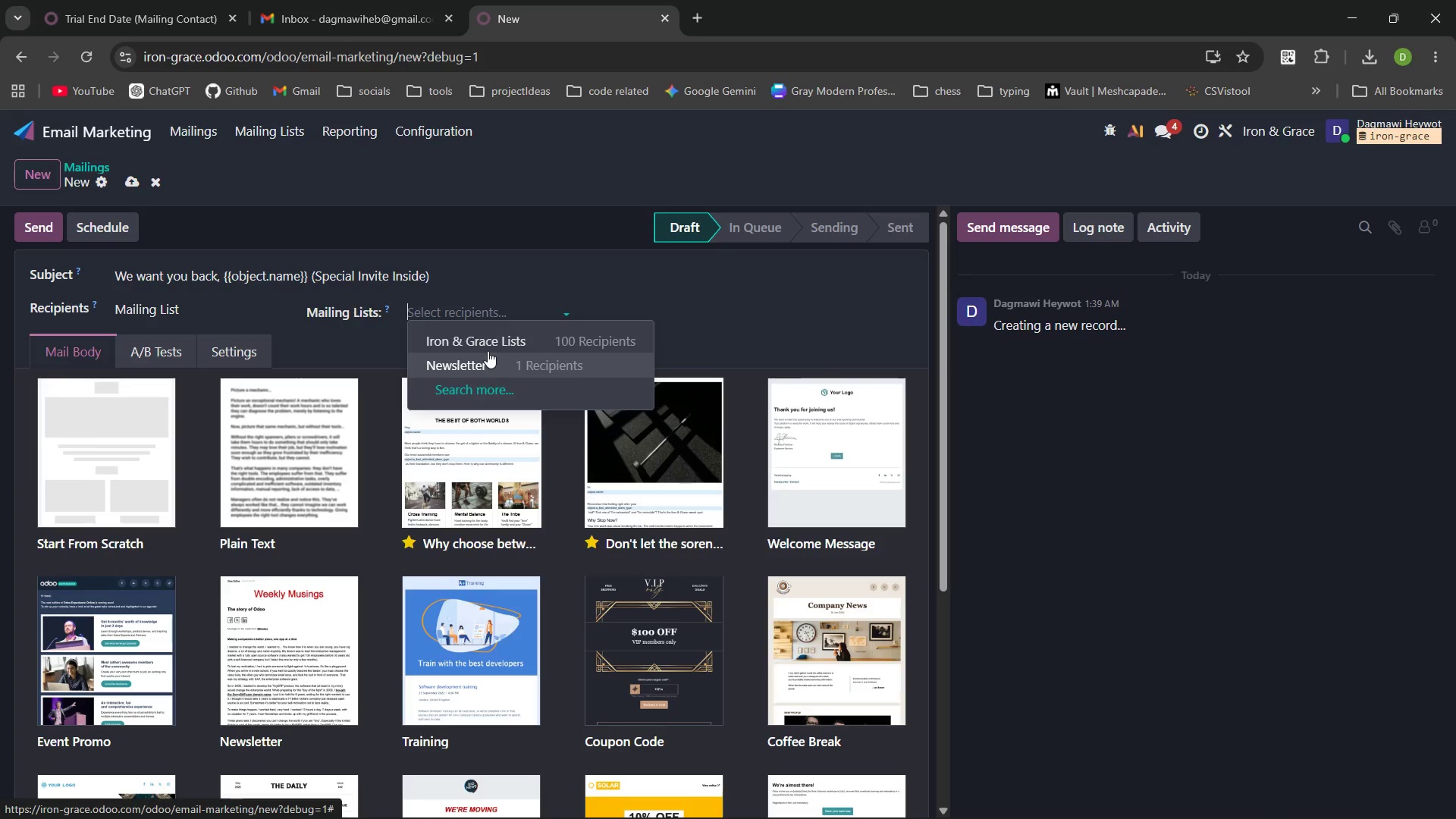 
left_click([490, 343])
 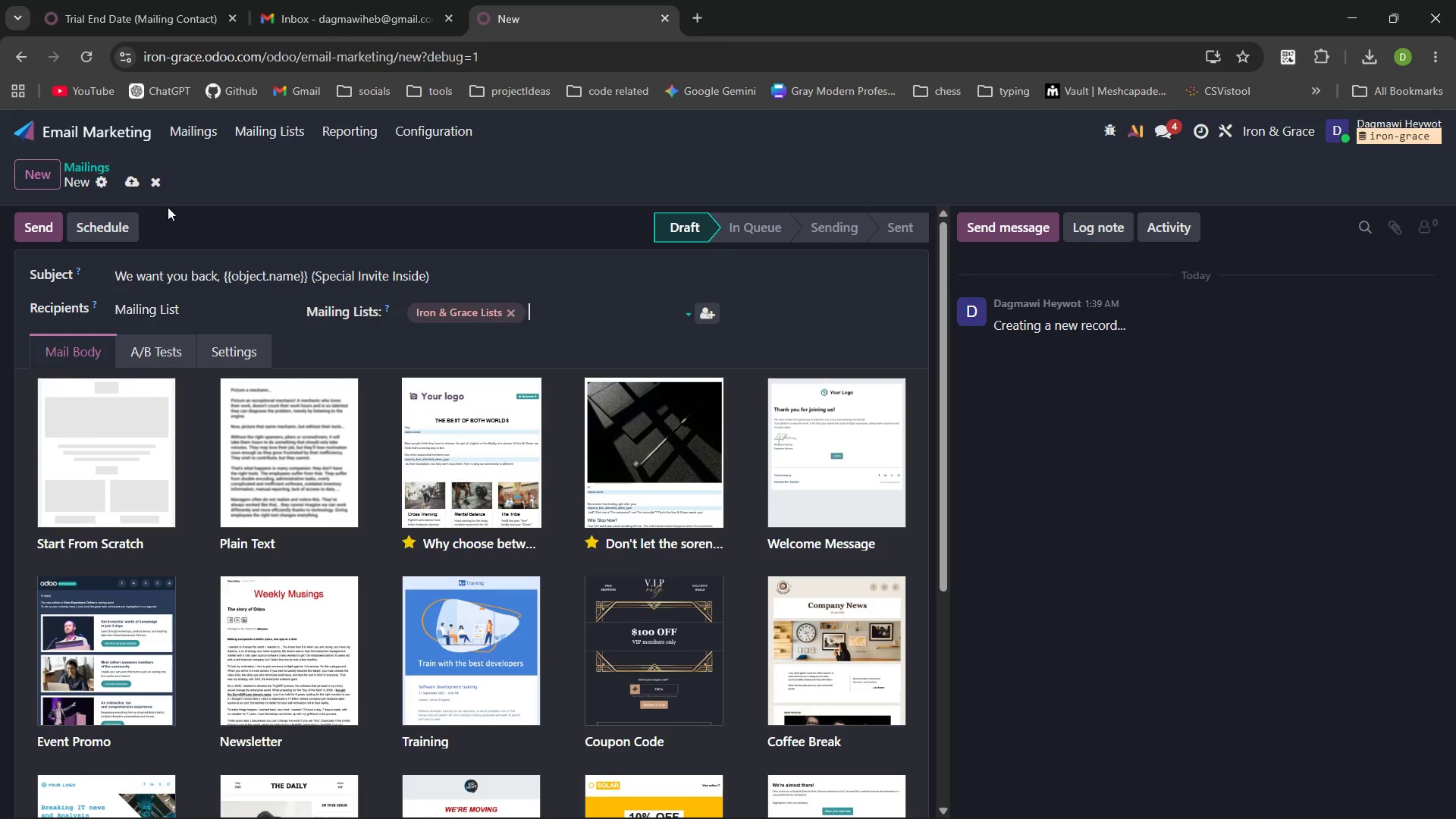 
left_click([135, 187])
 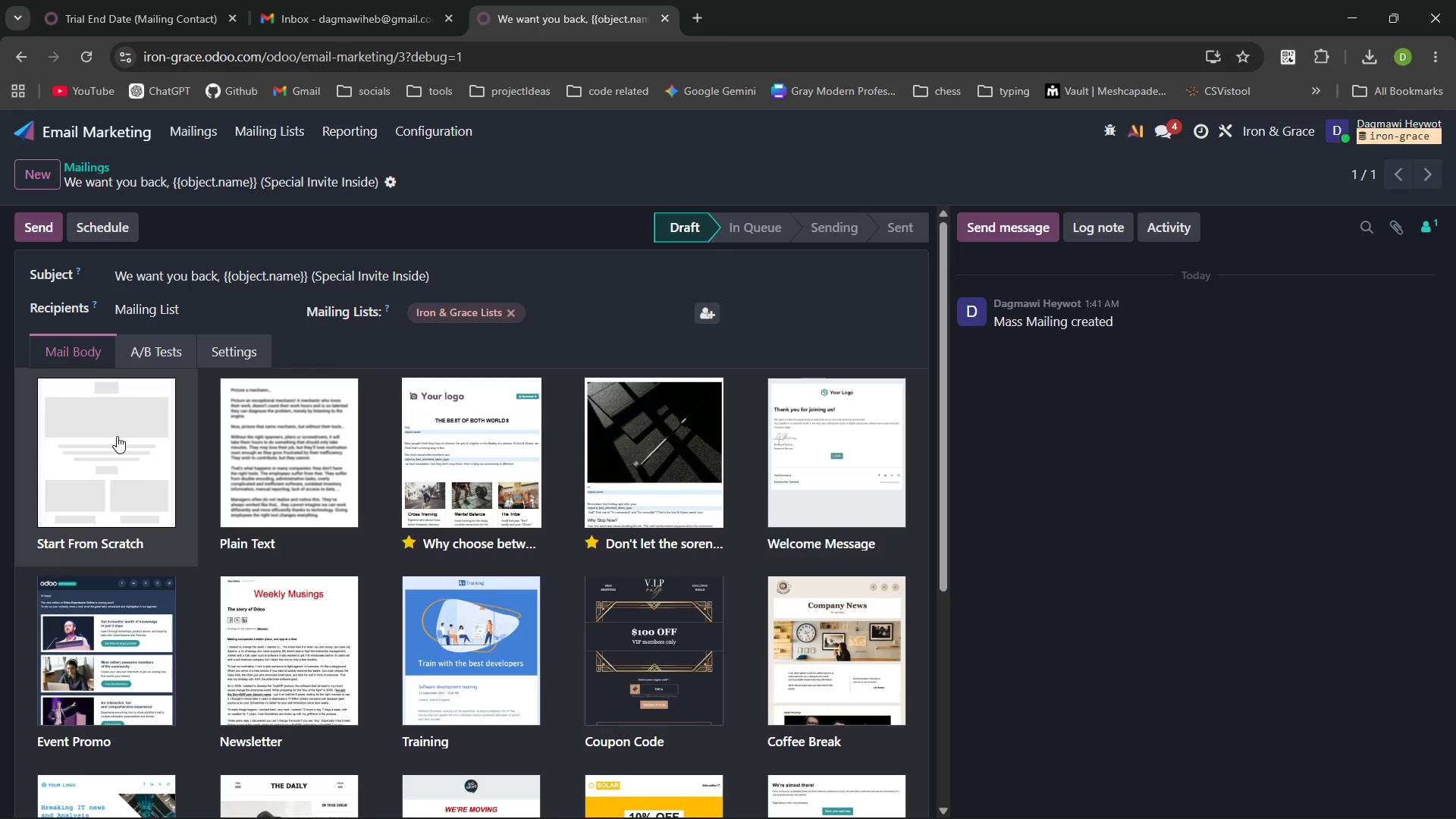 
left_click([117, 436])
 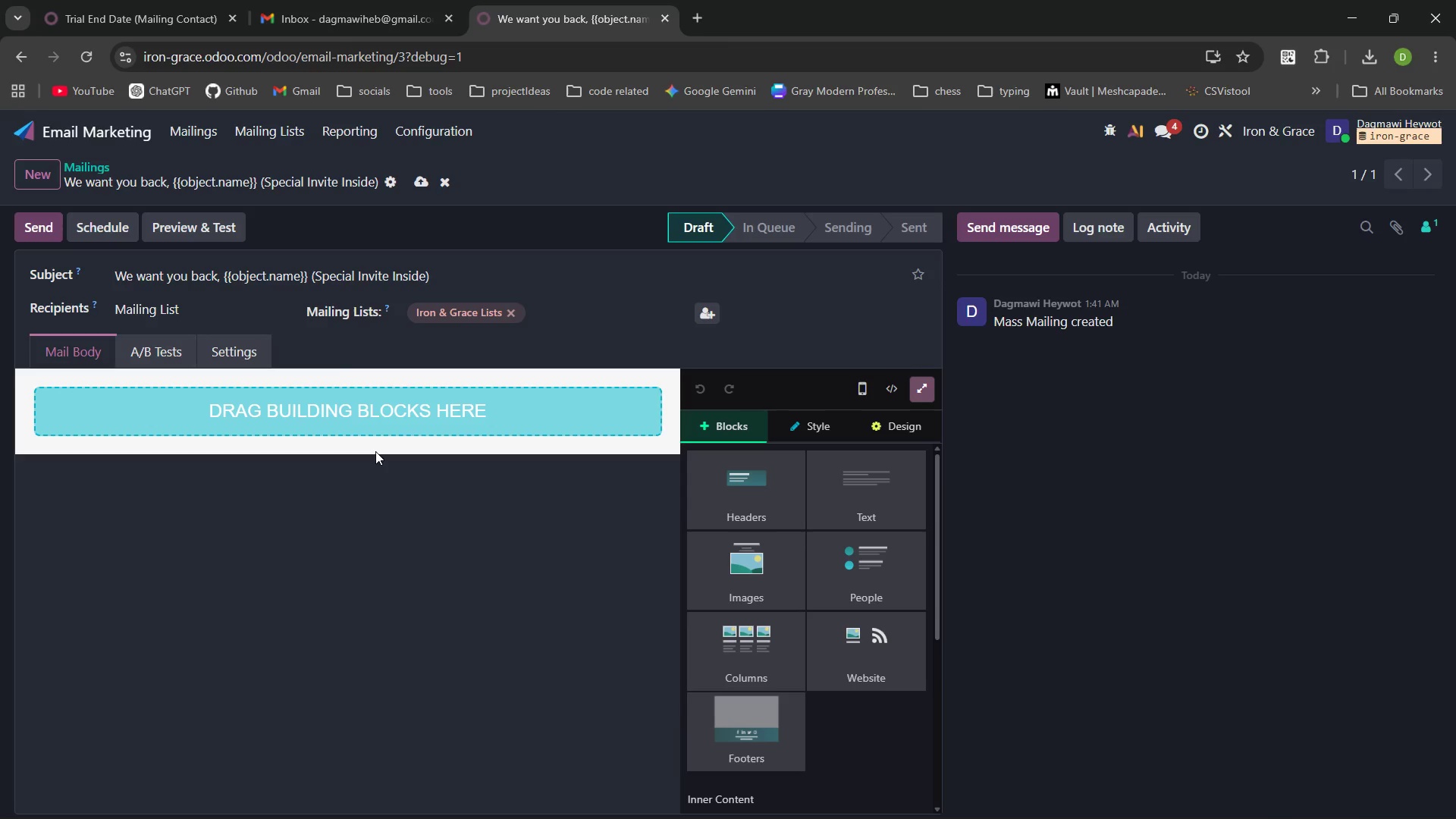 
wait(38.27)
 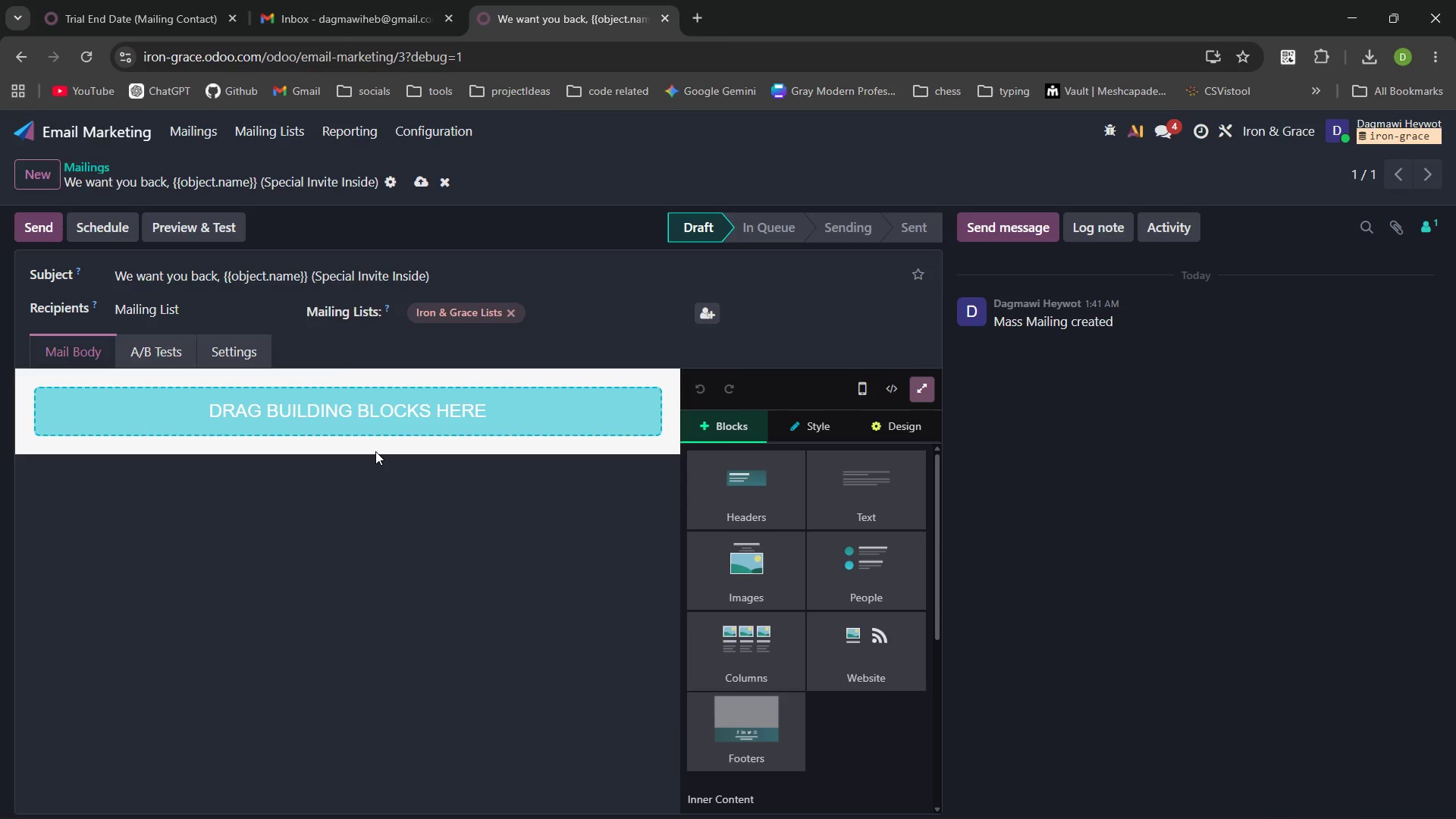 
left_click([344, 406])
 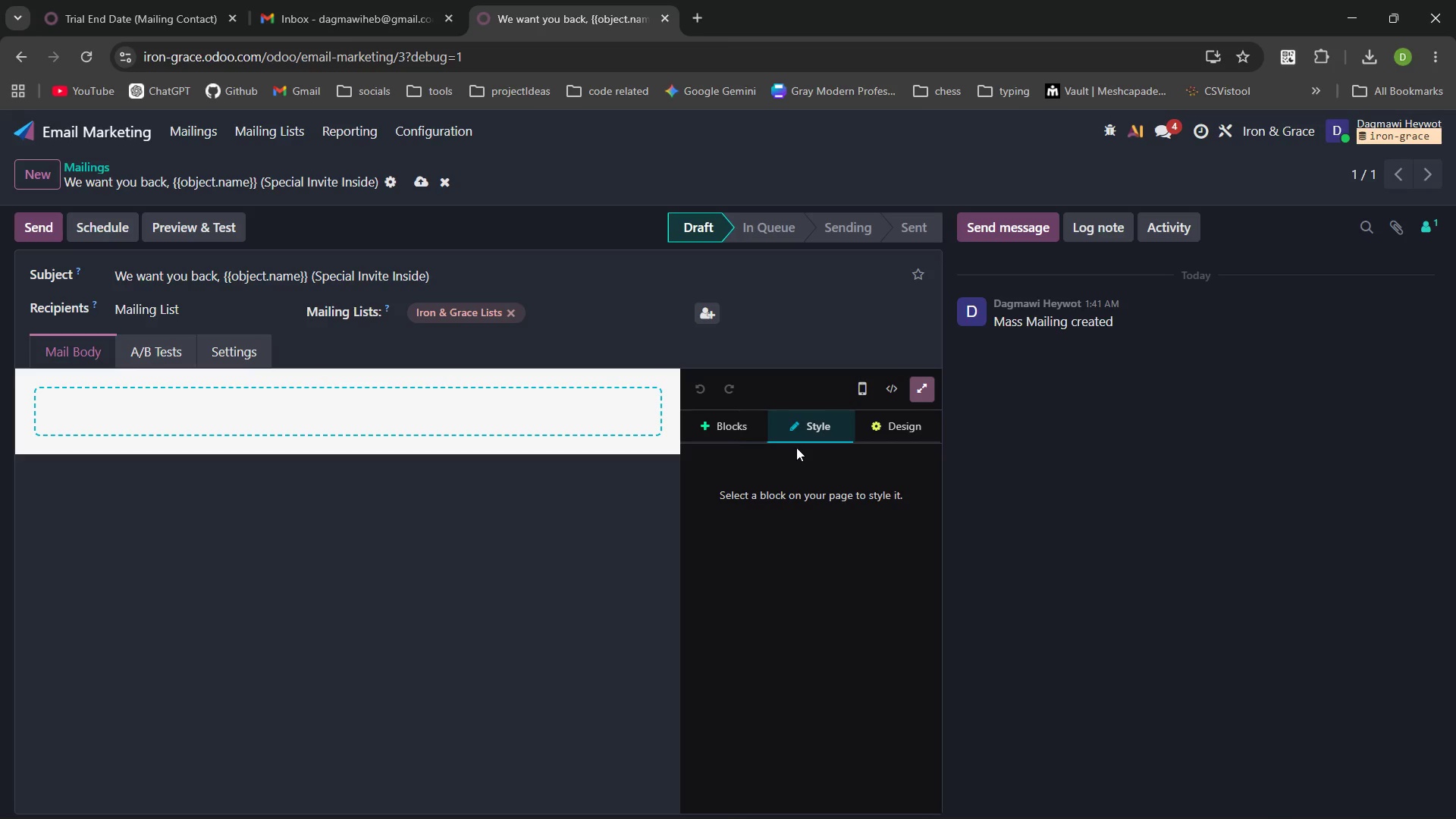 
left_click([704, 418])
 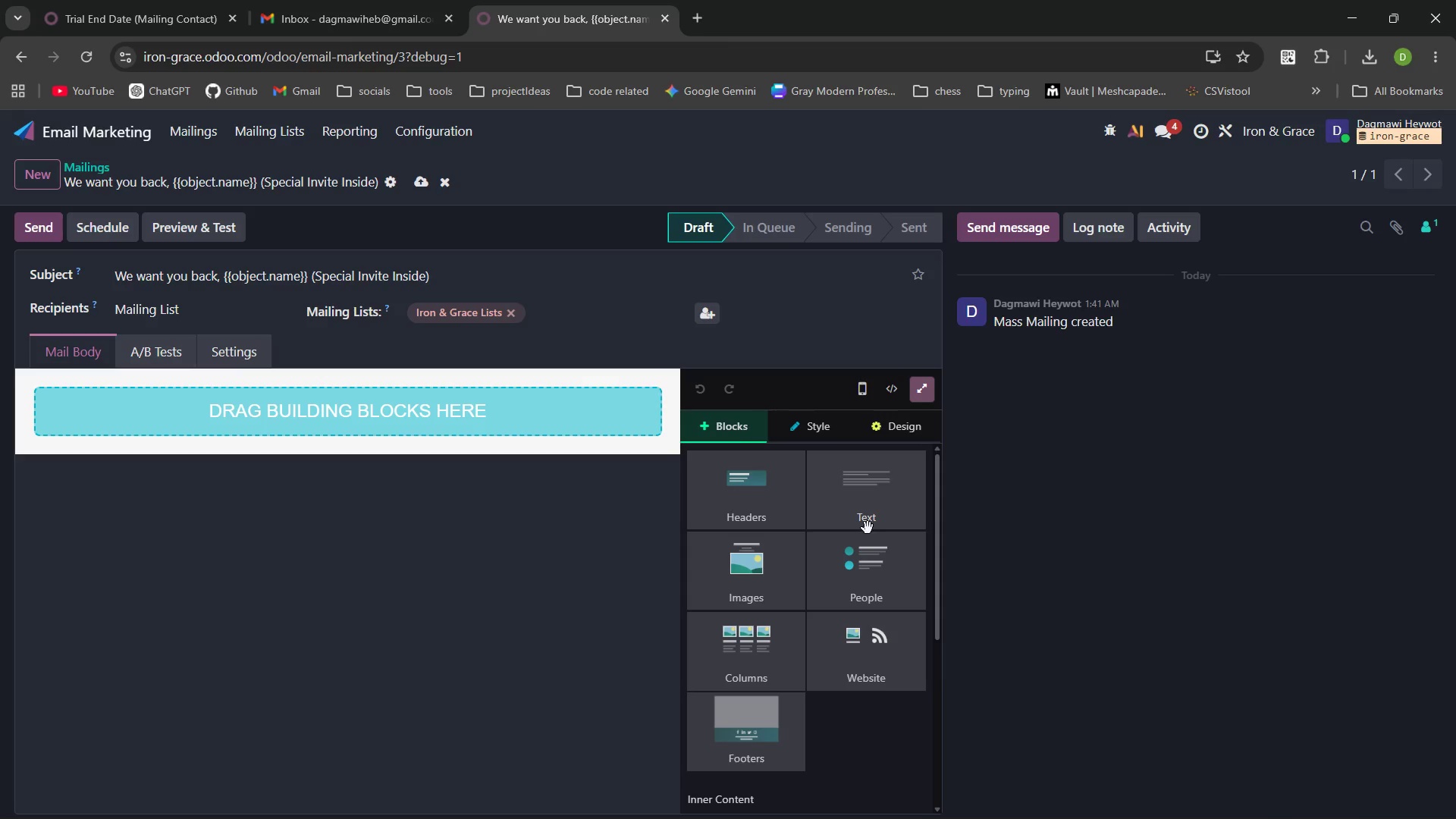 
left_click([868, 528])
 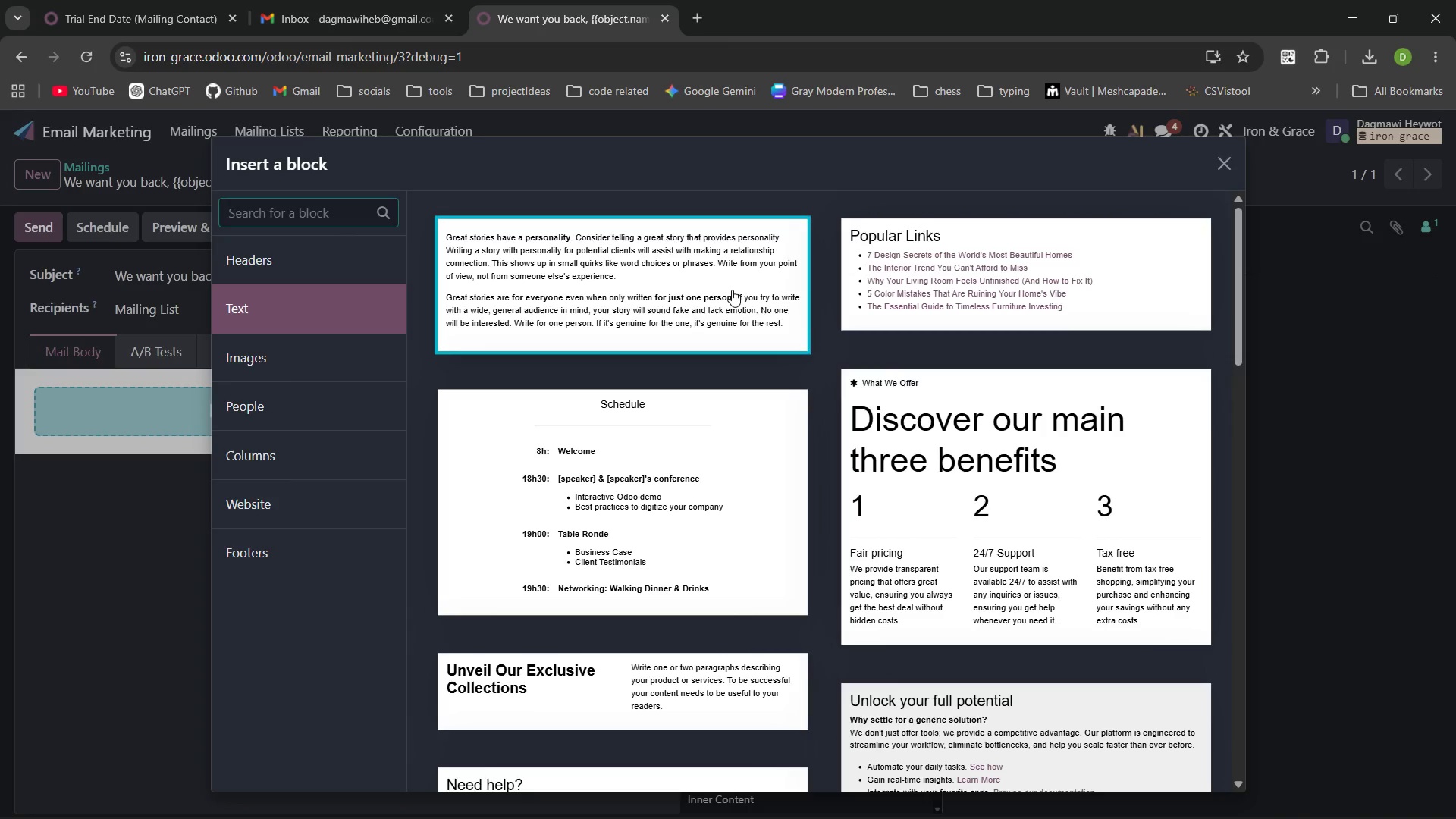 
left_click([732, 290])
 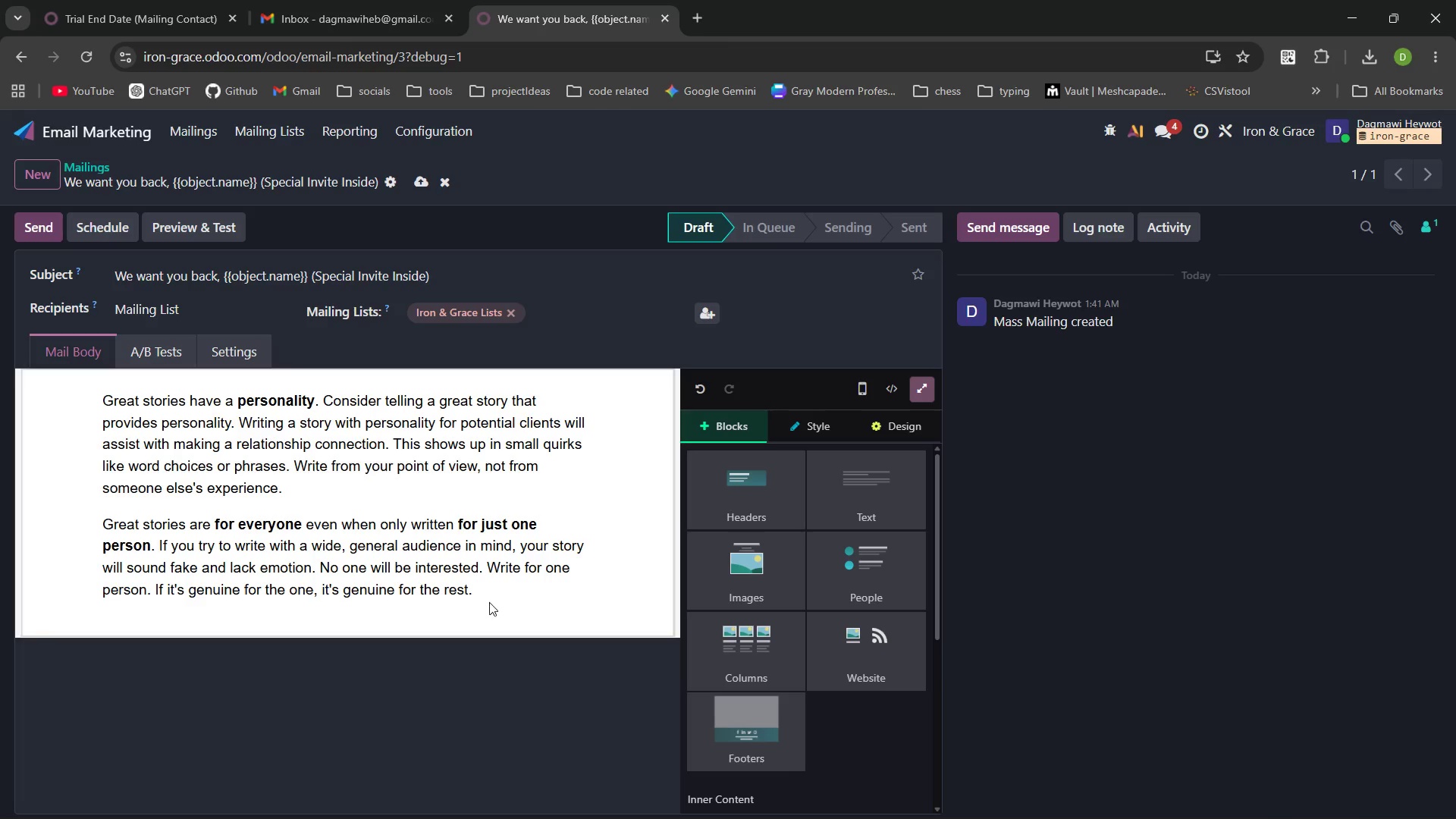 
left_click_drag(start_coordinate=[477, 596], to_coordinate=[98, 419])
 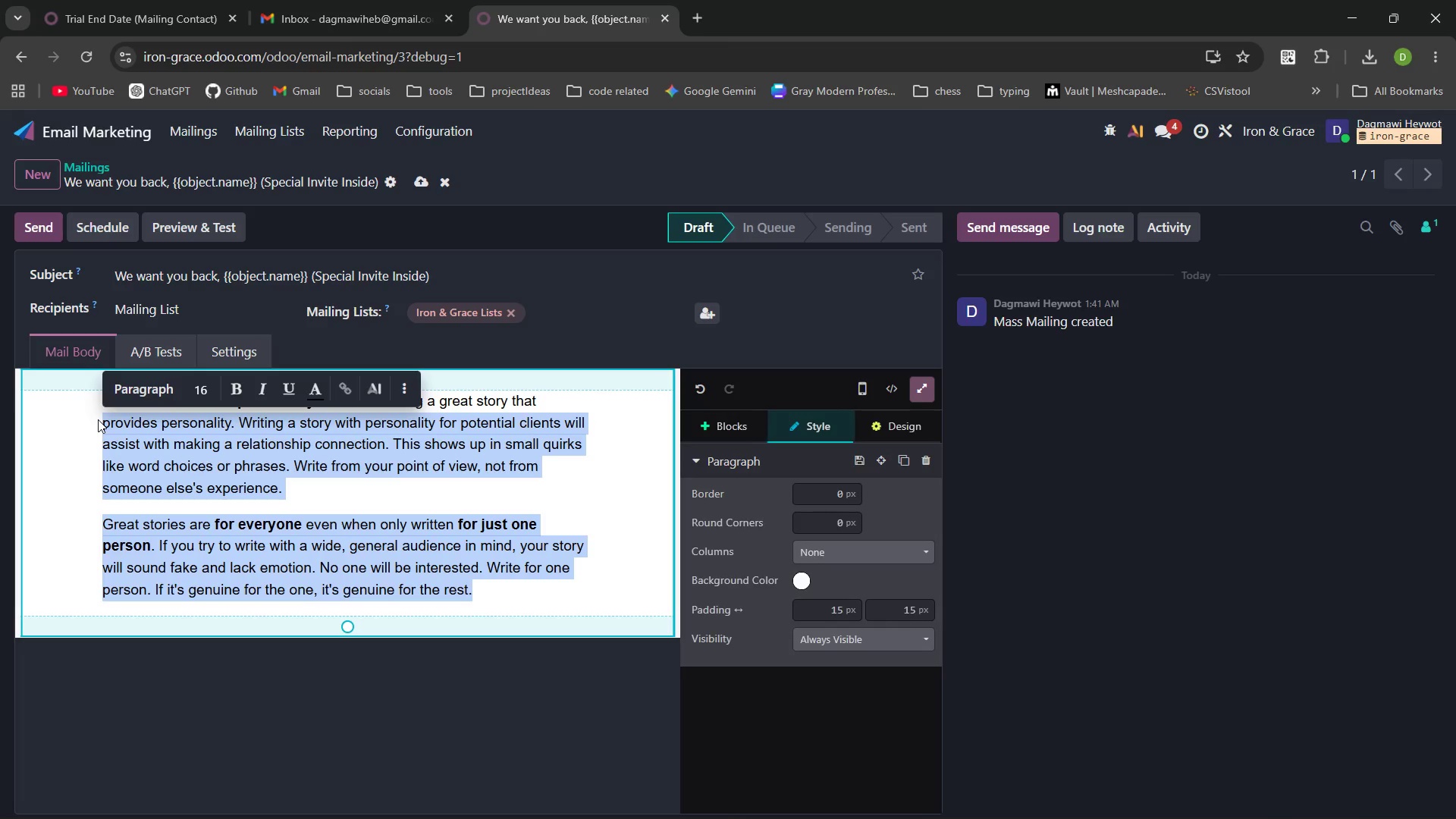 
key(Backspace)
 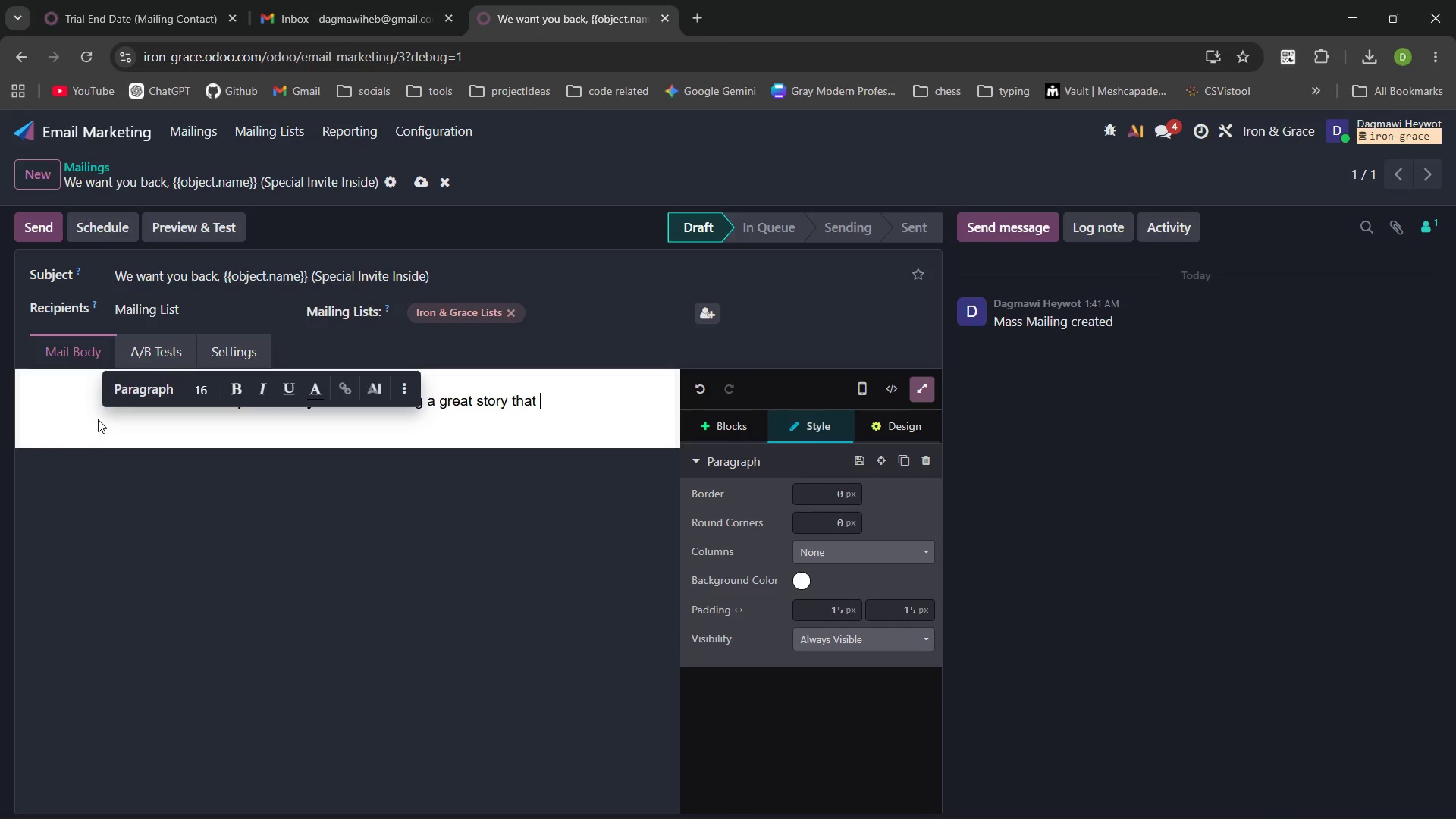 
key(Backspace)
 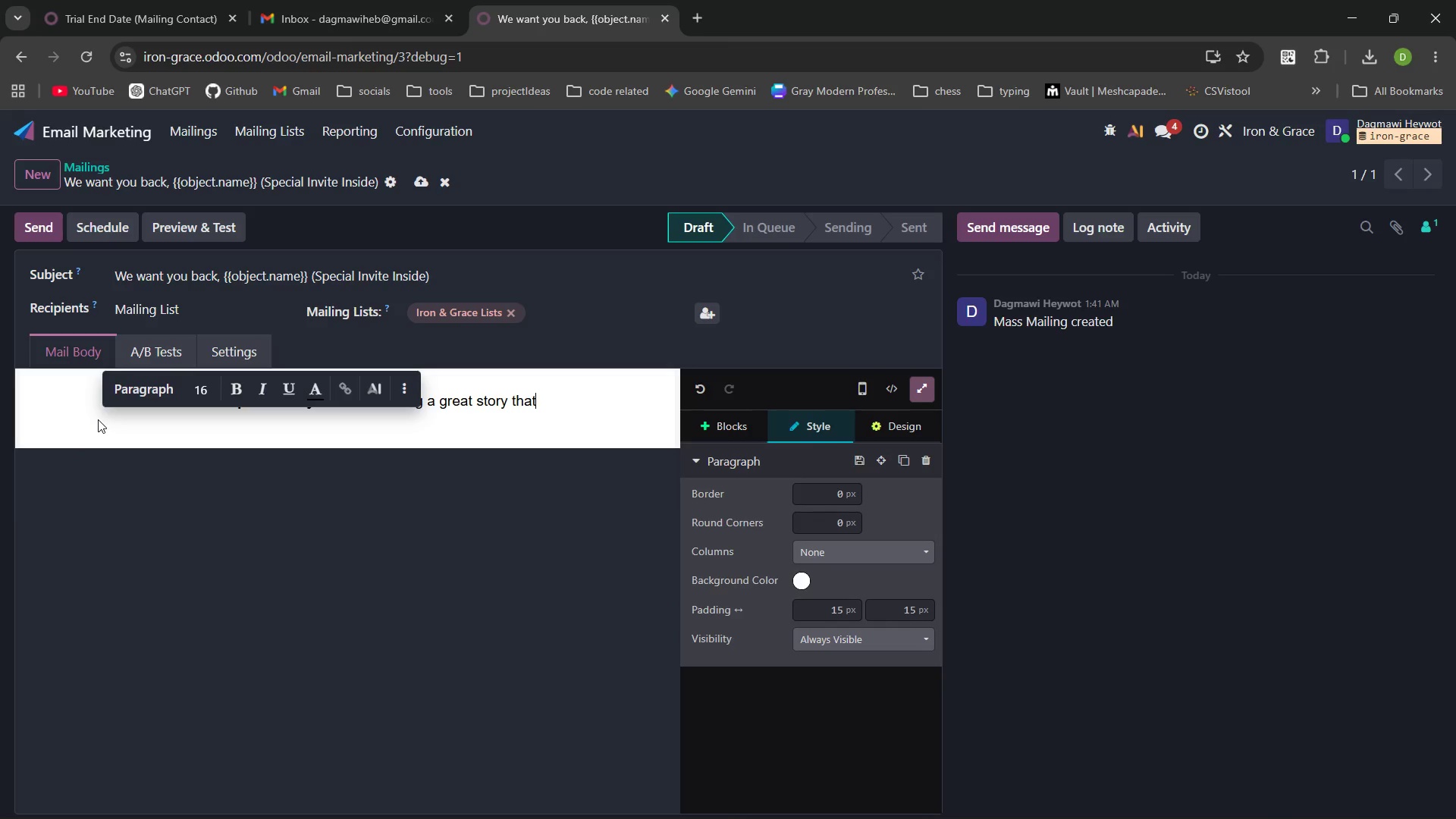 
key(Backspace)
 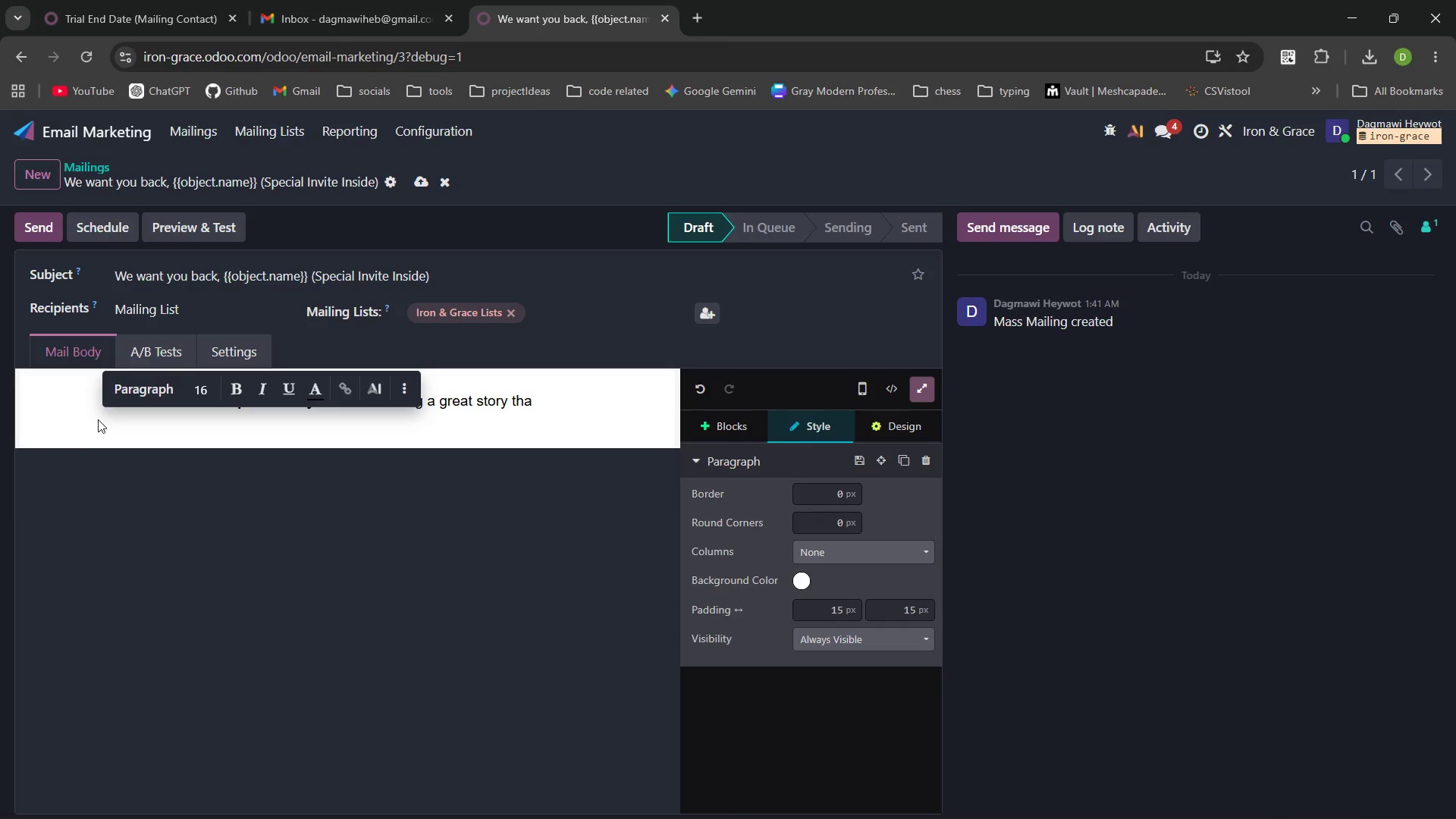 
key(Control+Backspace)
 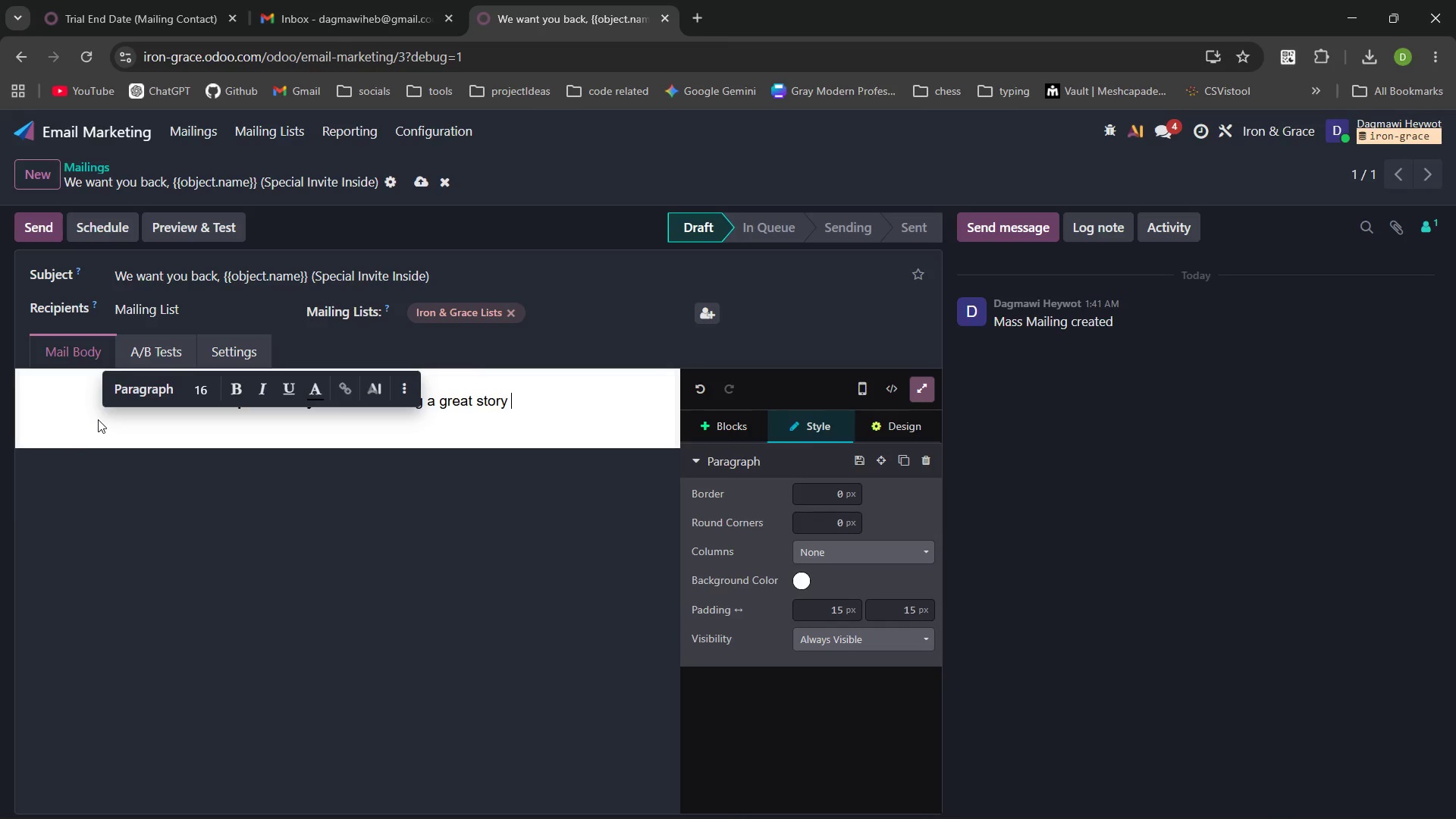 
key(Control+Backspace)
 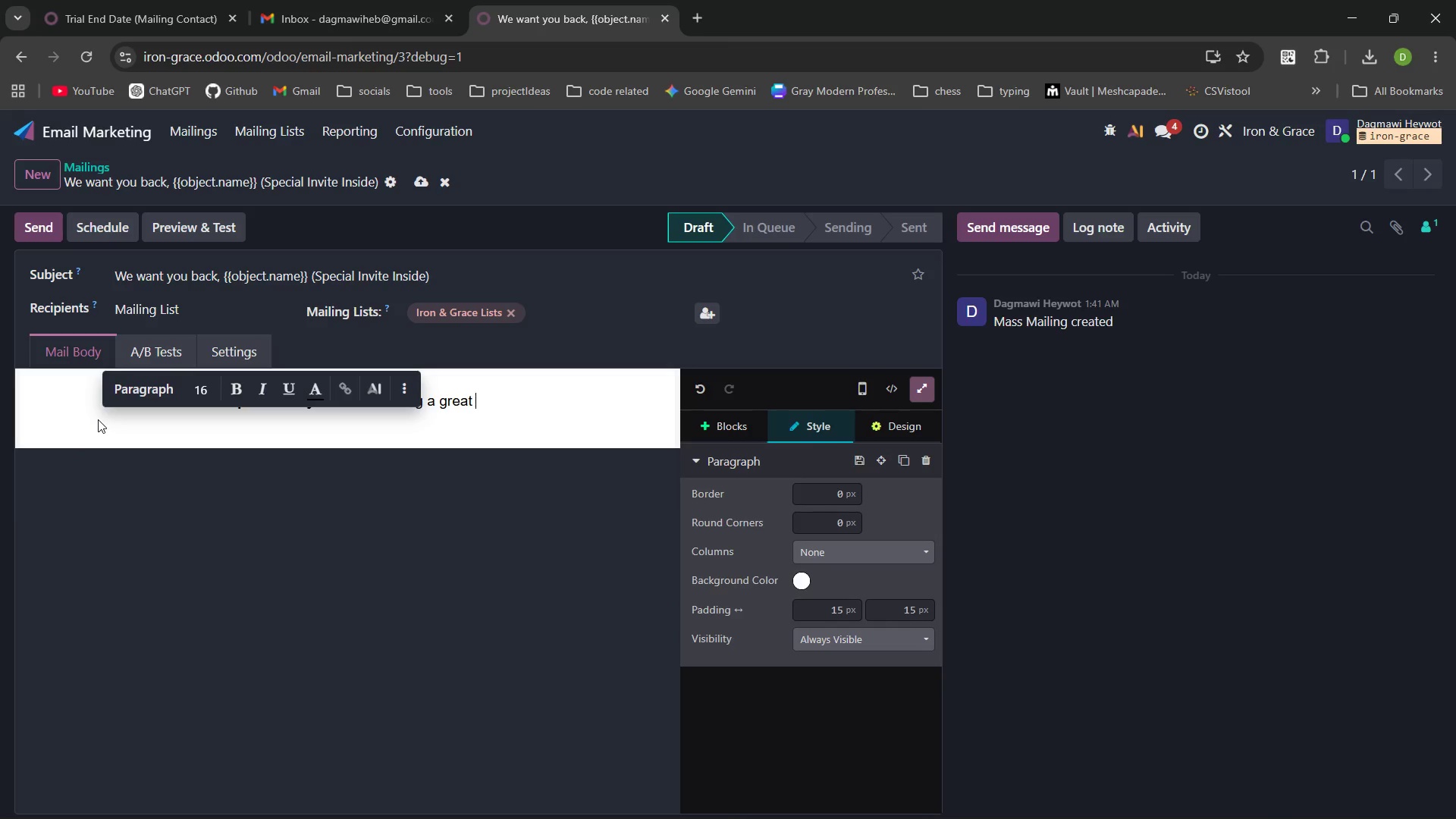 
key(Control+Backspace)
 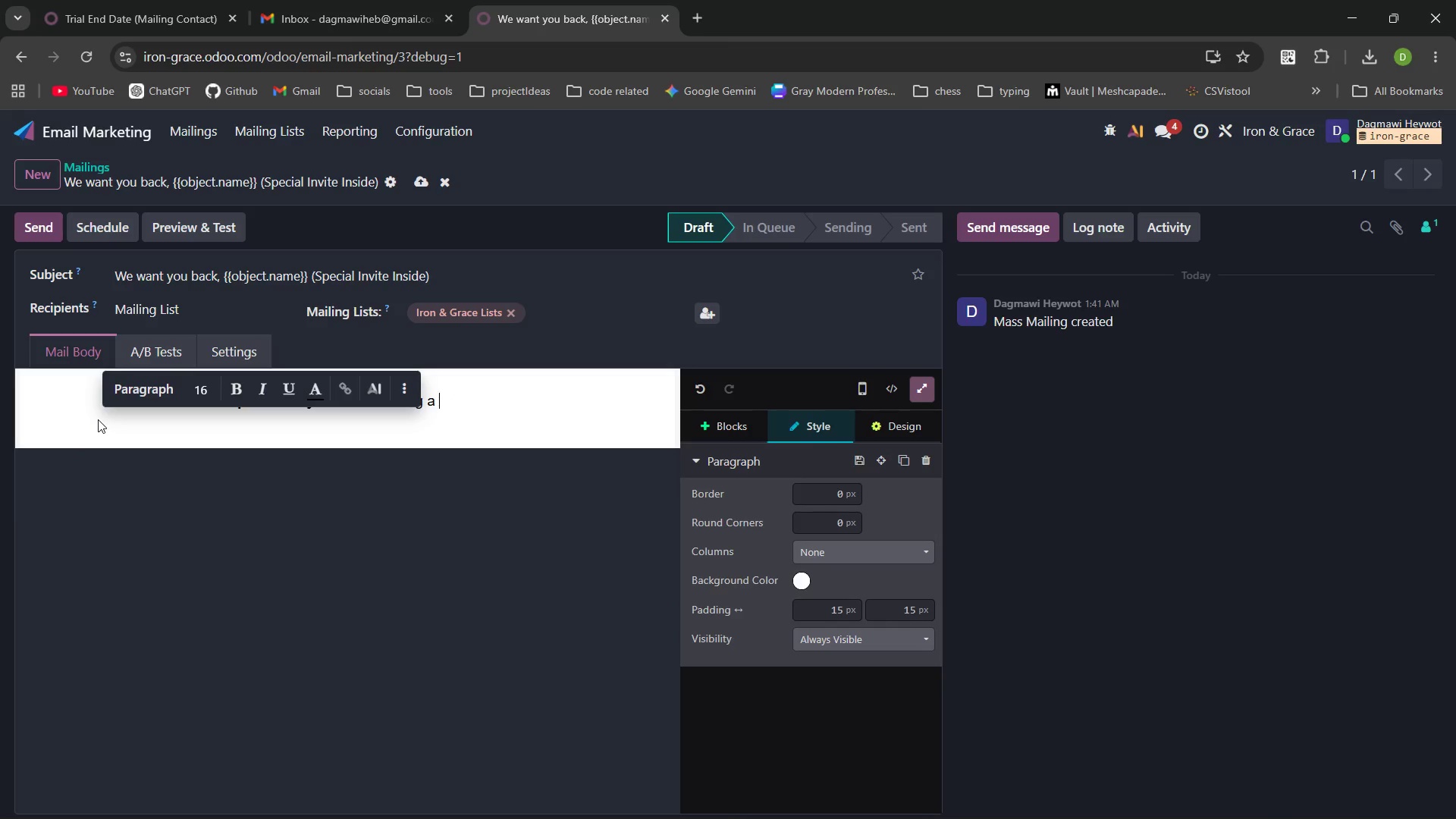 
key(Control+Backspace)
 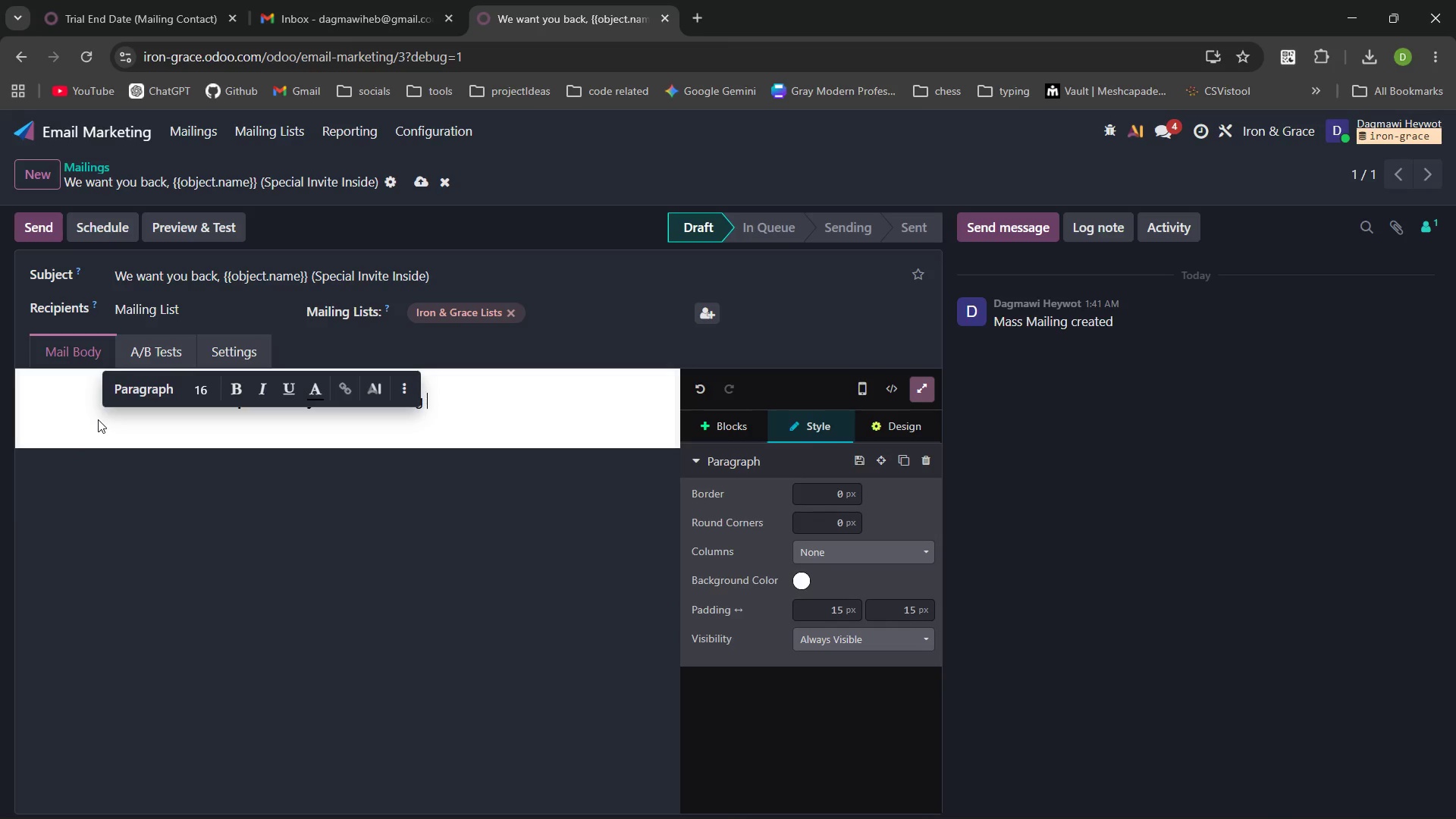 
key(Control+Backspace)
 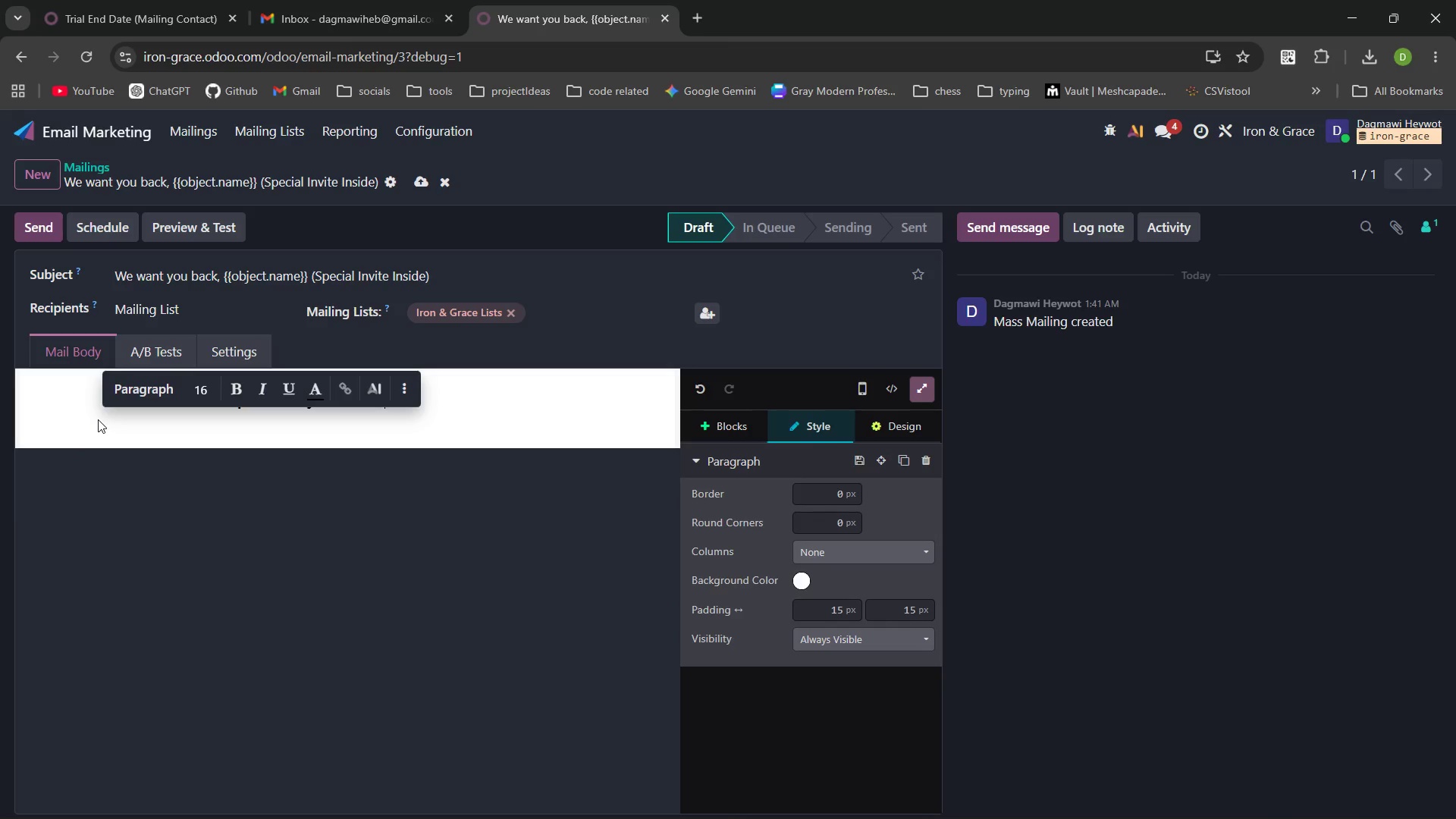 
key(Control+Backspace)
 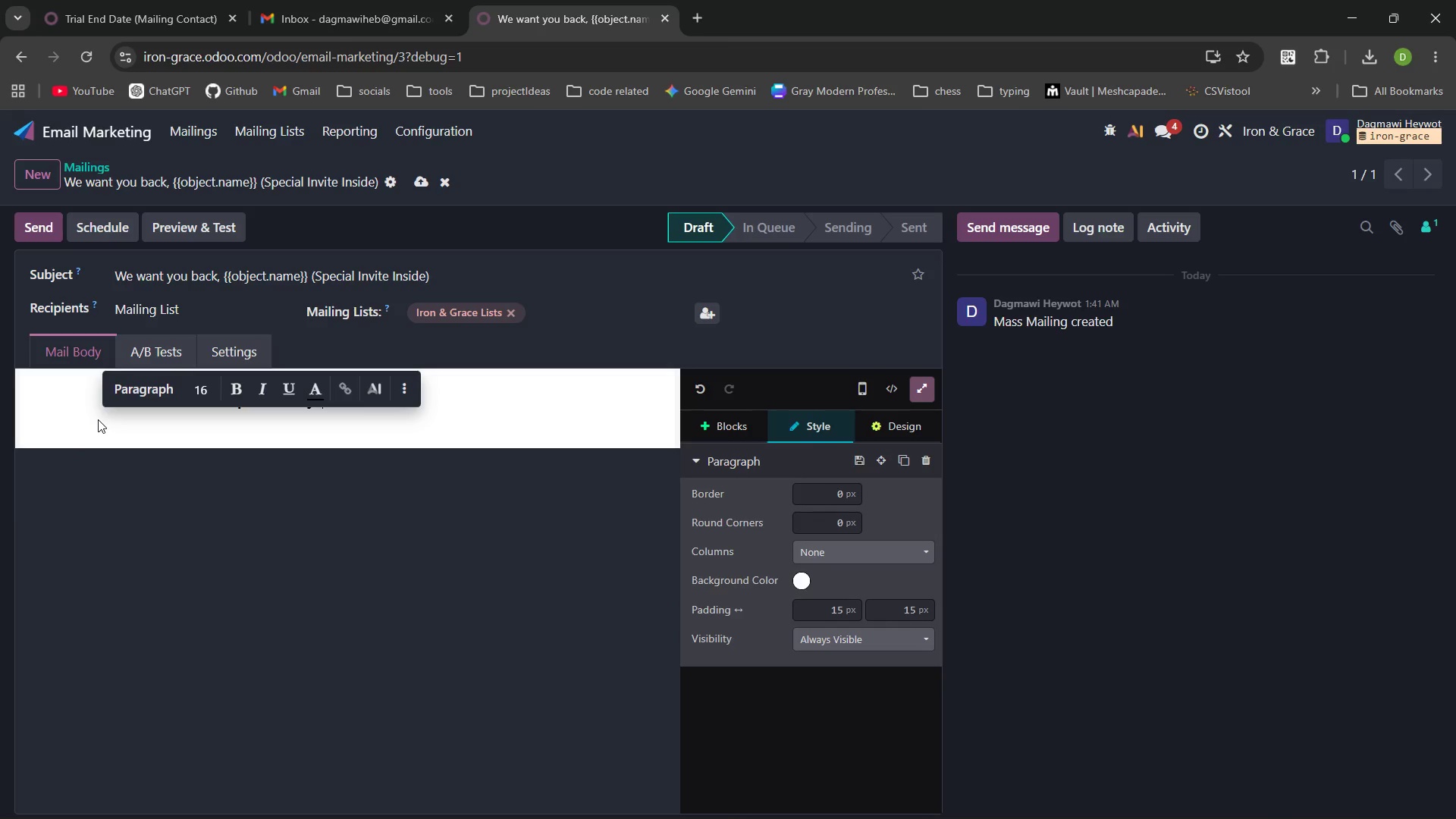 
key(Control+Backspace)
 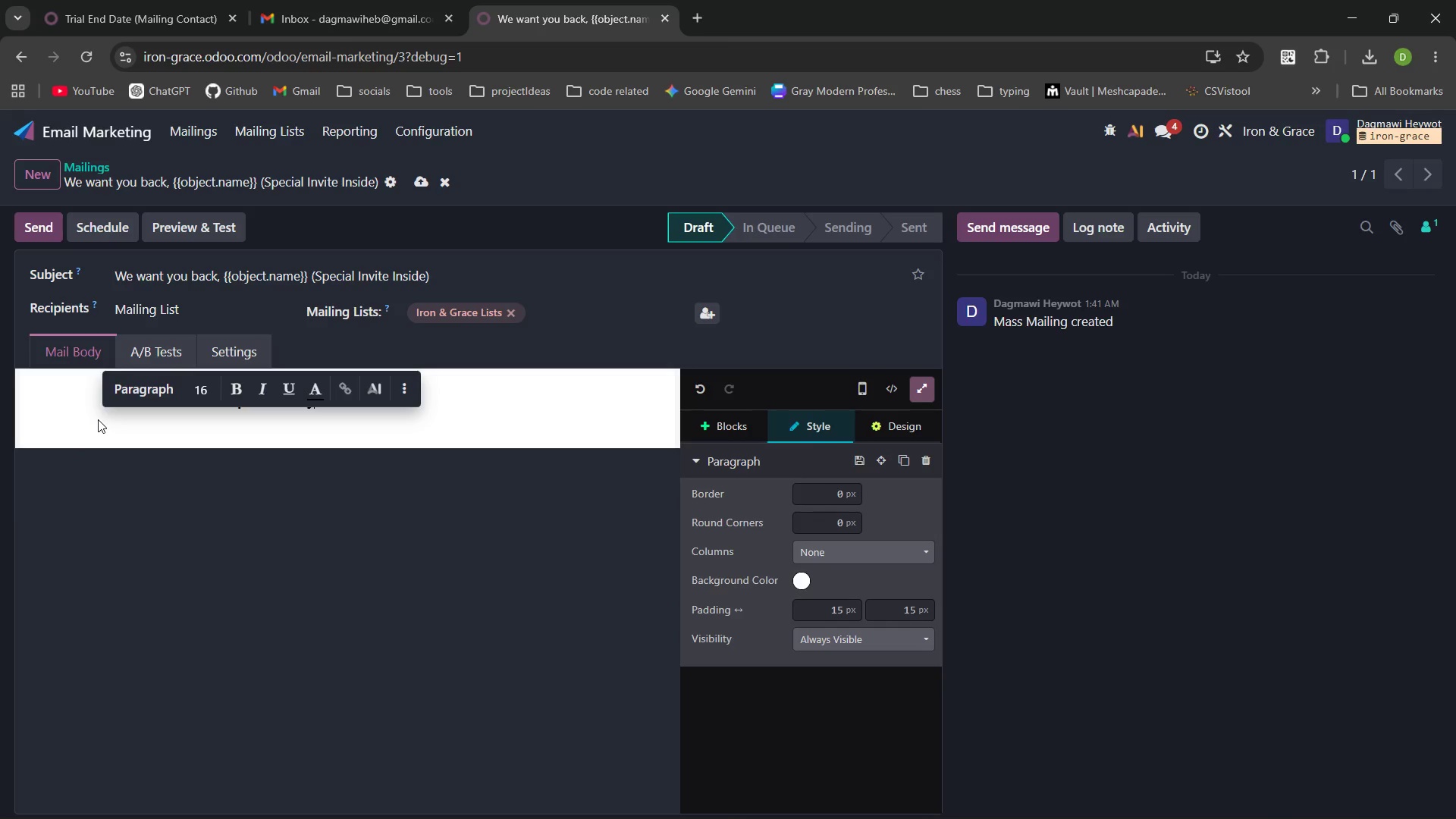 
key(Control+Backspace)
 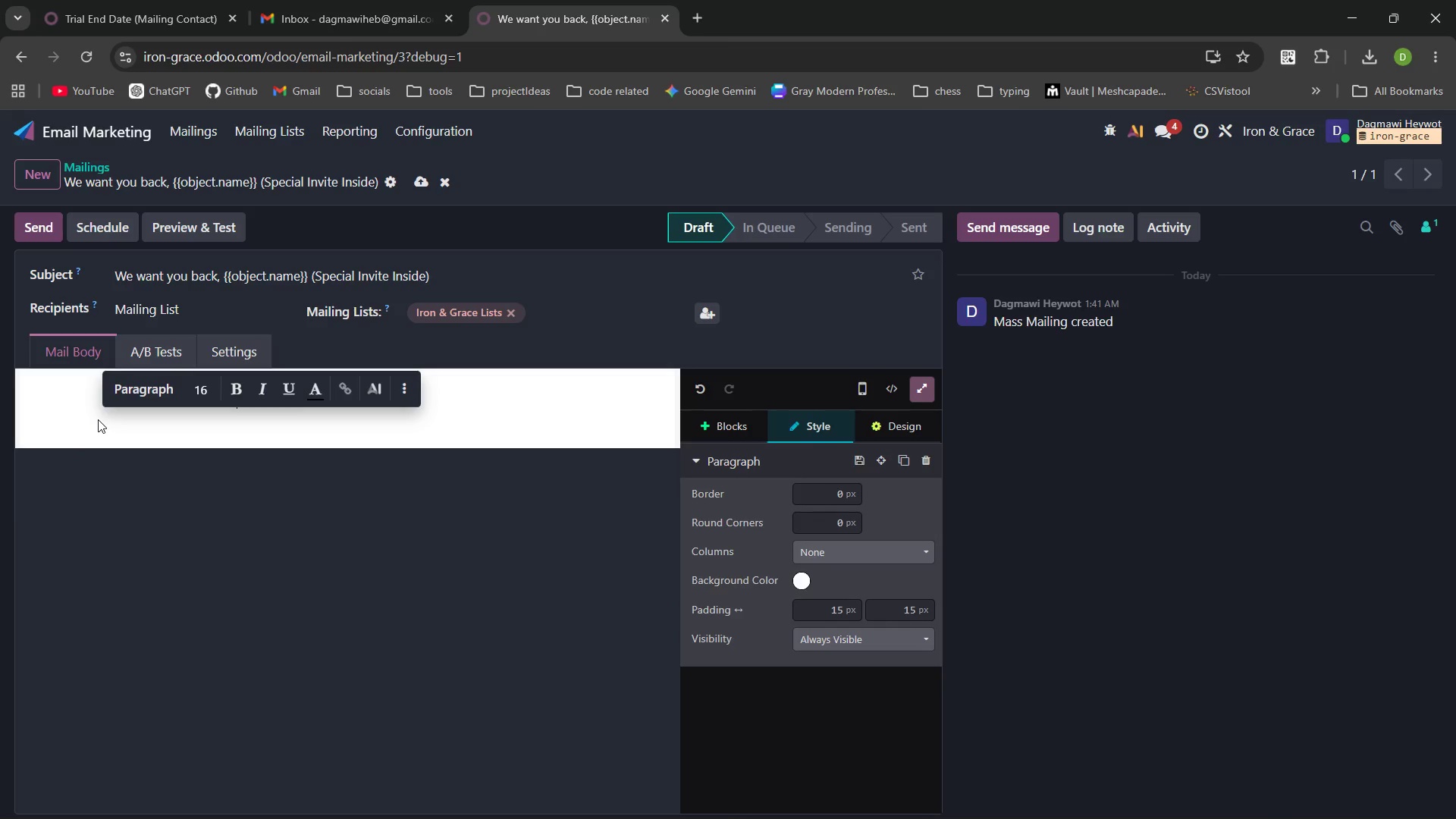 
key(Control+Backspace)
 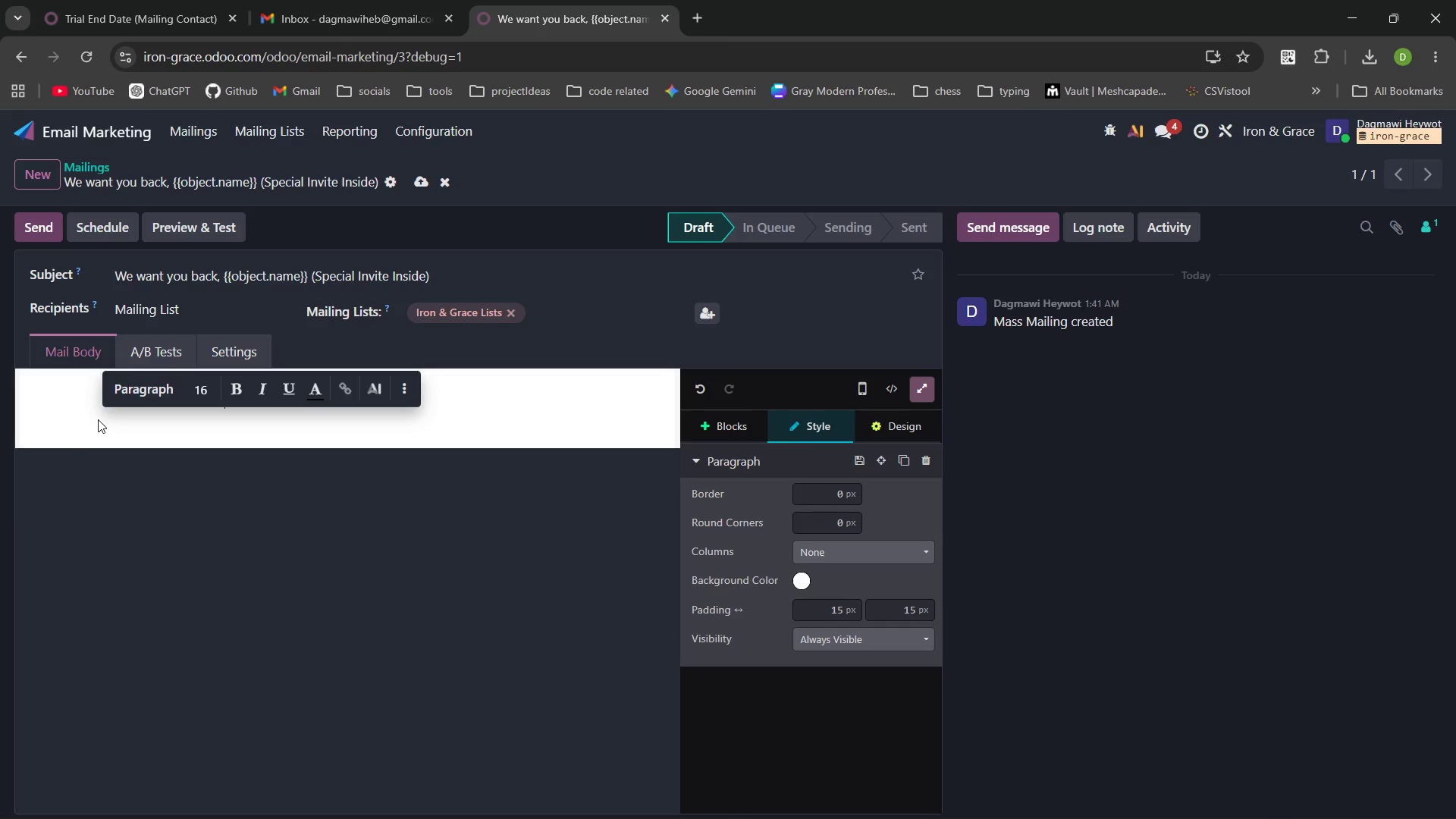 
key(Control+Backspace)
 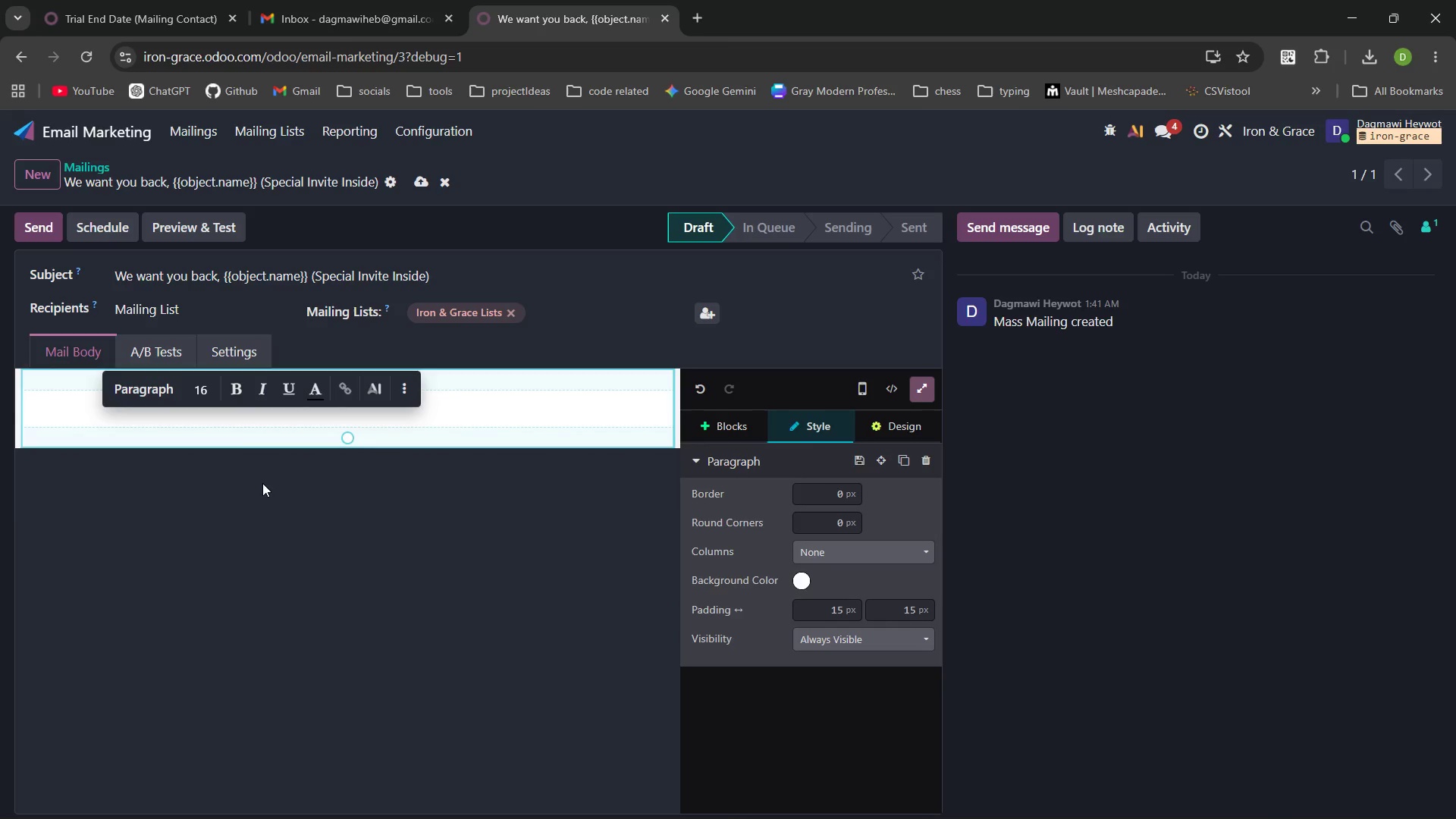 
left_click([268, 487])
 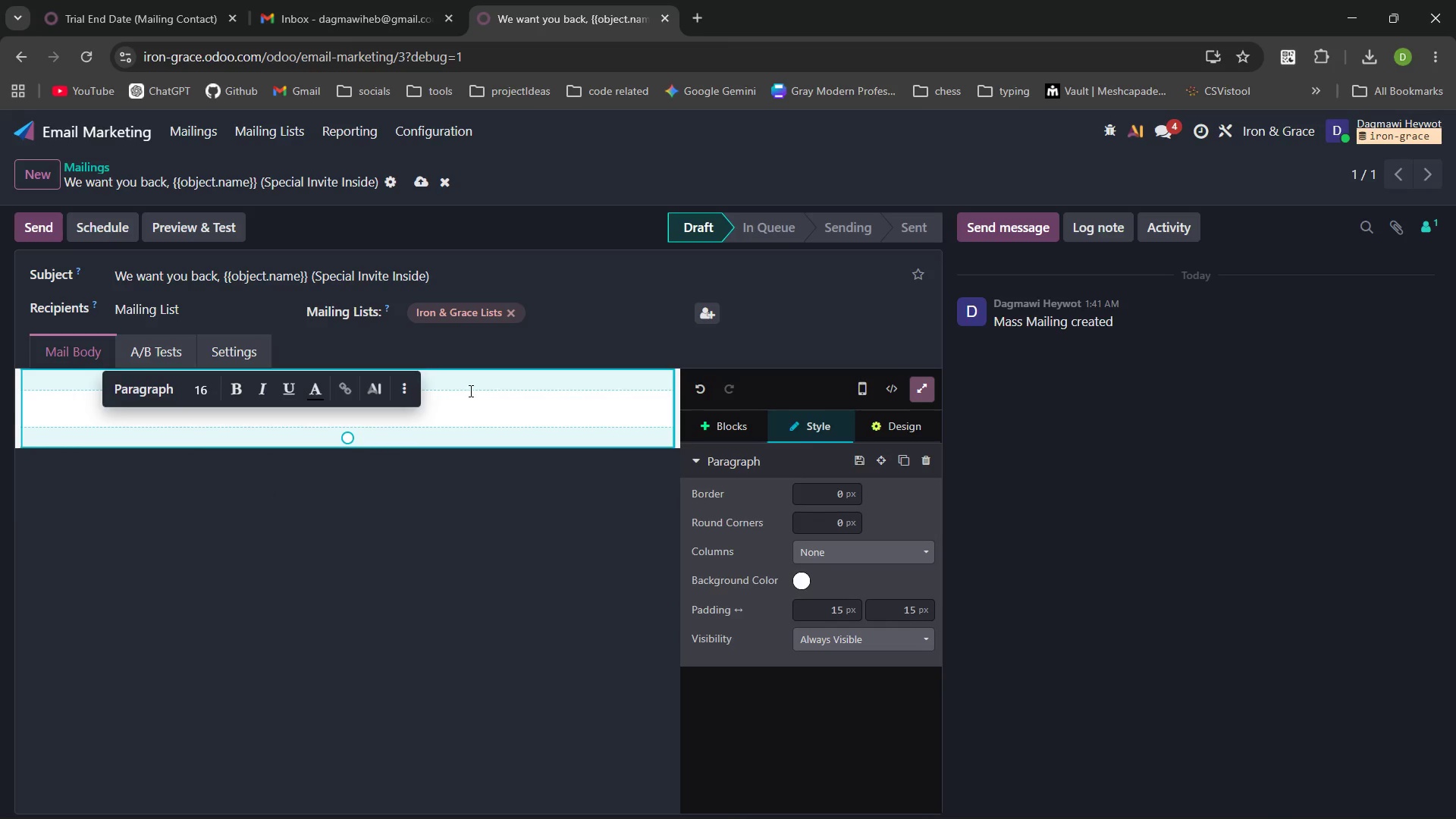 
left_click([483, 394])
 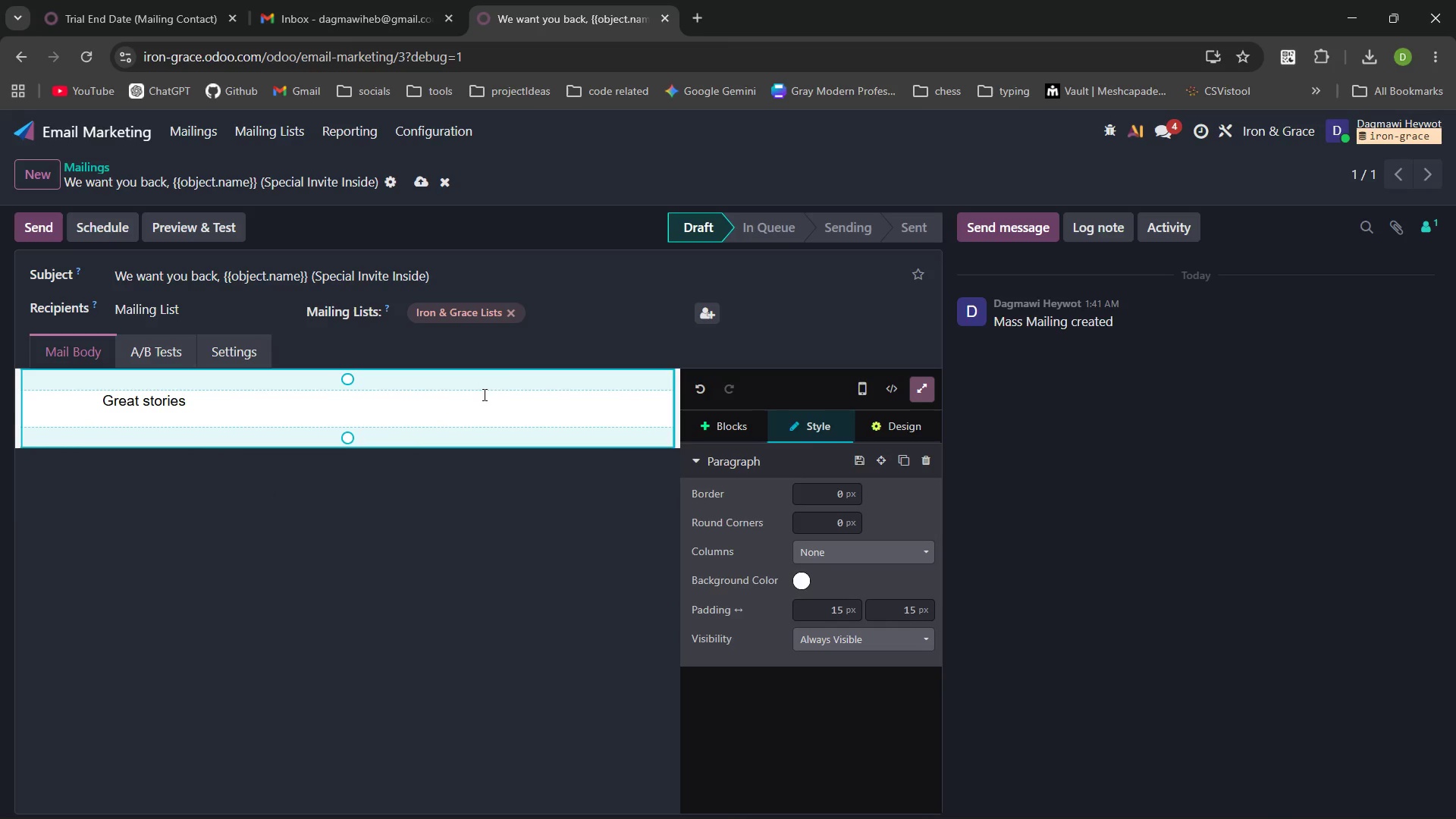 
double_click([483, 394])
 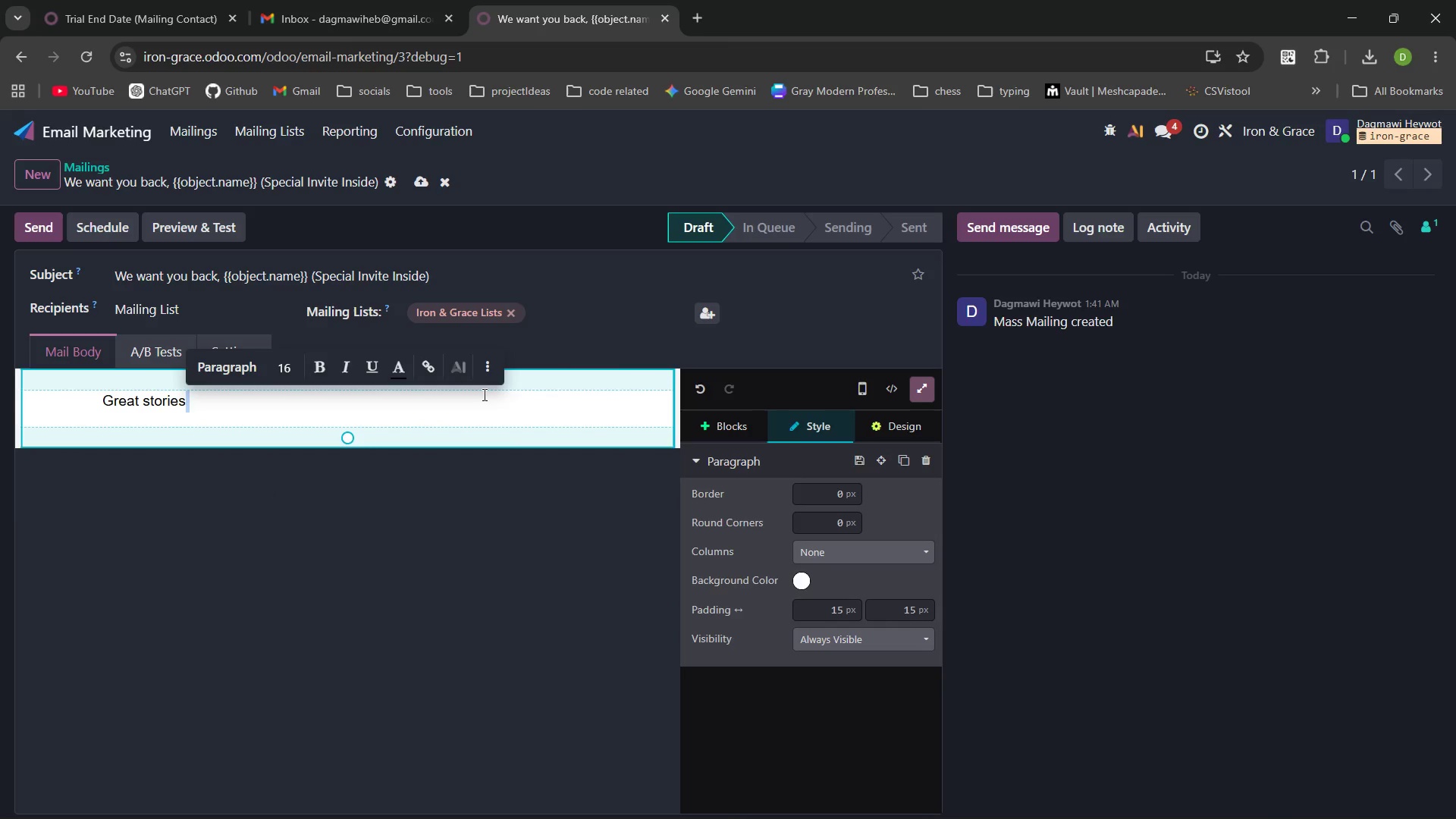 
key(Backspace)
 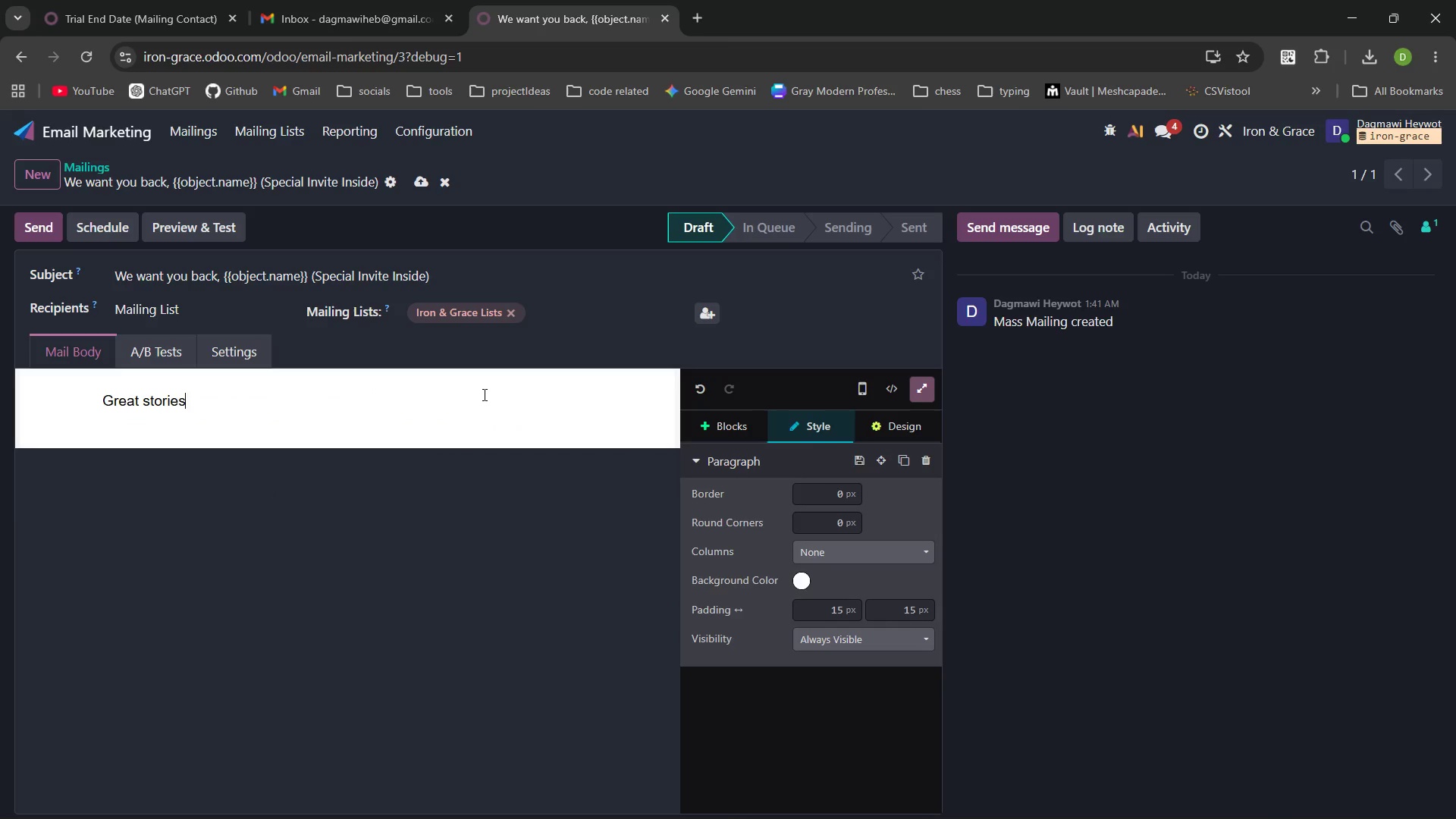 
key(Backspace)
 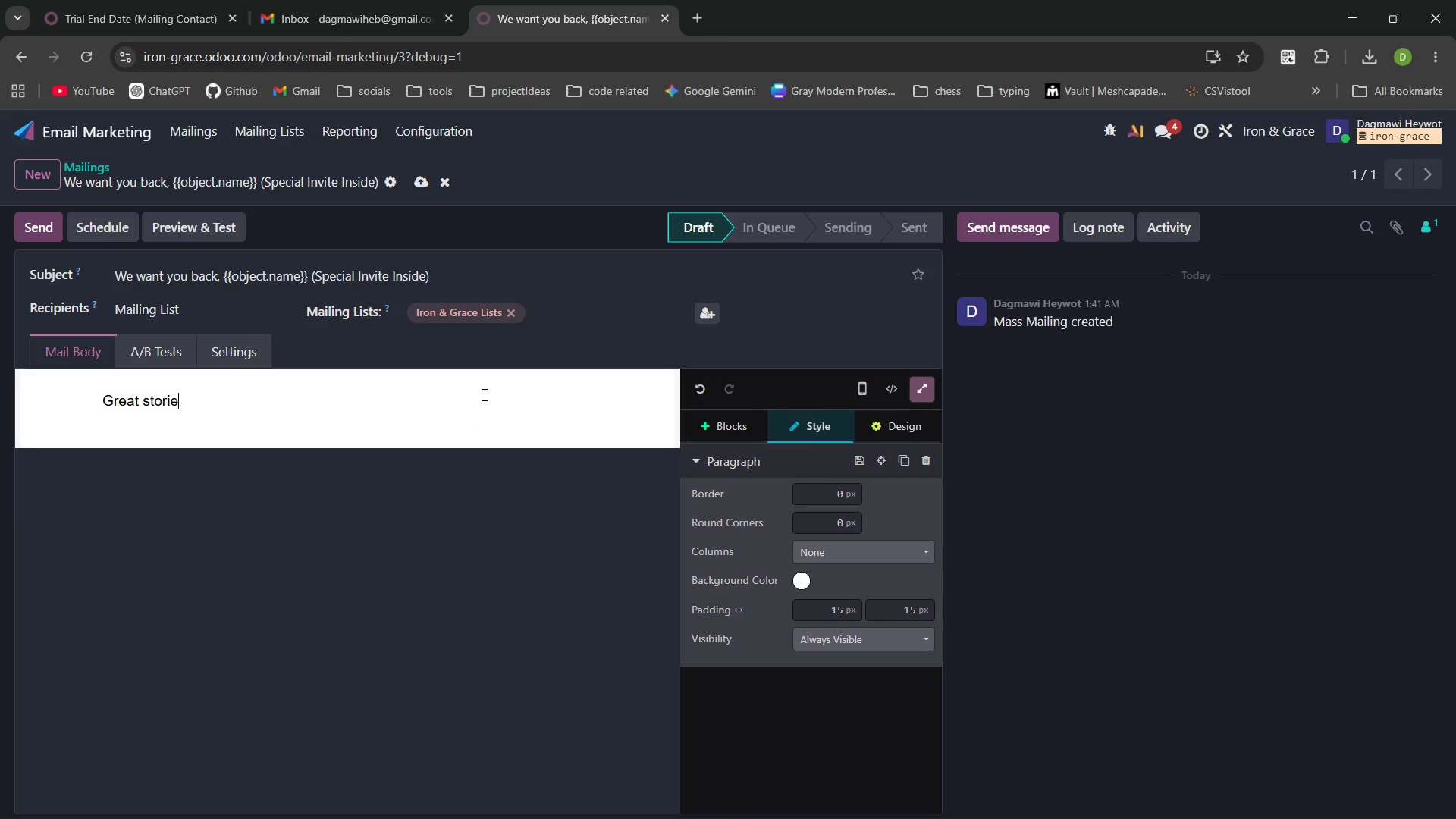 
key(Backspace)
 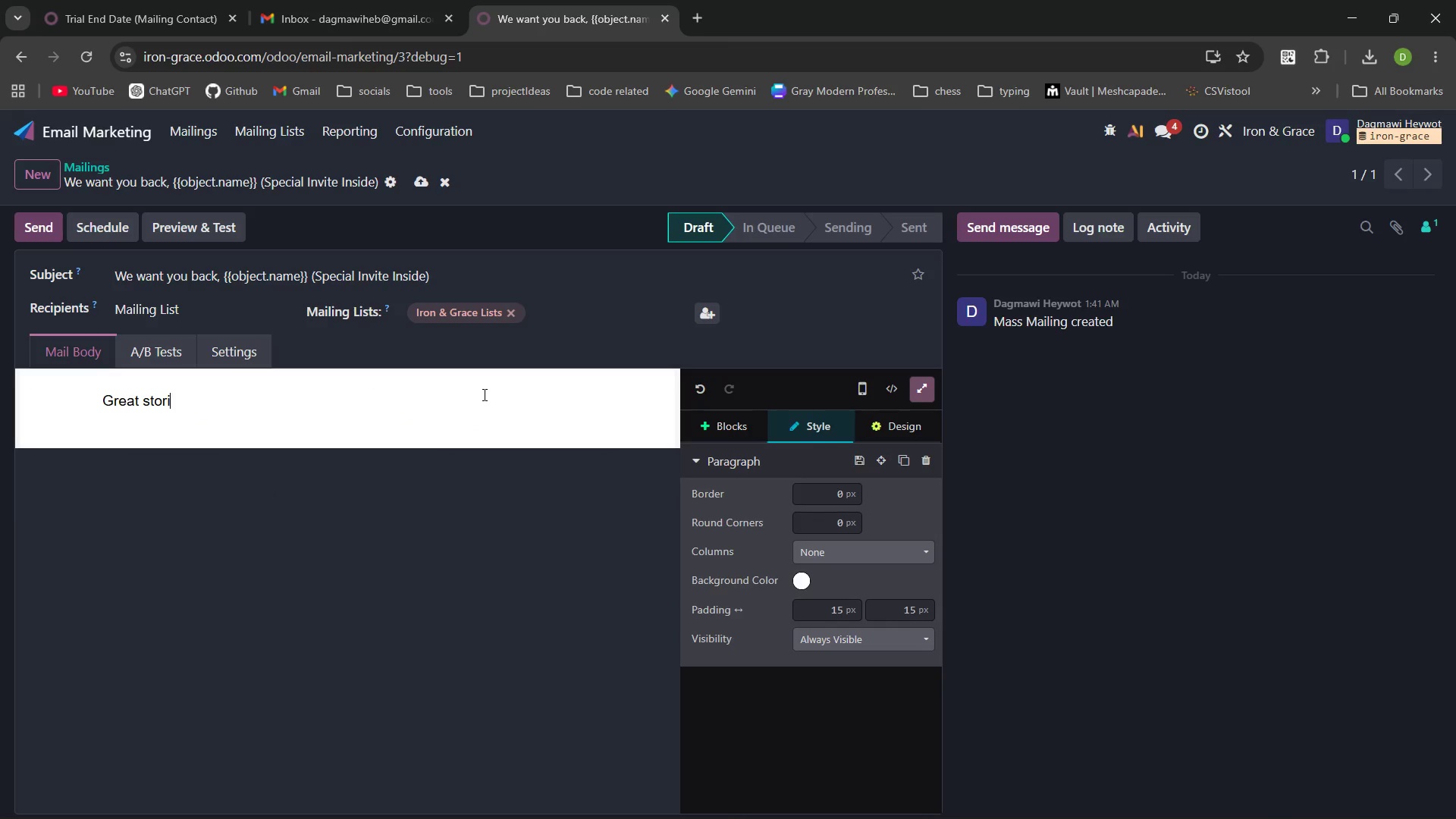 
key(Backspace)
 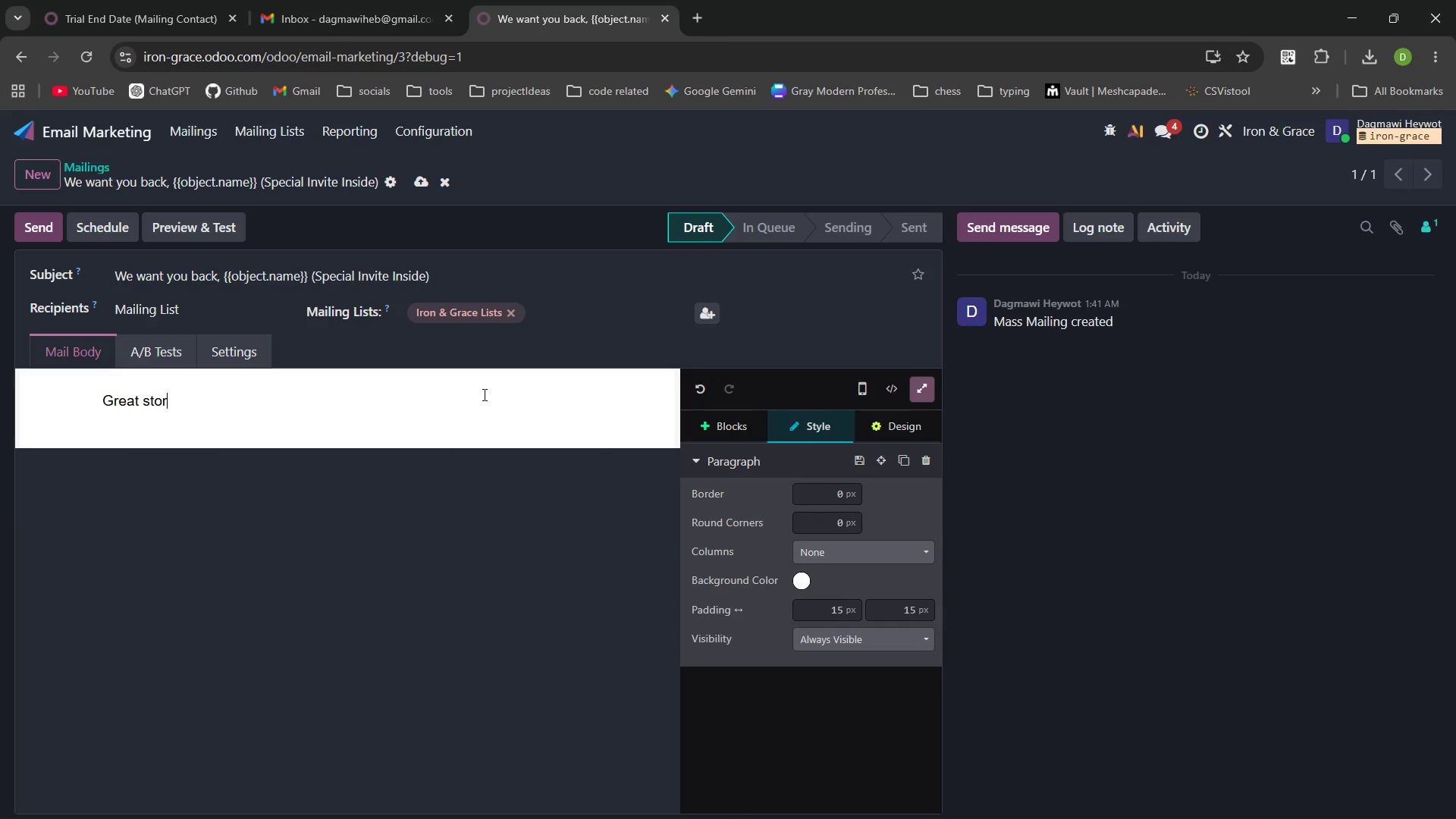 
key(Backspace)
 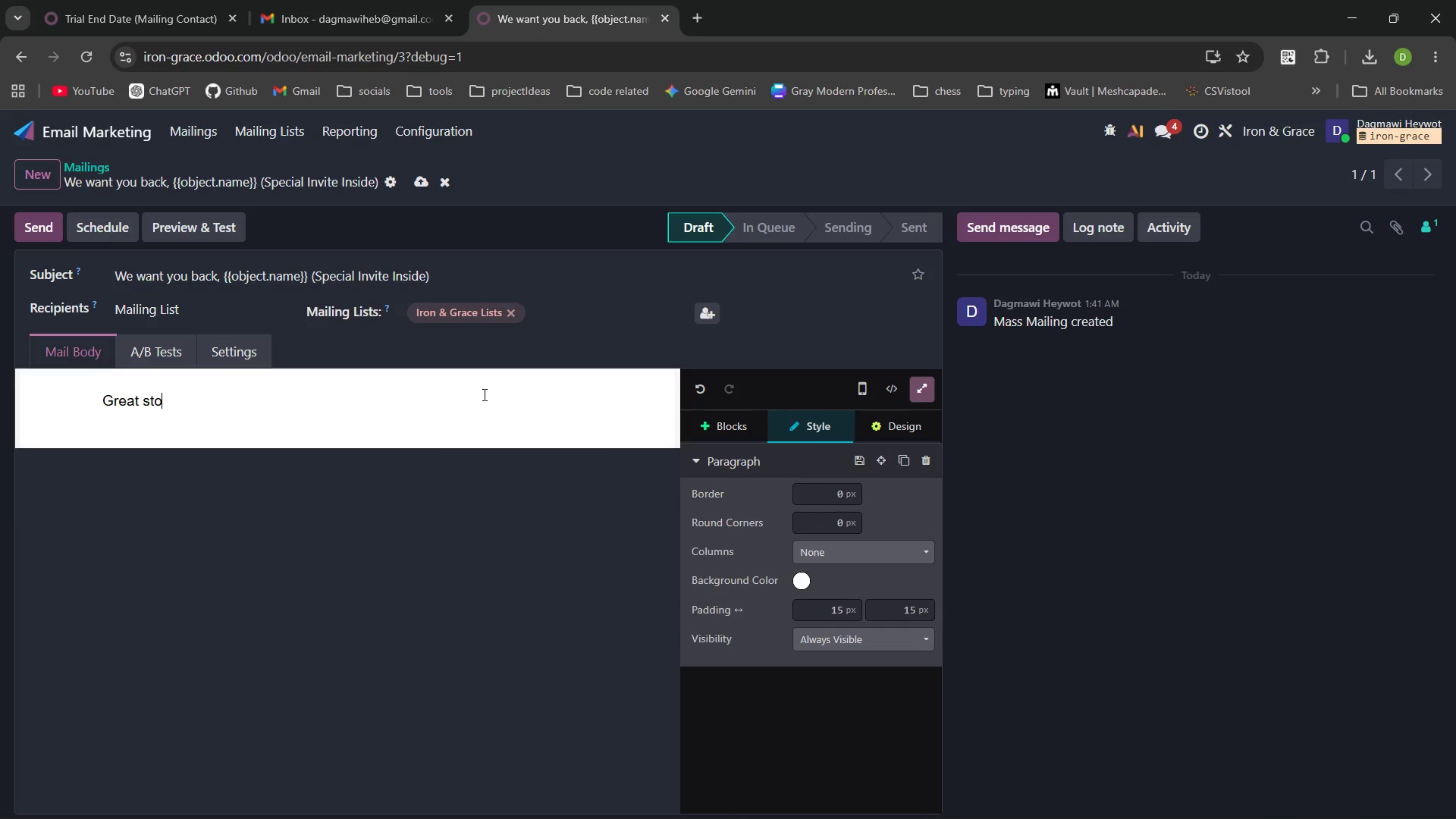 
key(Backspace)
 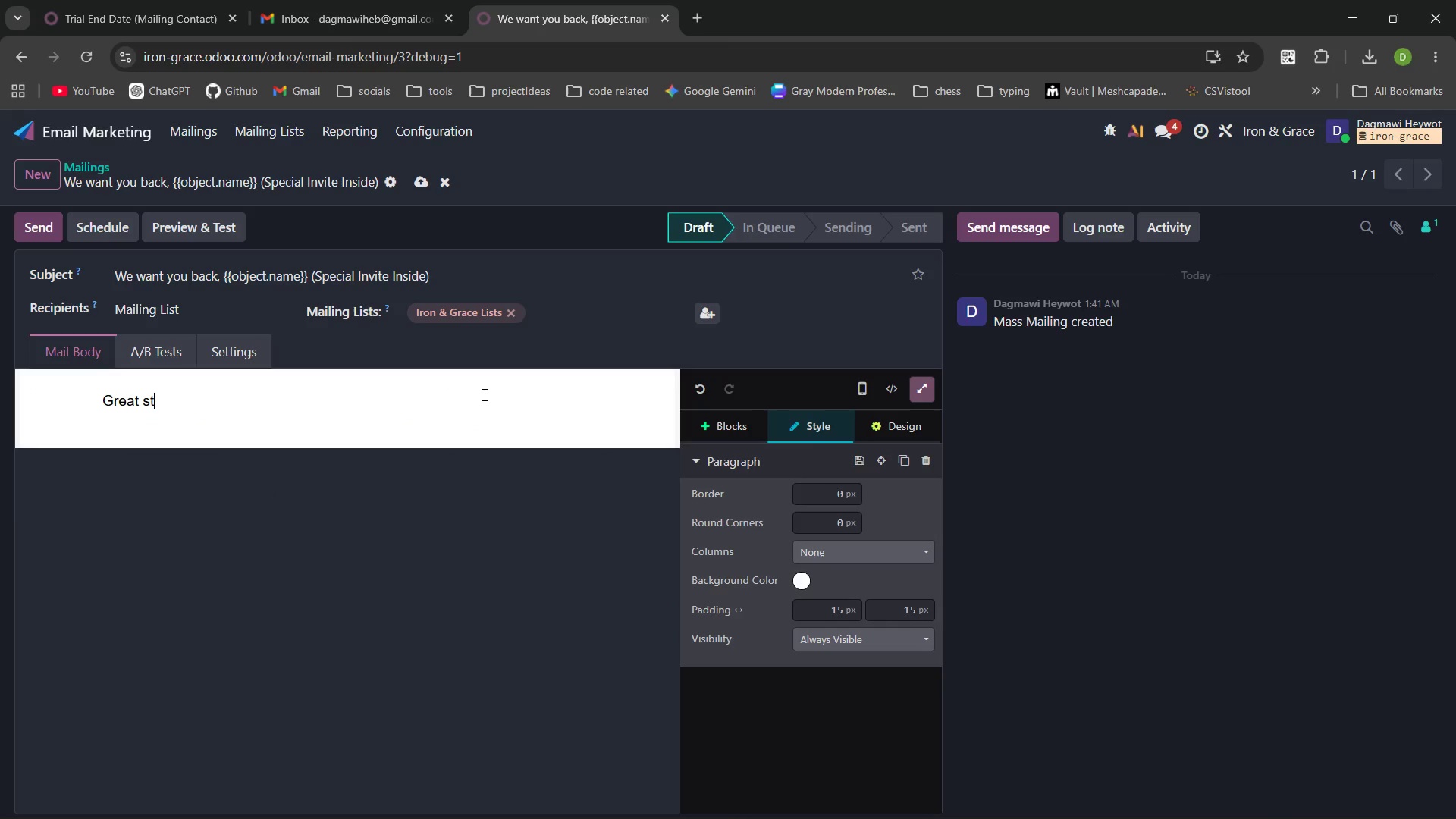 
key(Backspace)
 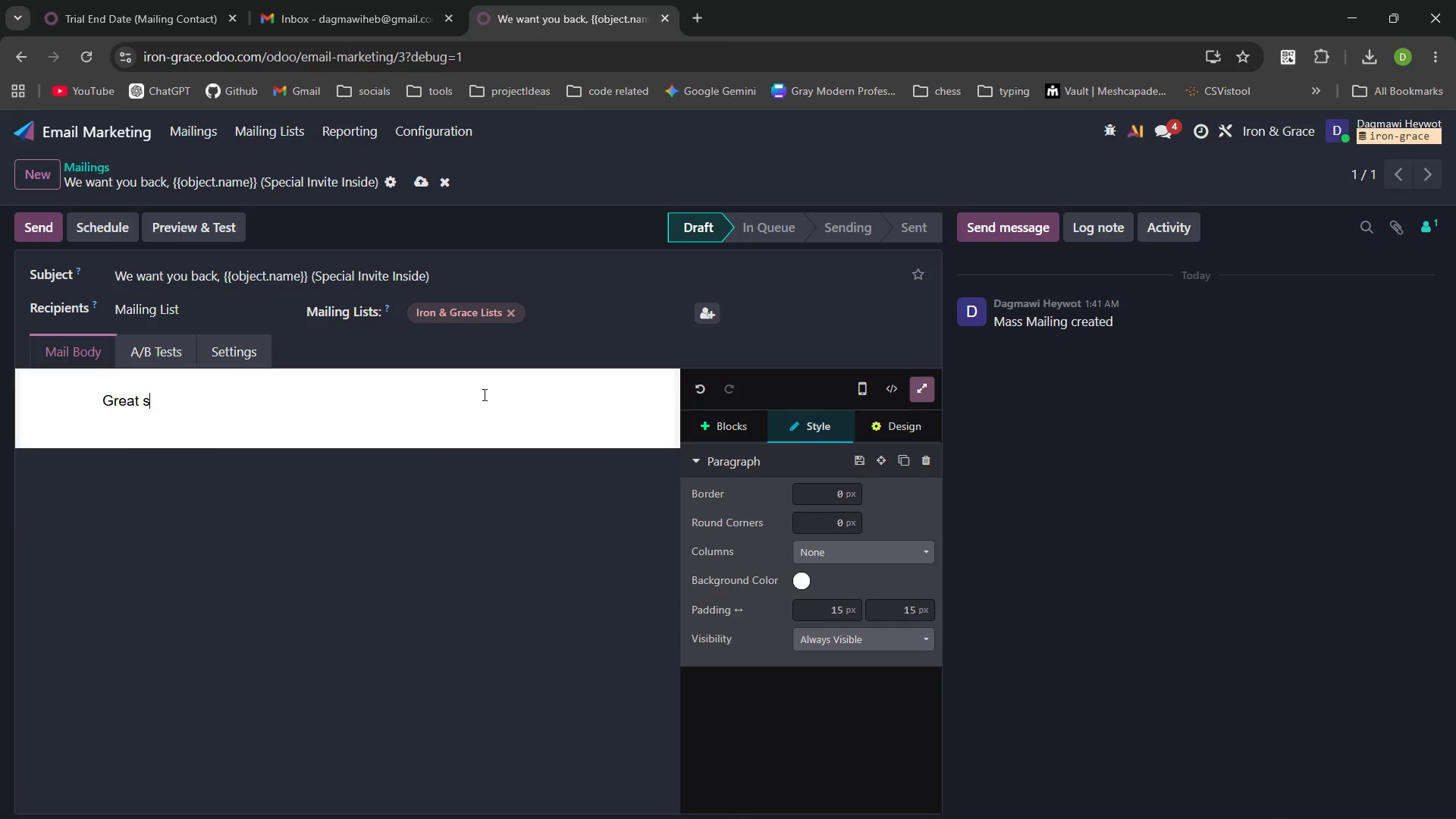 
key(Backspace)
 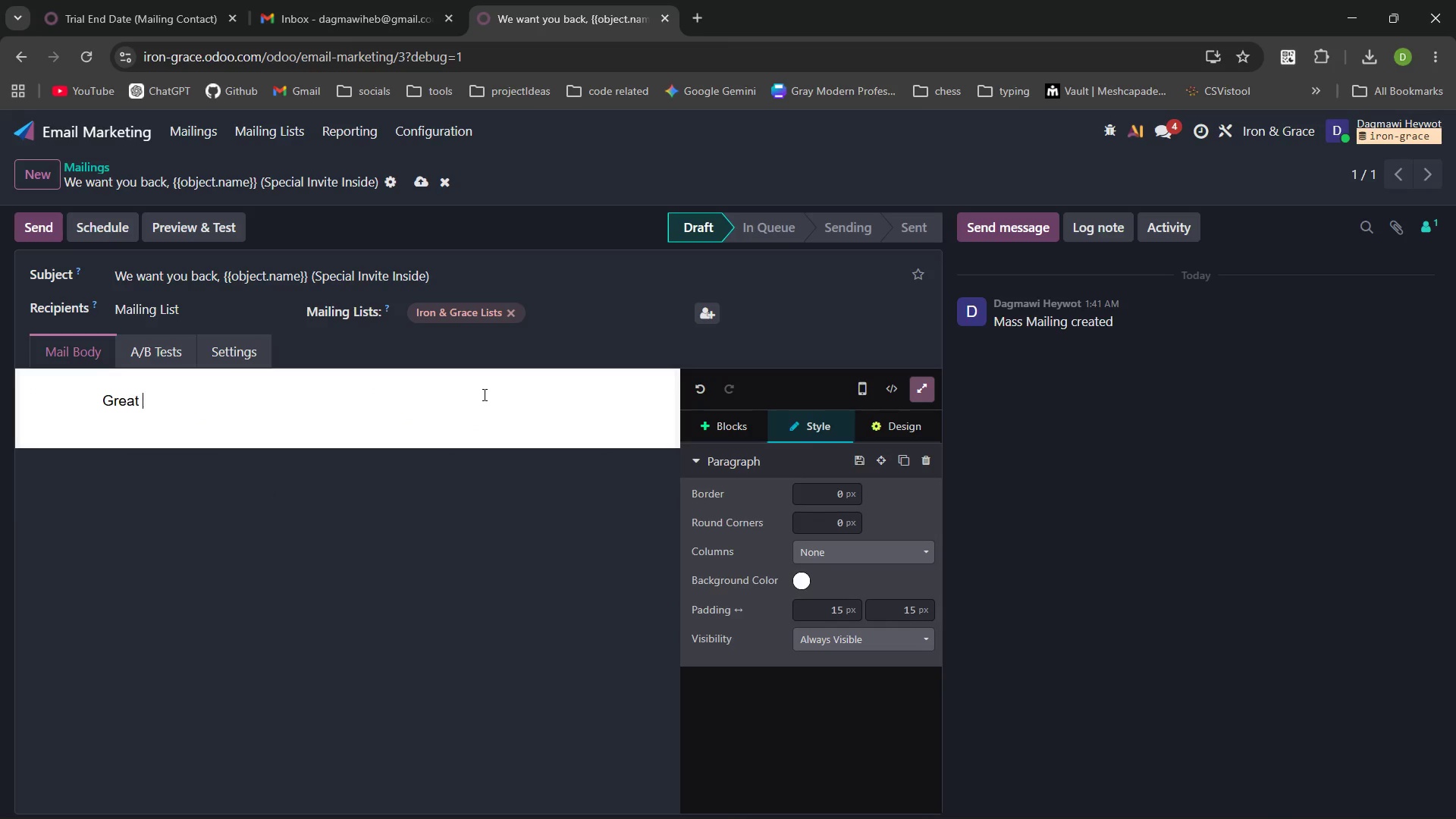 
key(Backspace)
 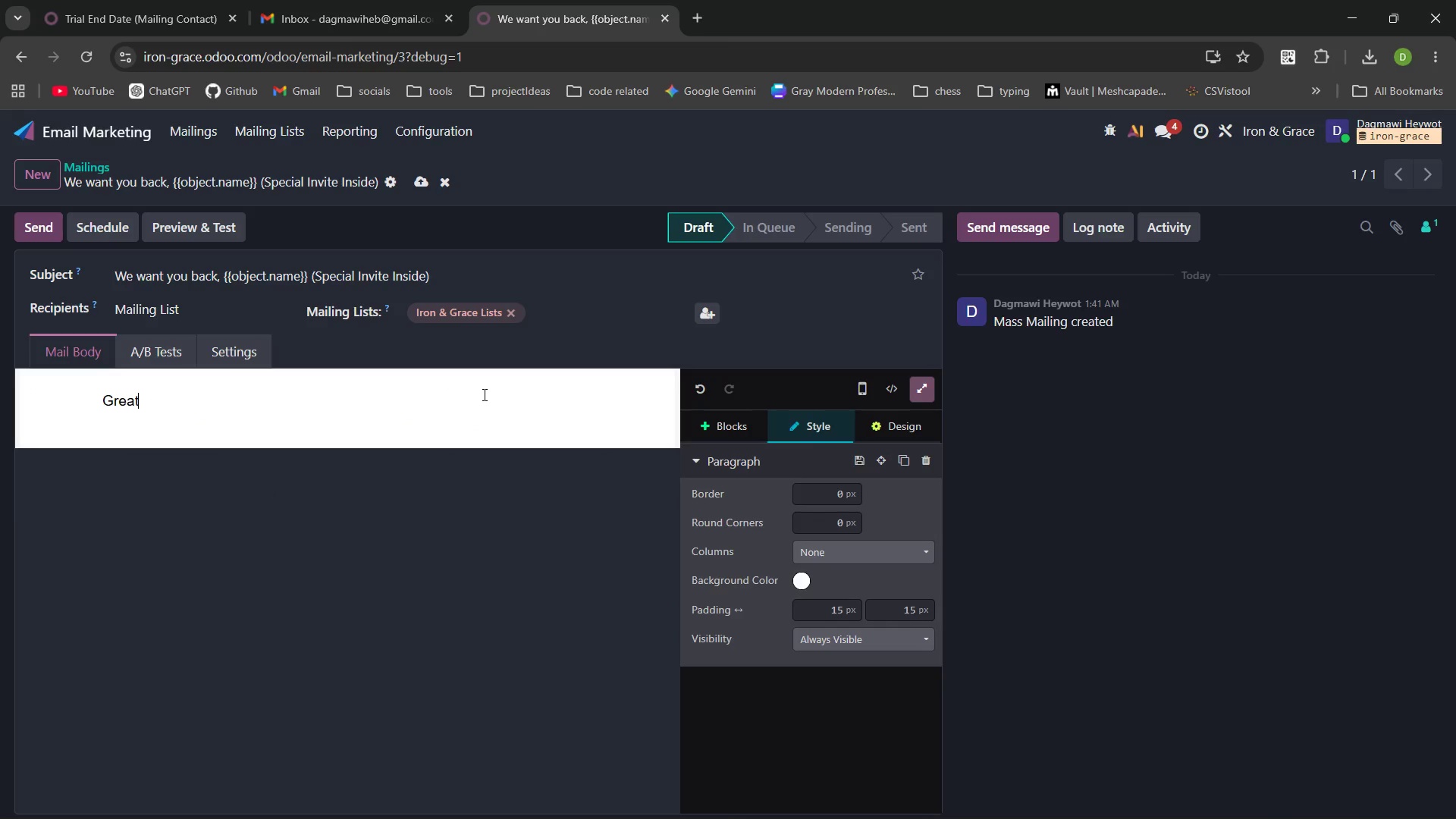 
key(Backspace)
 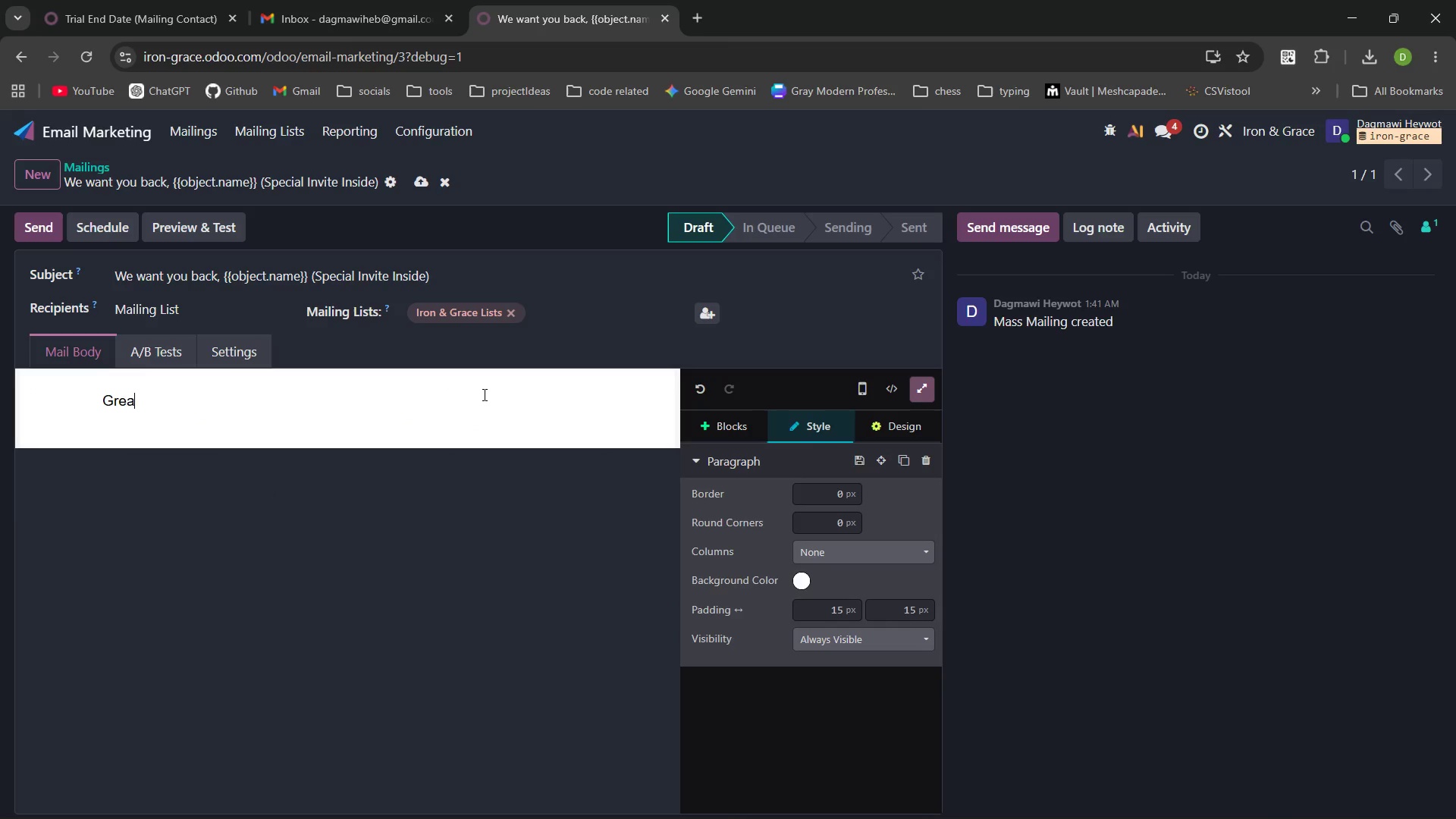 
key(Backspace)
 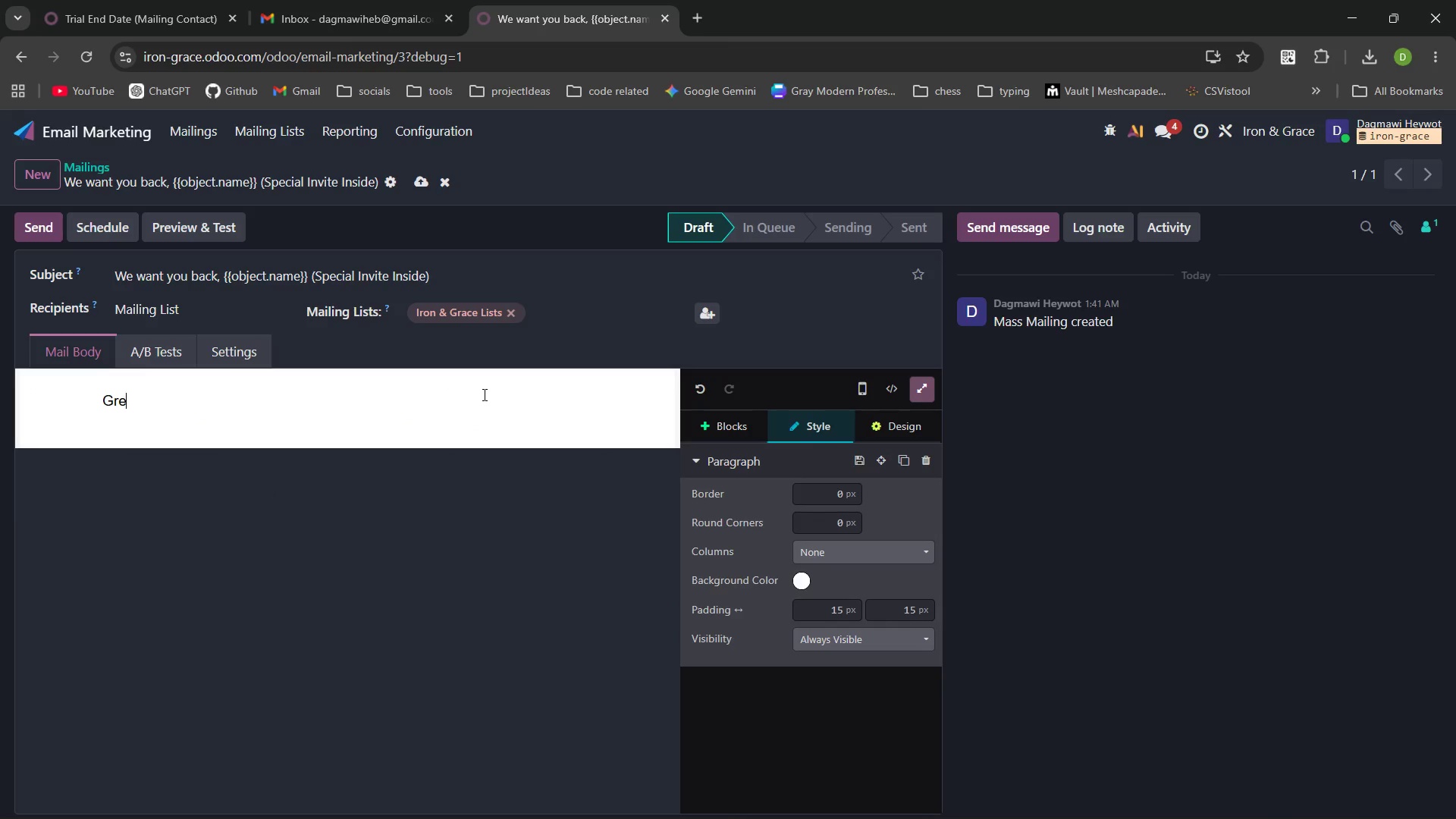 
key(Backspace)
 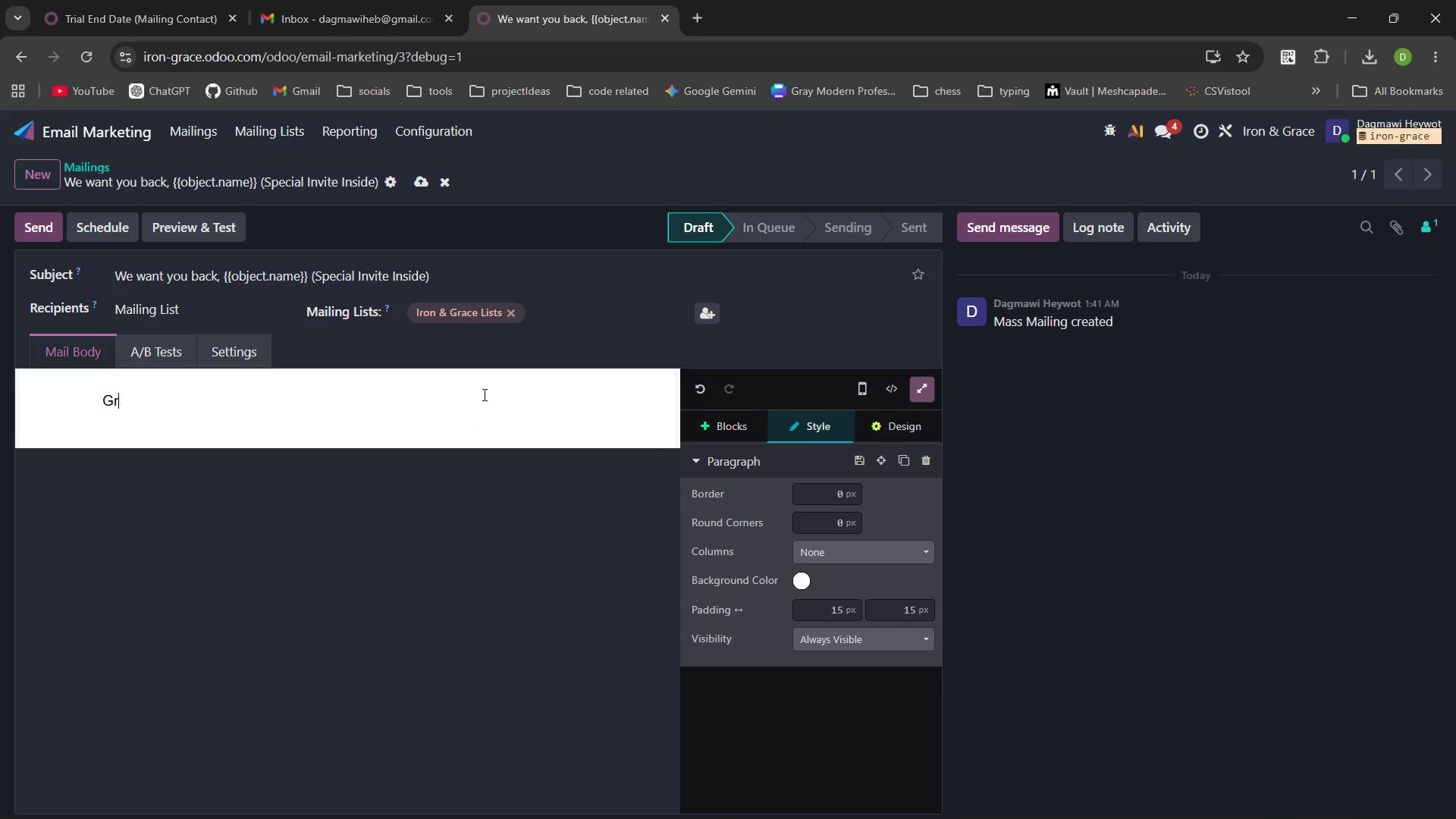 
key(Backspace)
 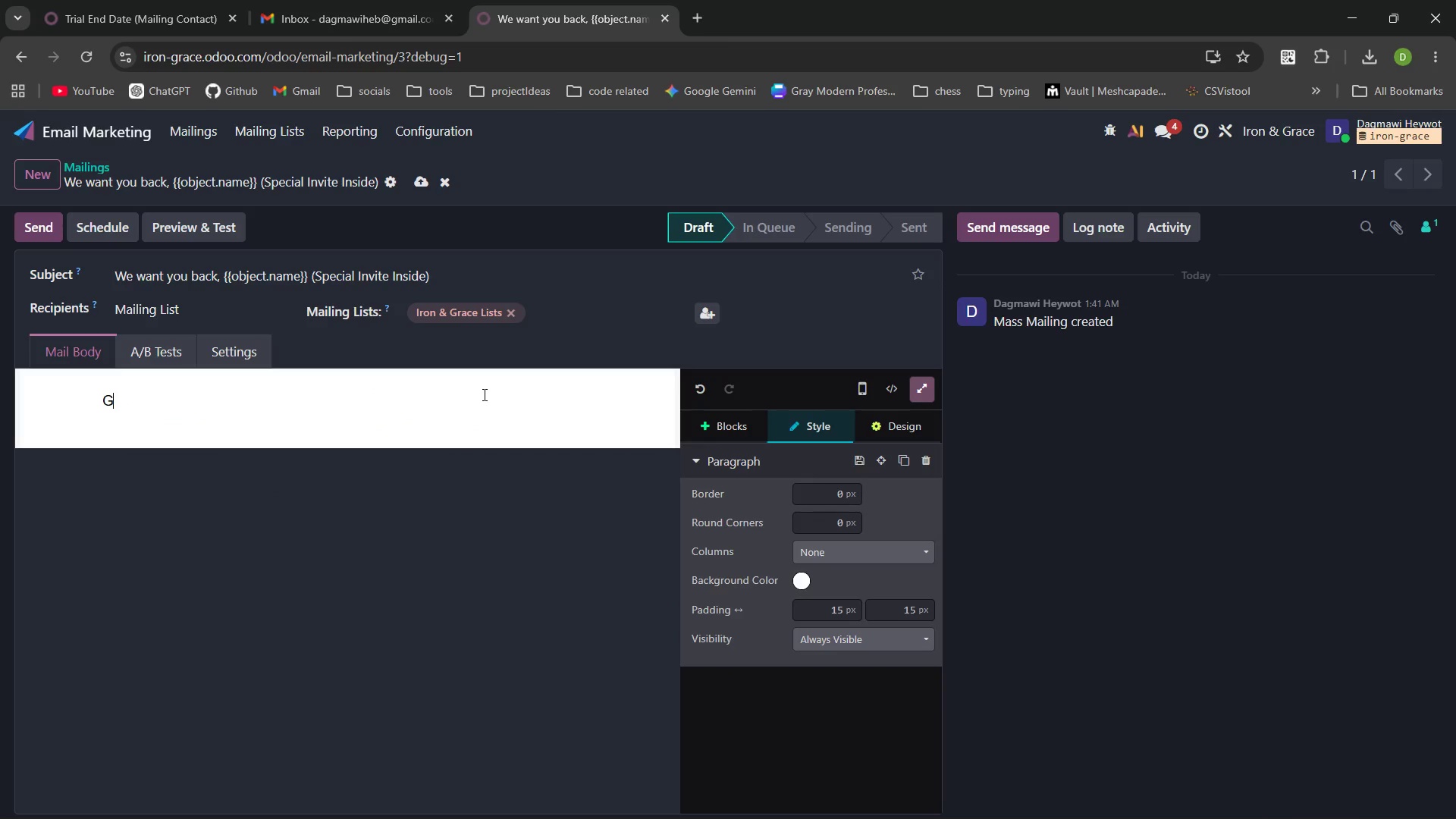 
key(Backspace)
 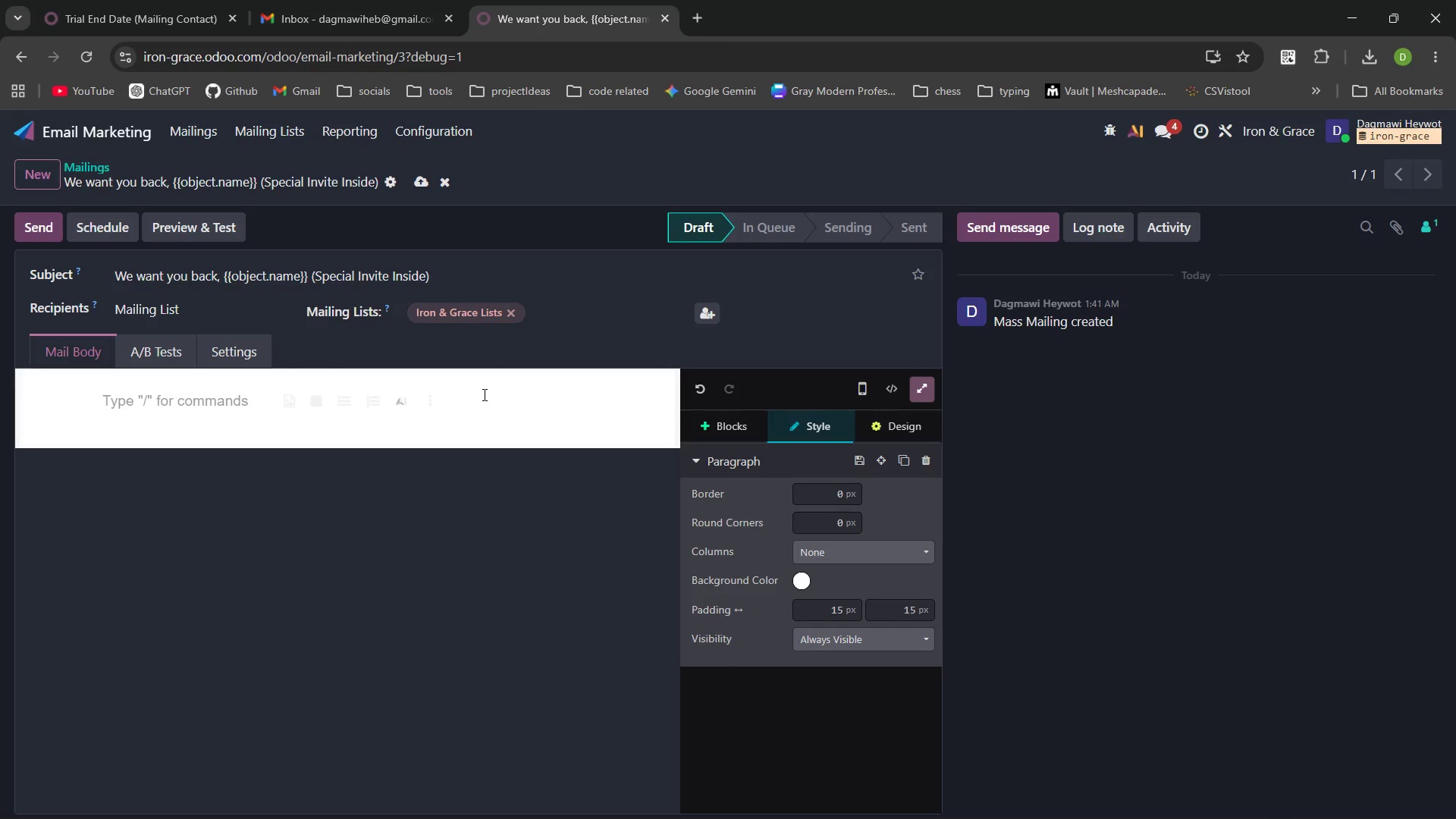 
wait(10.17)
 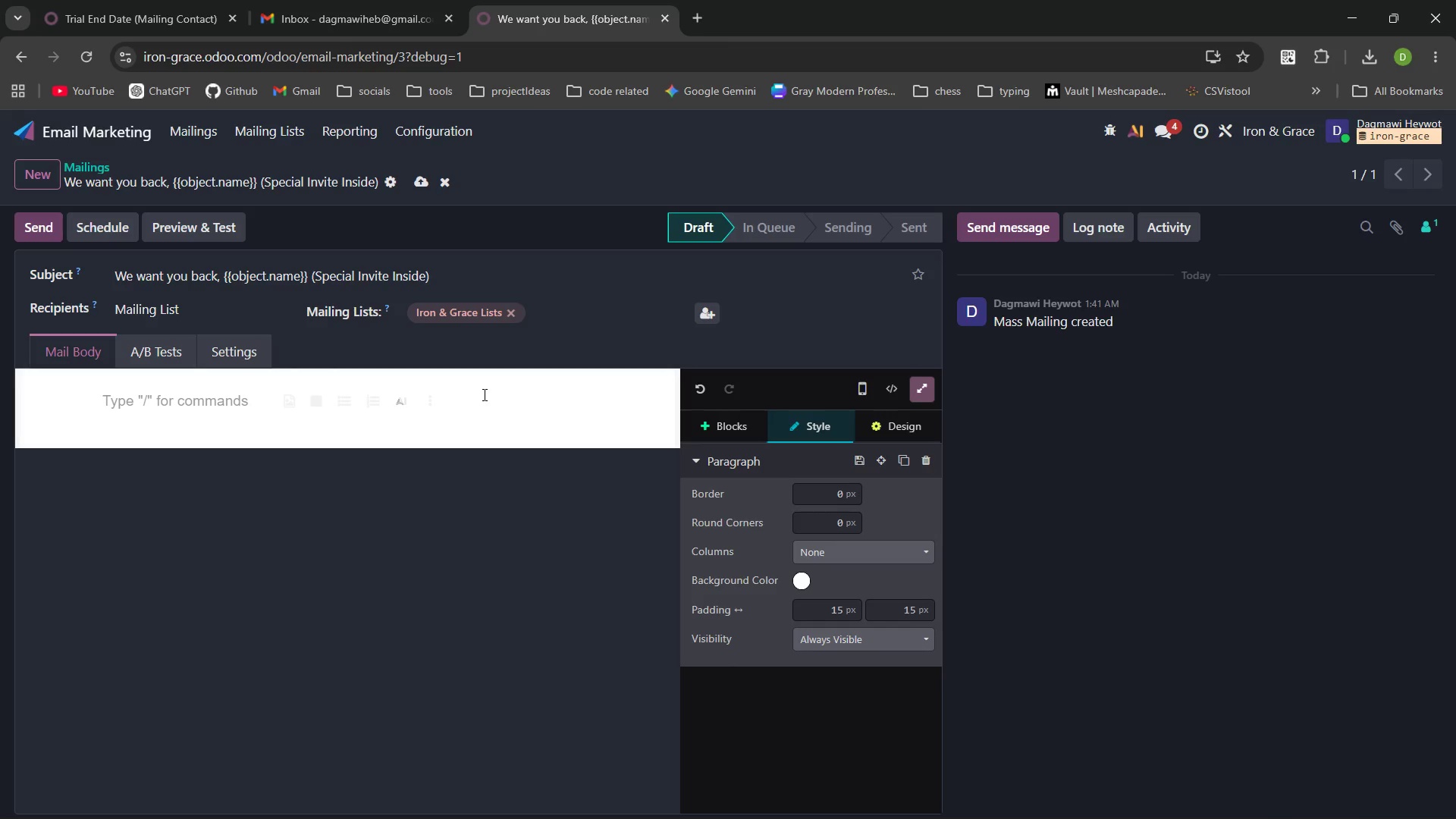 
type(Hi {{object.name}},)
 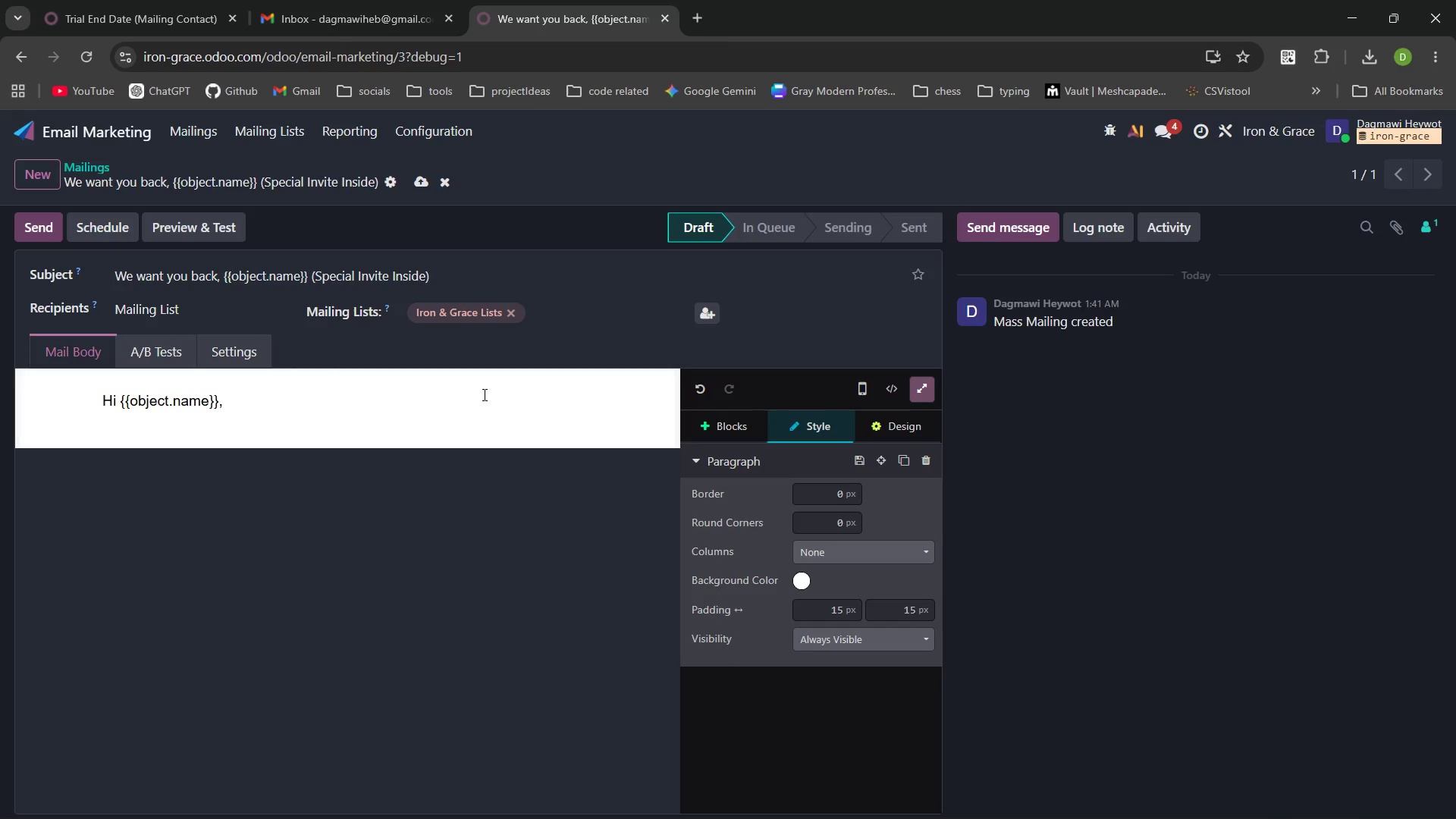 
key(Enter)
 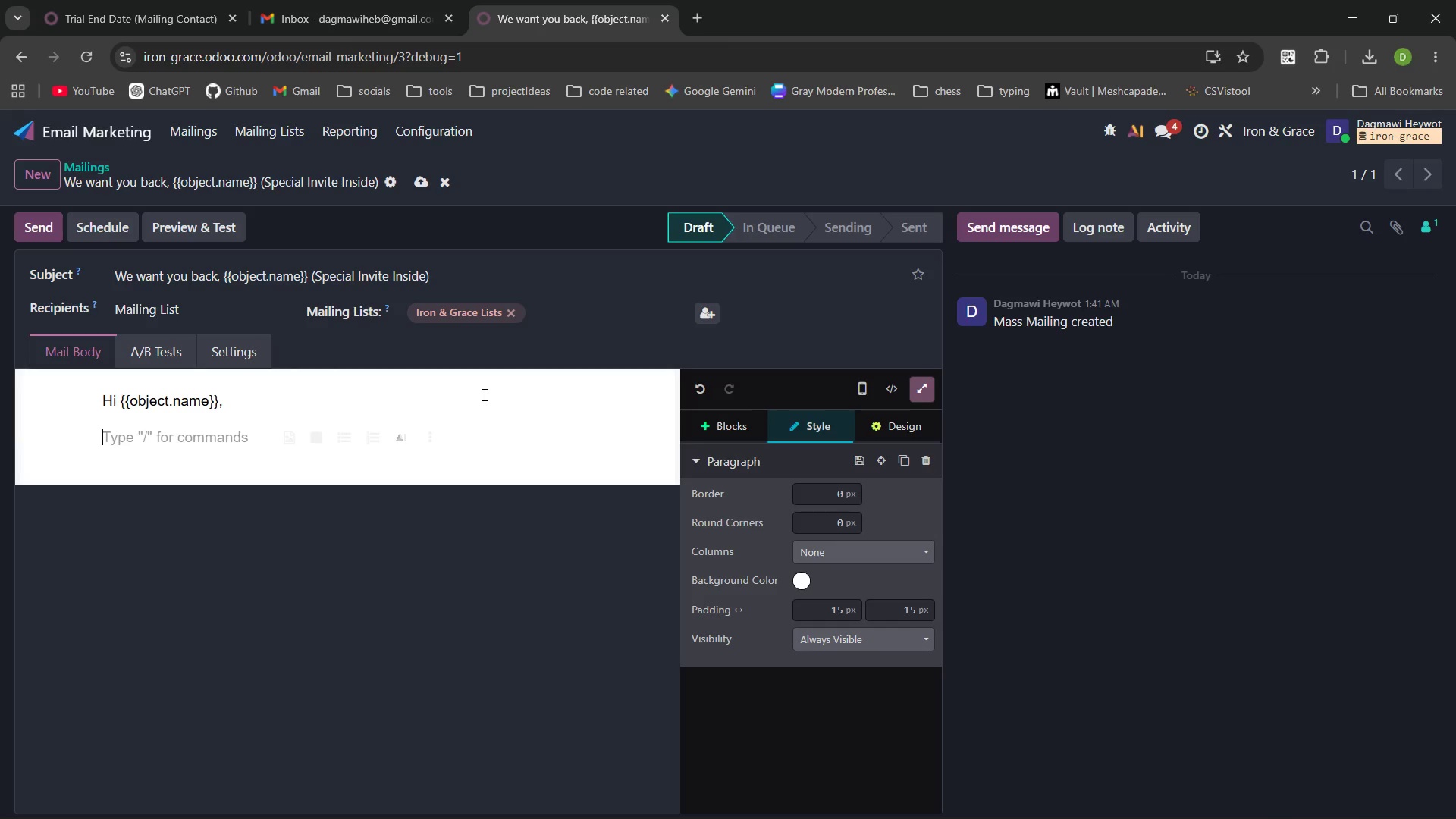 
type(We know how it goes, life gets loud )
key(Backspace)
type(, and the routine you wanted to strat )
 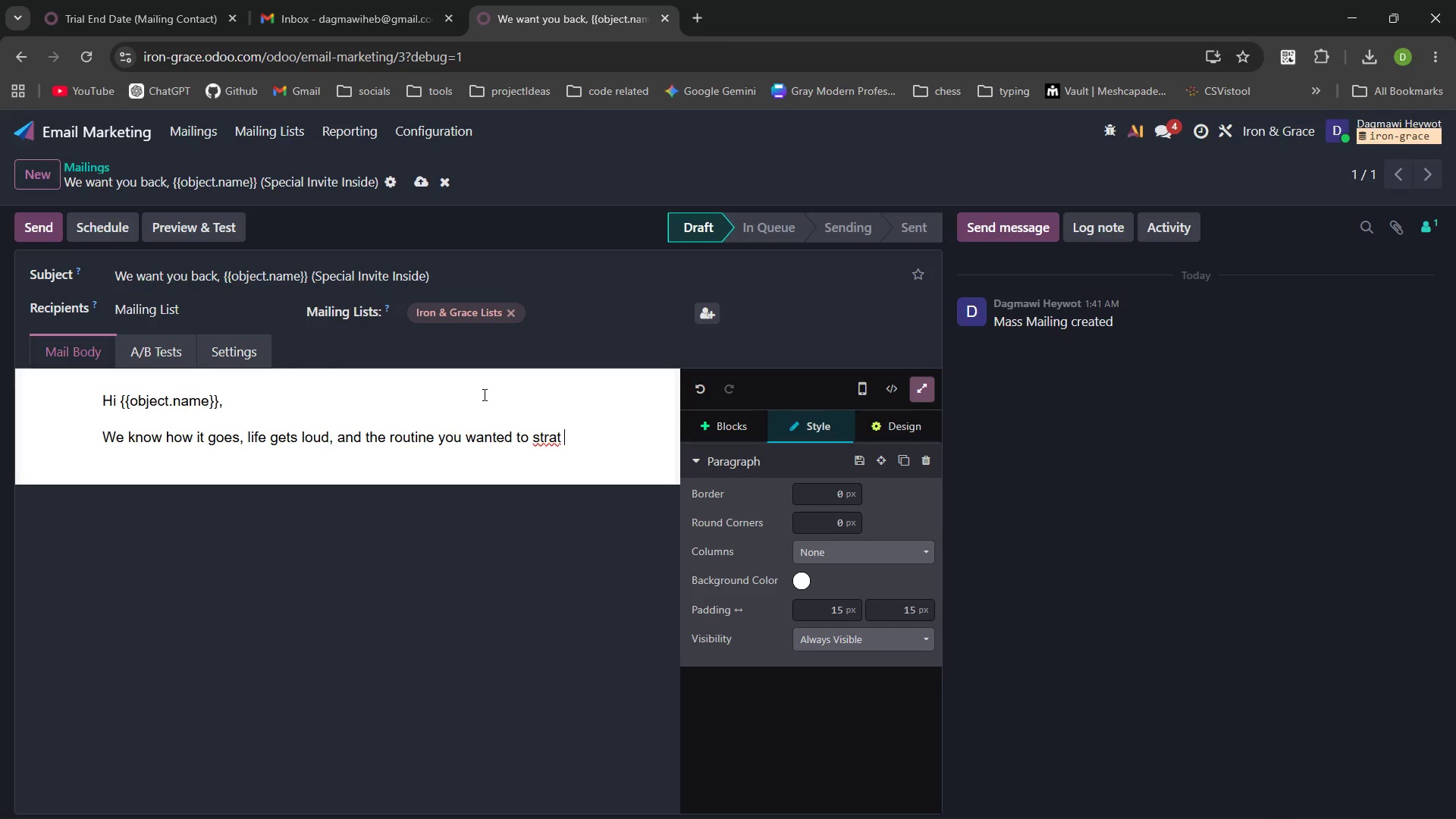 
key(Control+ControlLeft)
 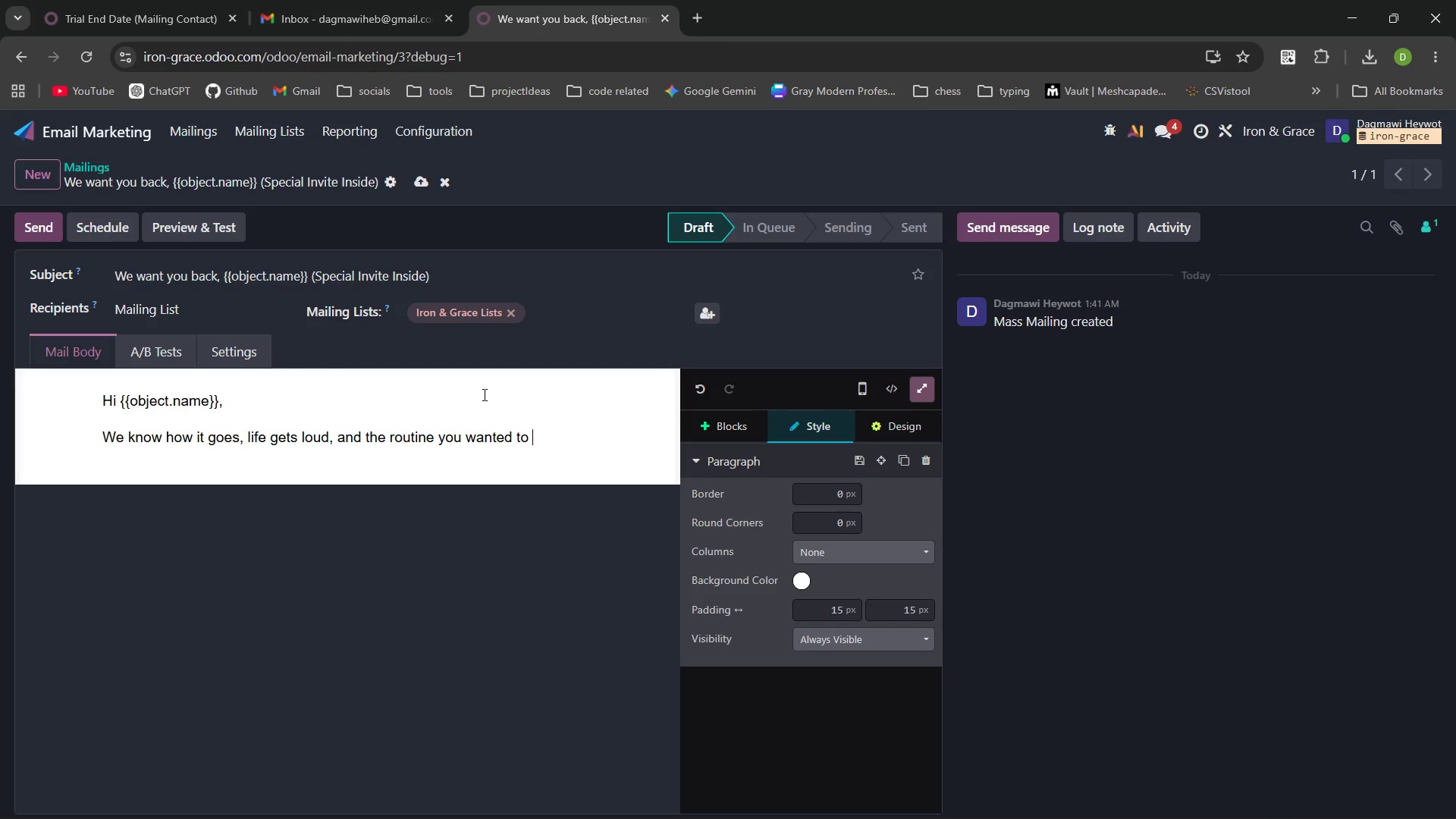 
key(Control+Backspace)
 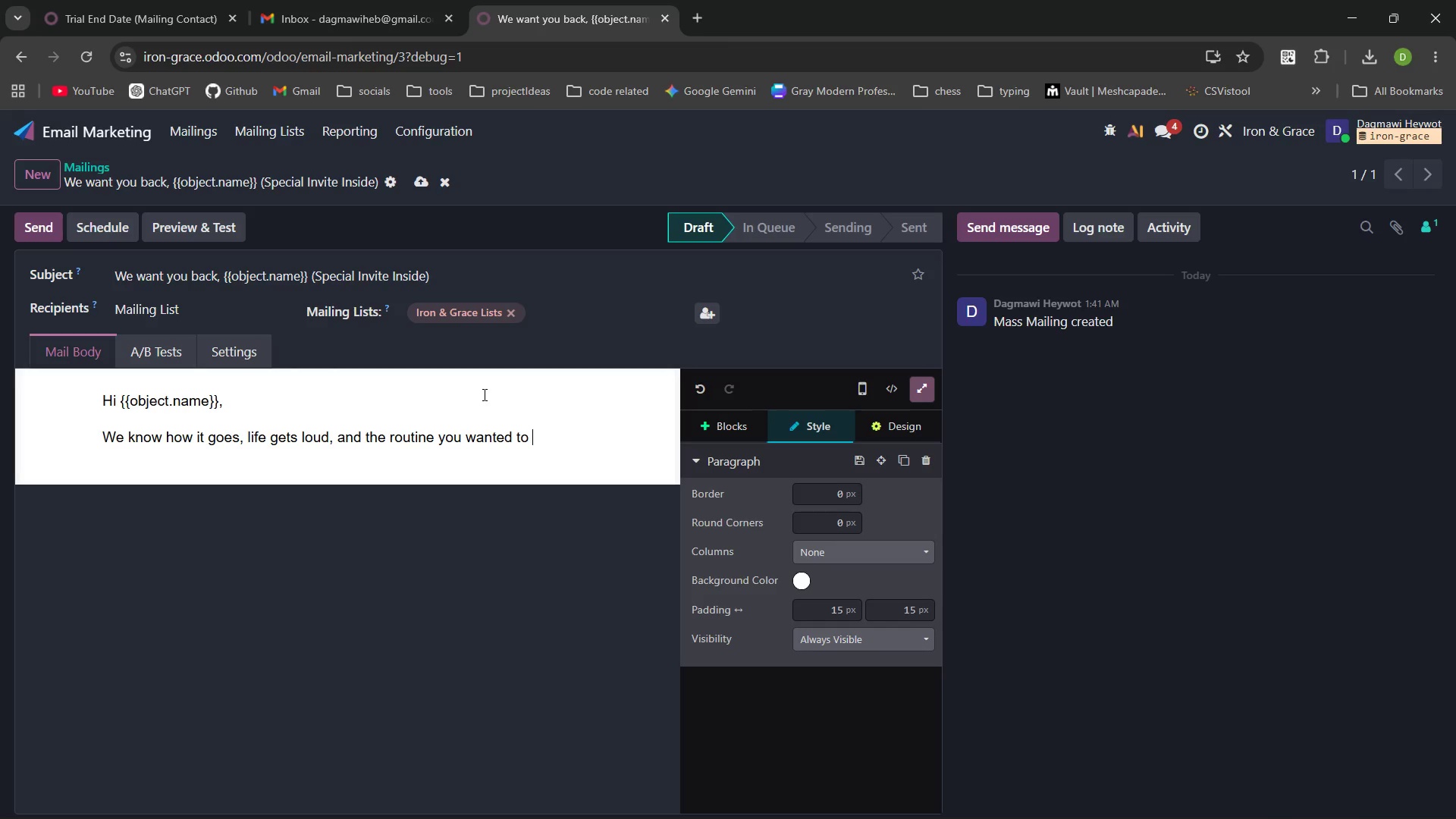 
type(start gets pushed to next Monday... an then the Moday after that.)
 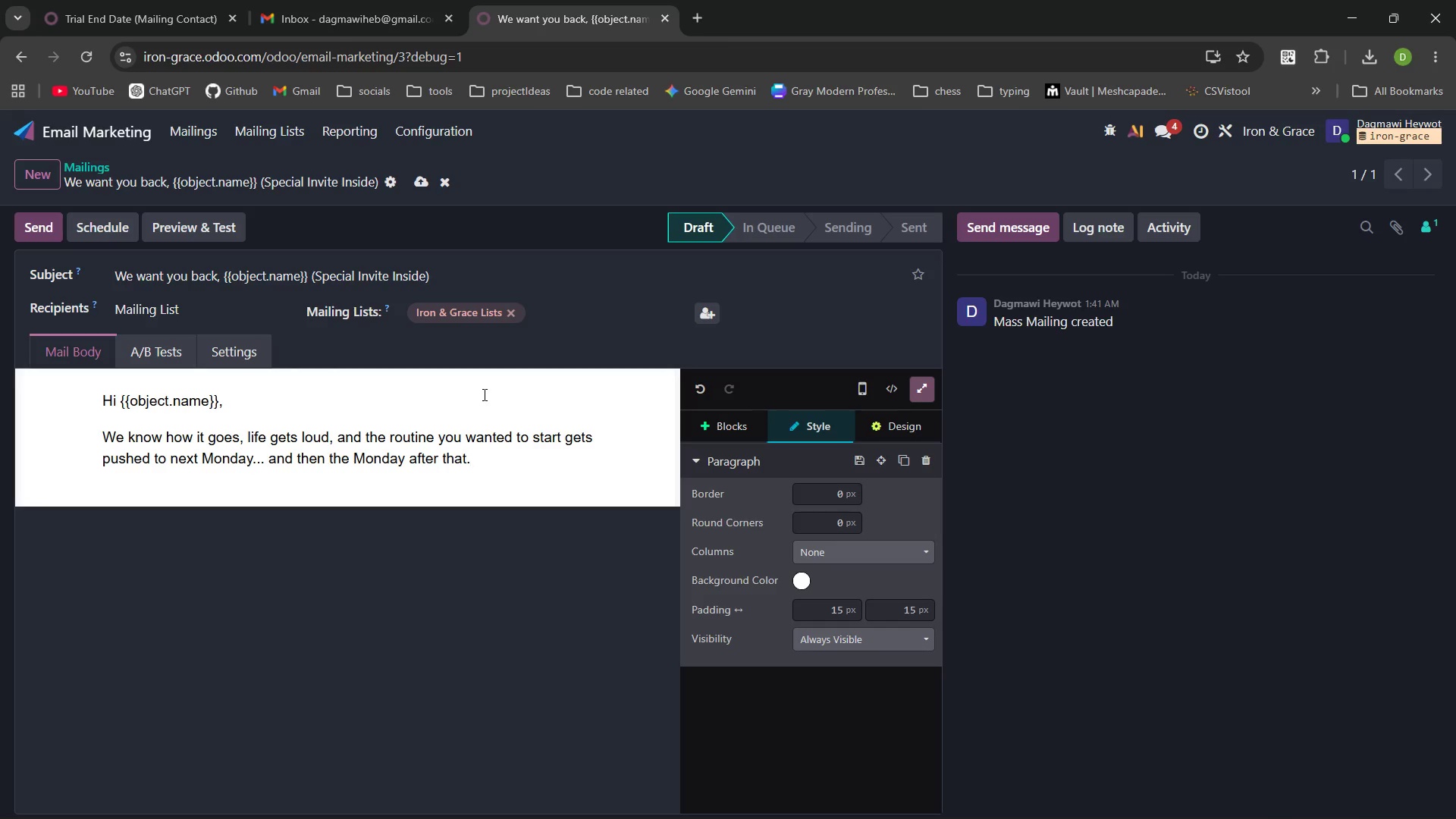 
 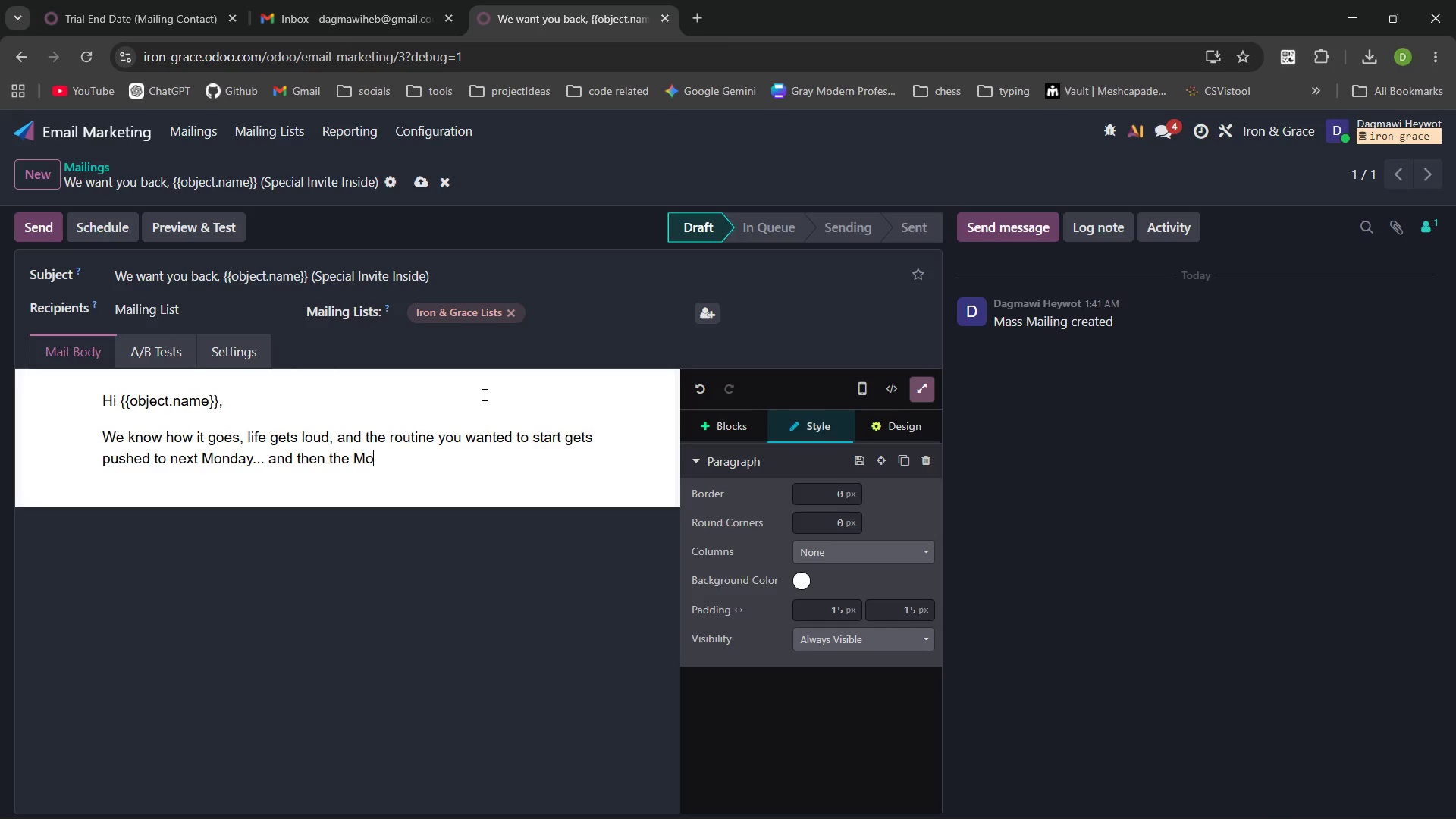 
hold_key(key=N, duration=8.94)
 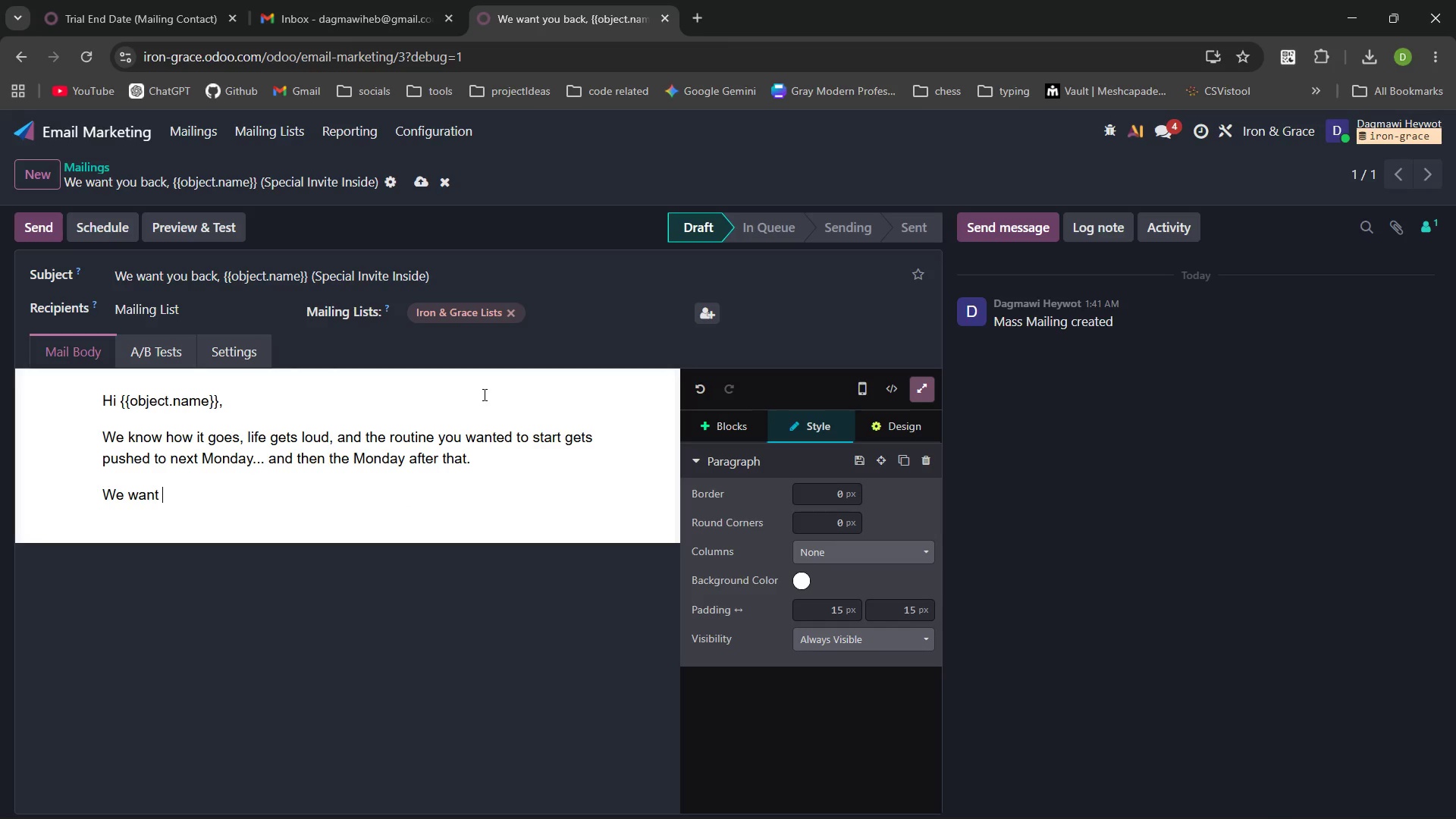 
key(Enter)
 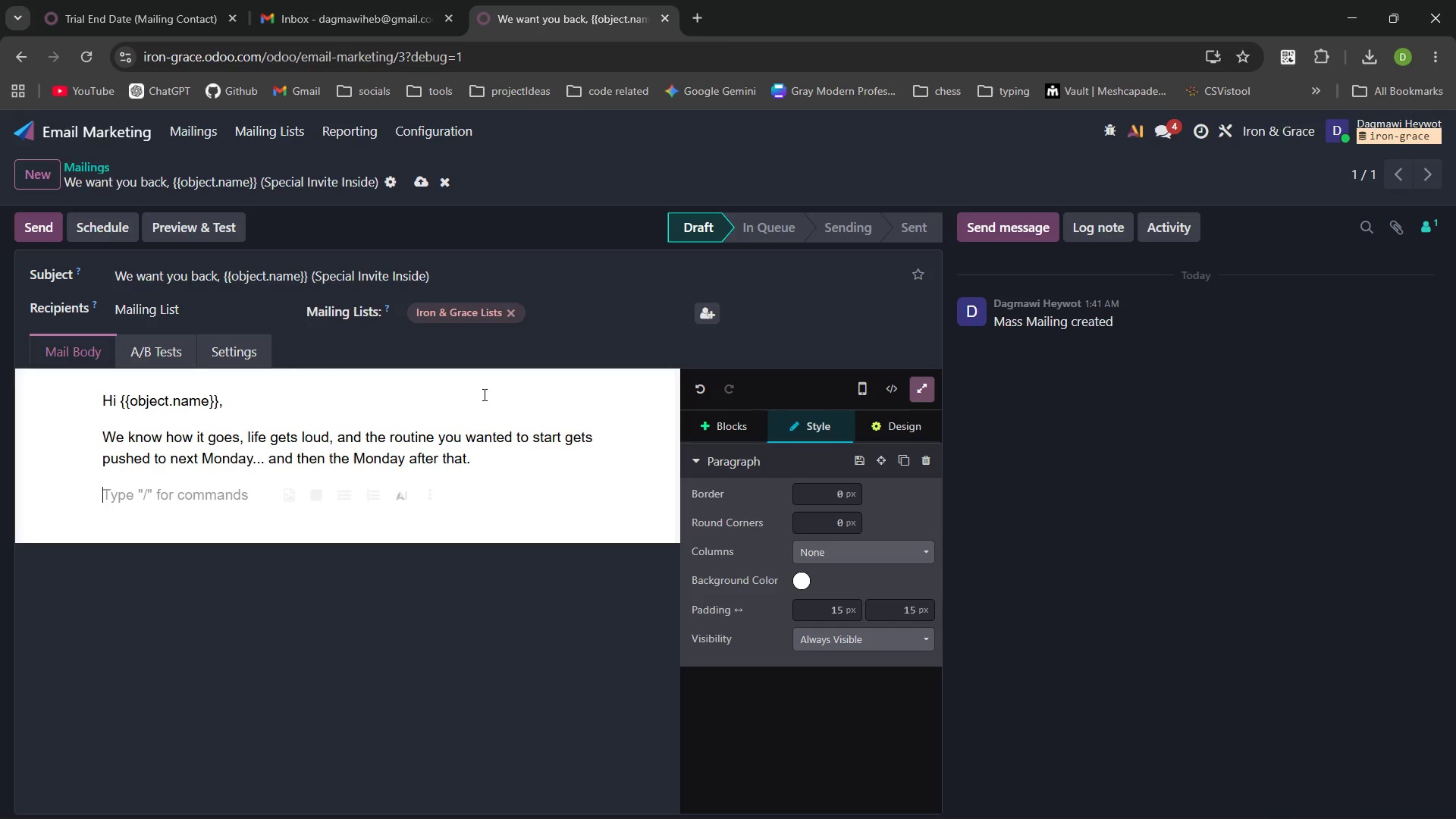 
type(We wat to make "Today" the day you com )
key(Backspace)
type(e back.)
 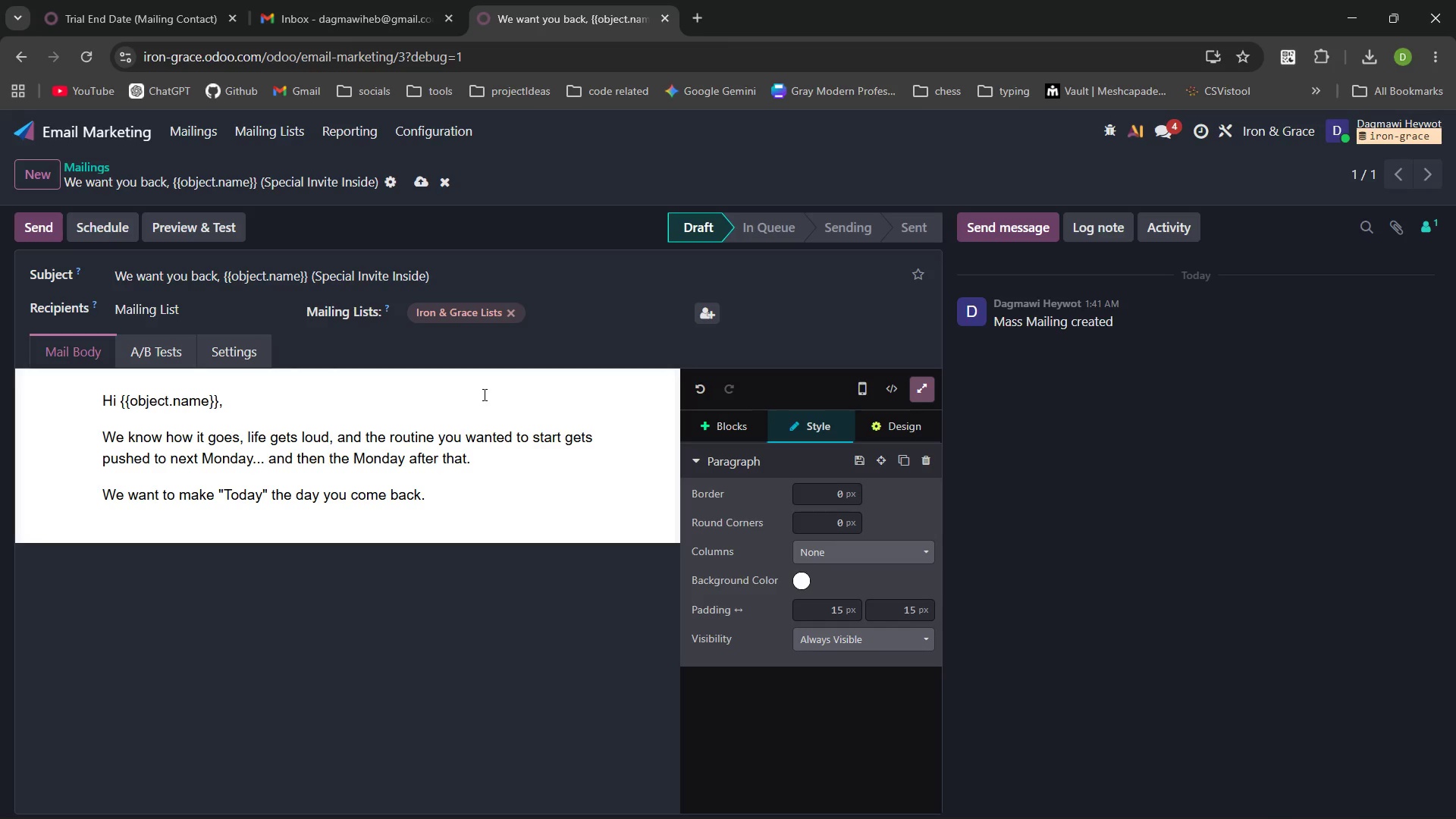 
type( We've missed )
 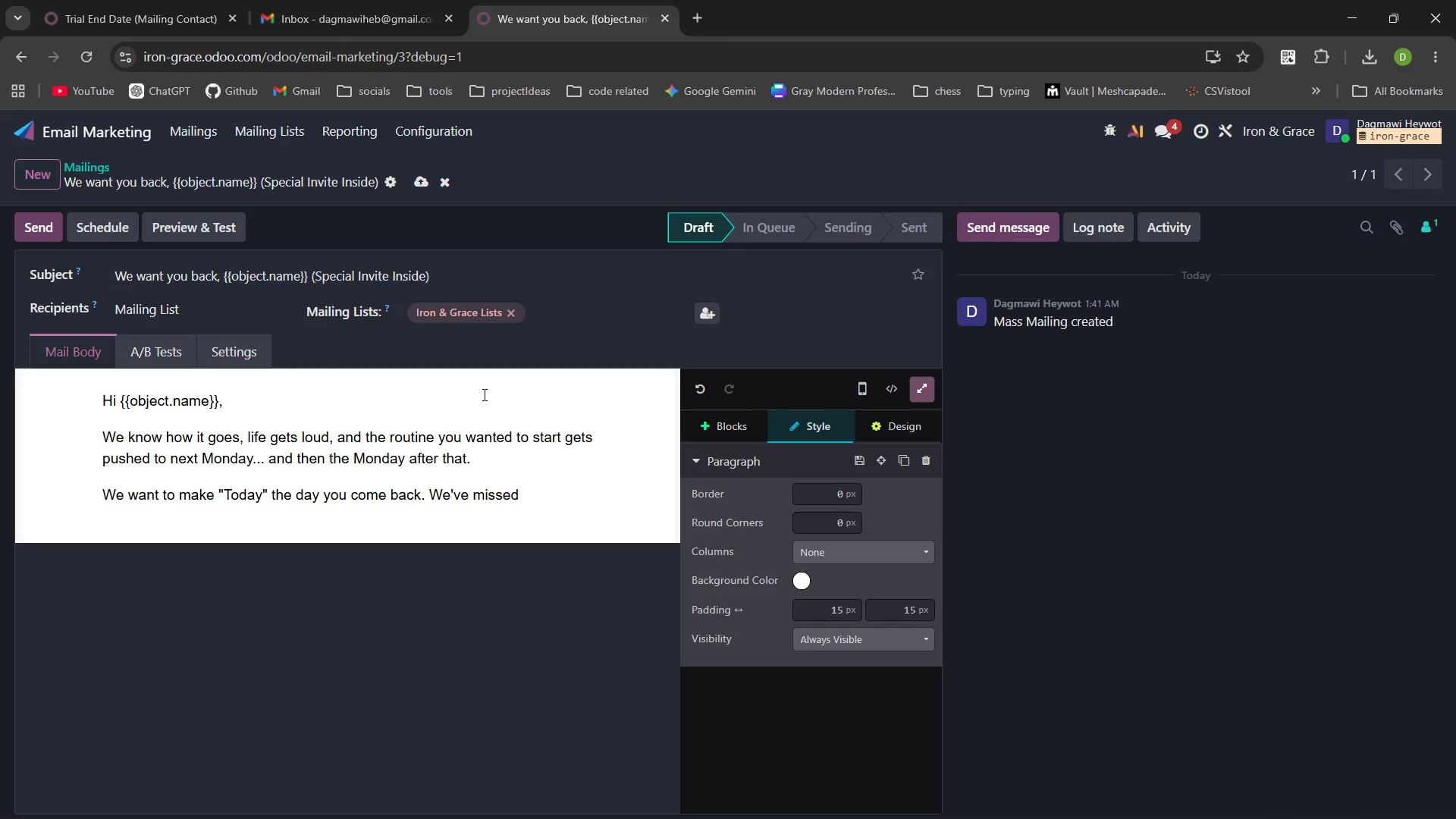 
type(seeing you )
 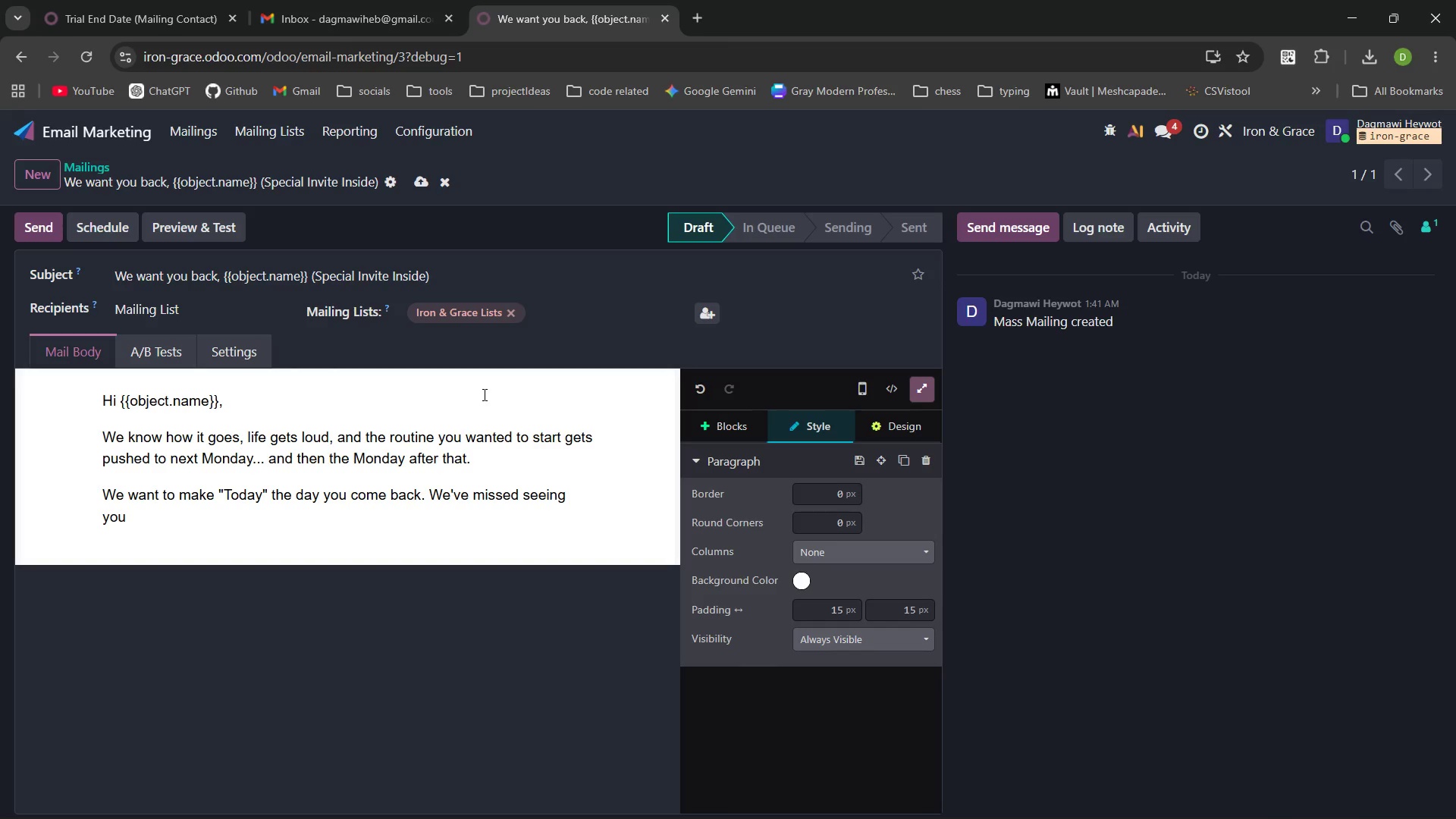 
wait(10.14)
 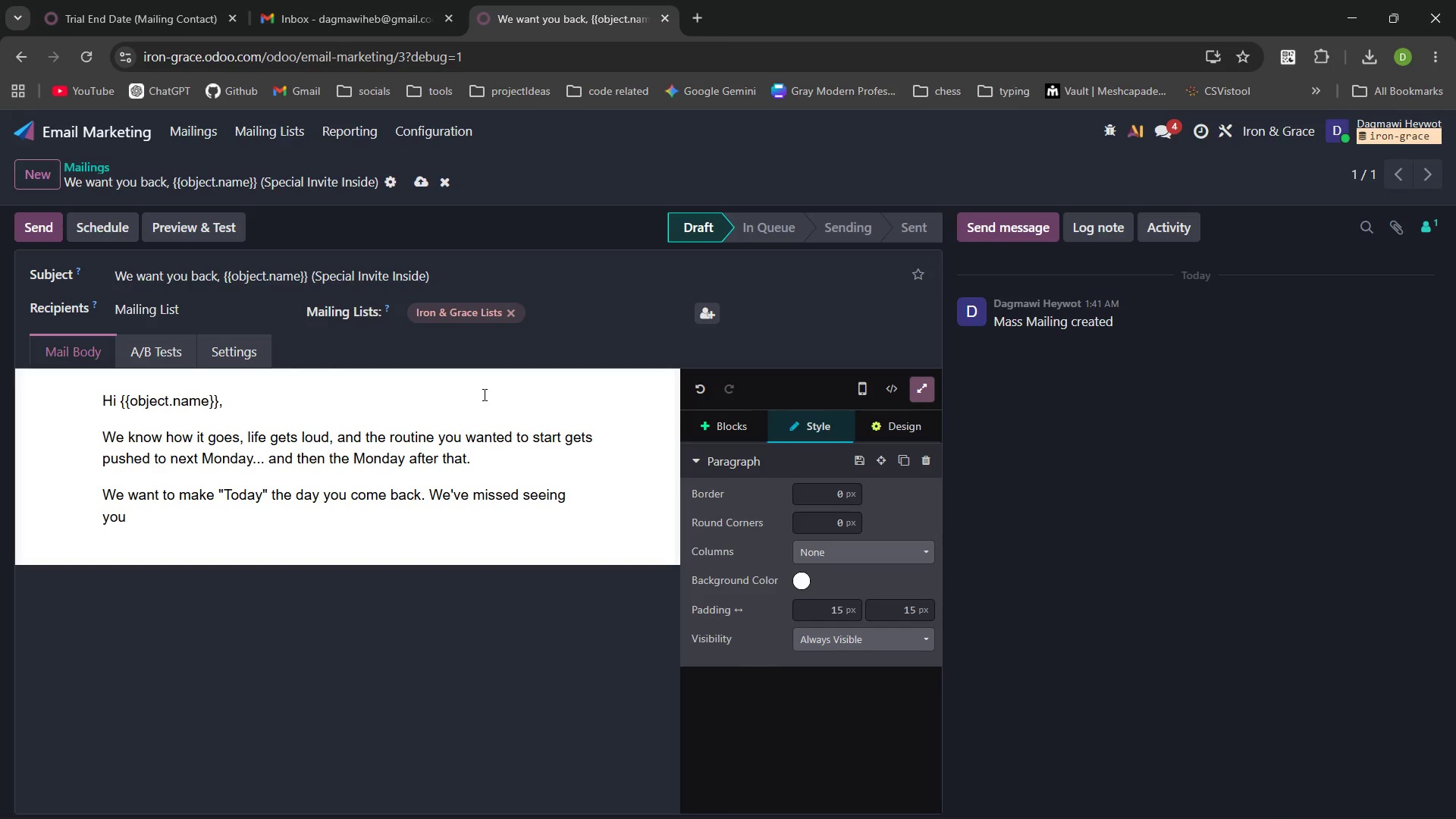 
type(work on yourm)
key(Backspace)
type( {{objec.t)
key(Backspace)
key(Backspace)
type(t. )
 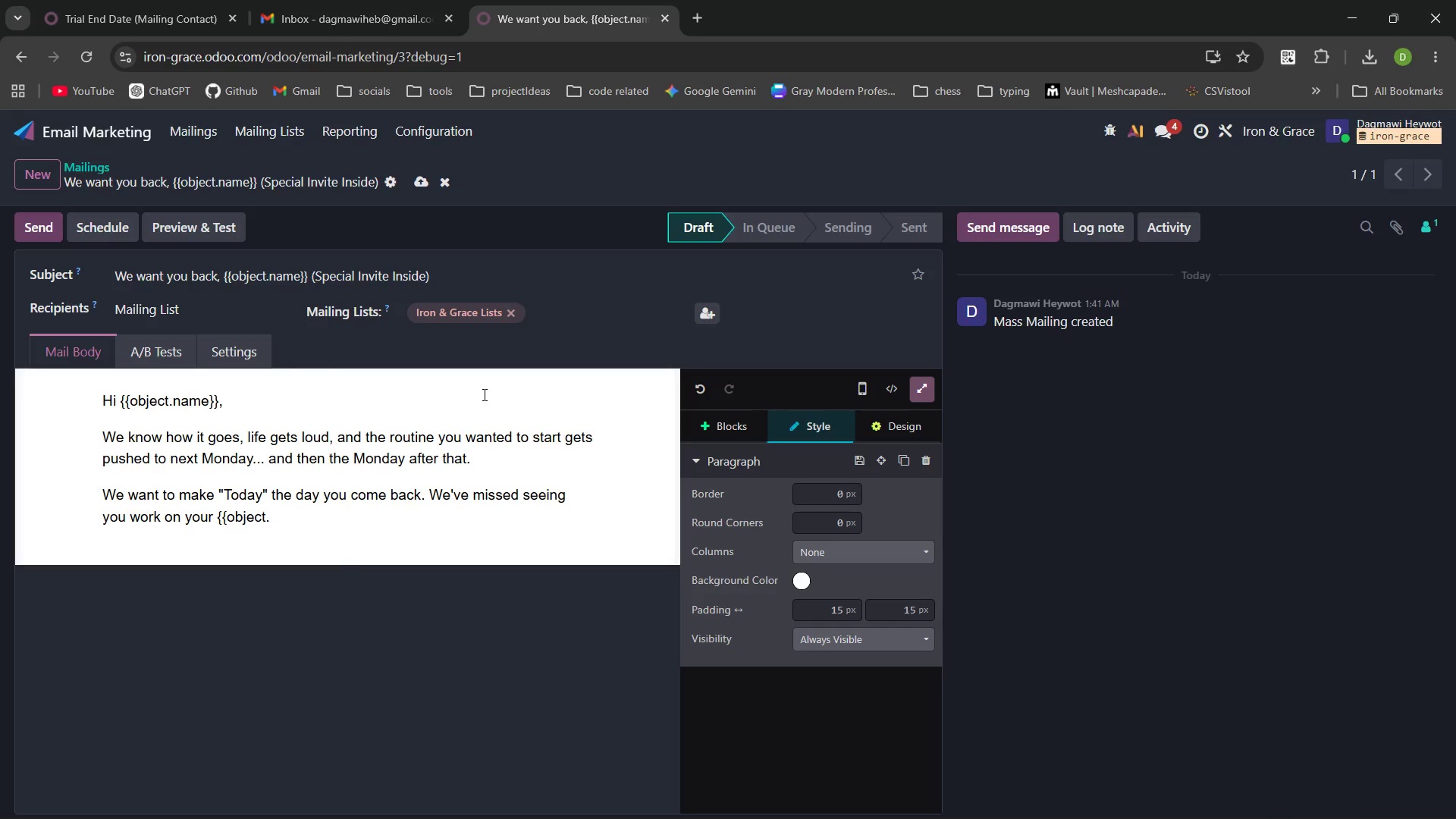 
key(Control+Backspace)
 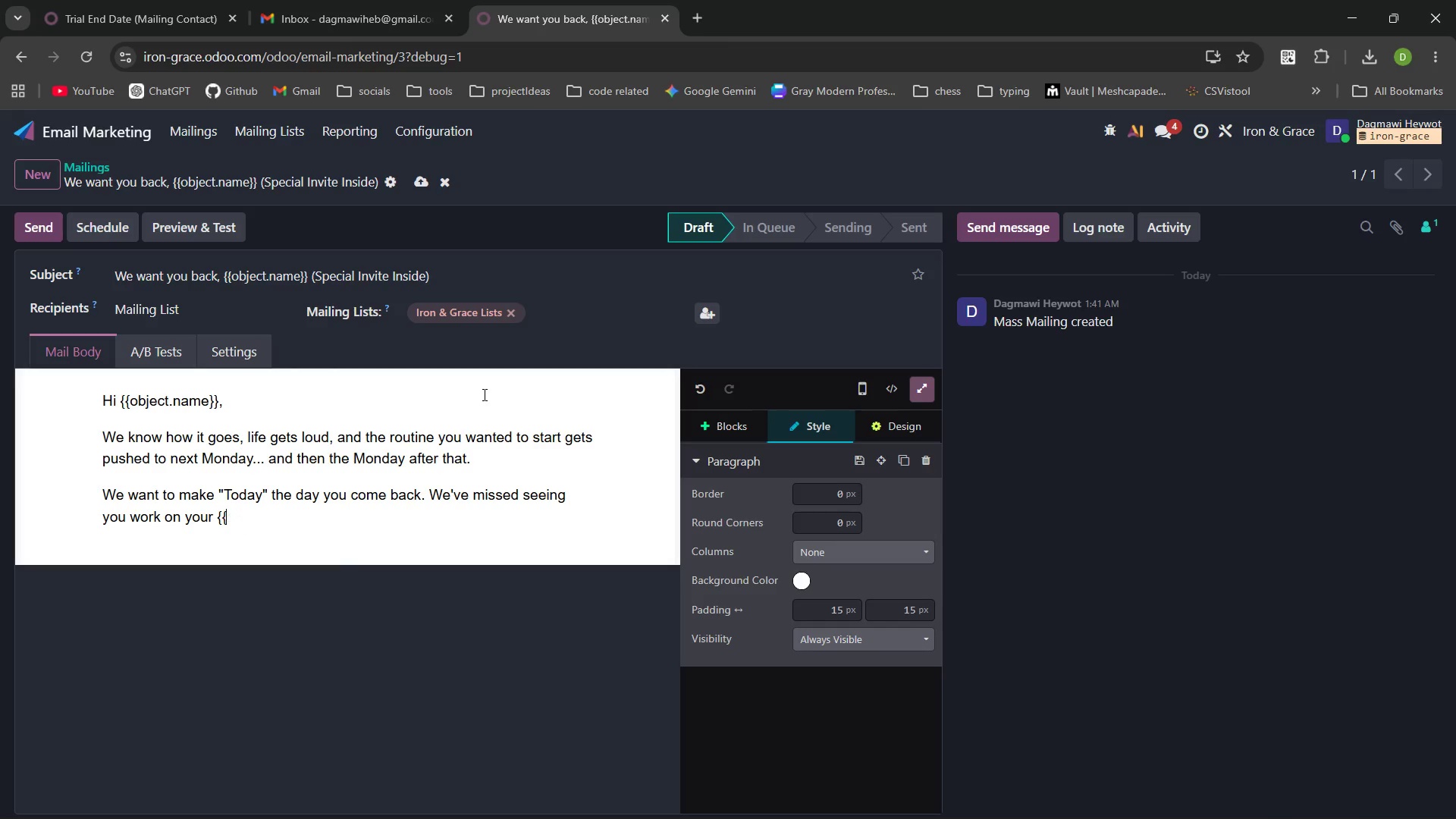 
key(Control+Backspace)
 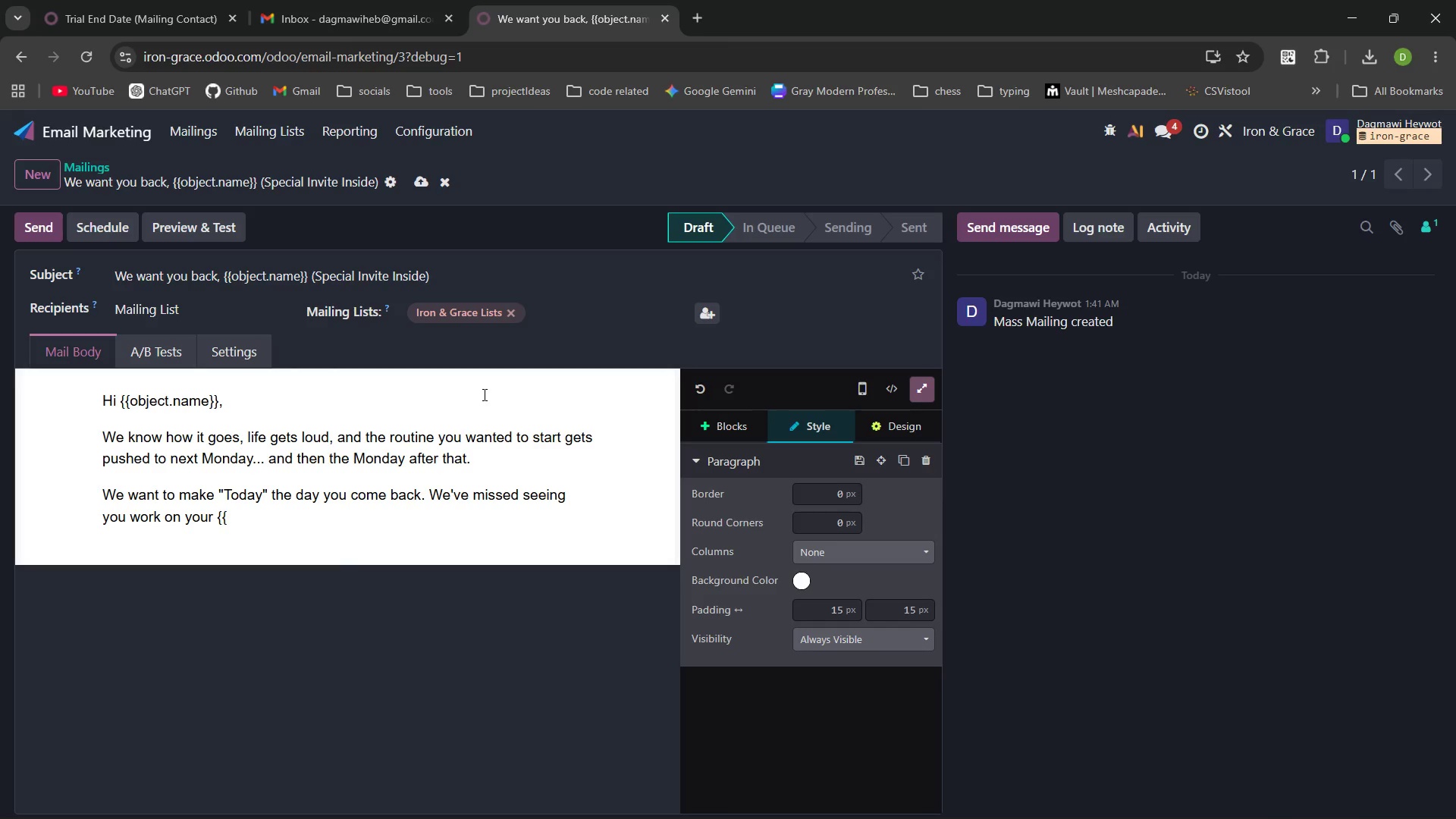 
key(Backspace)
key(Backspace)
type(/fiel)
 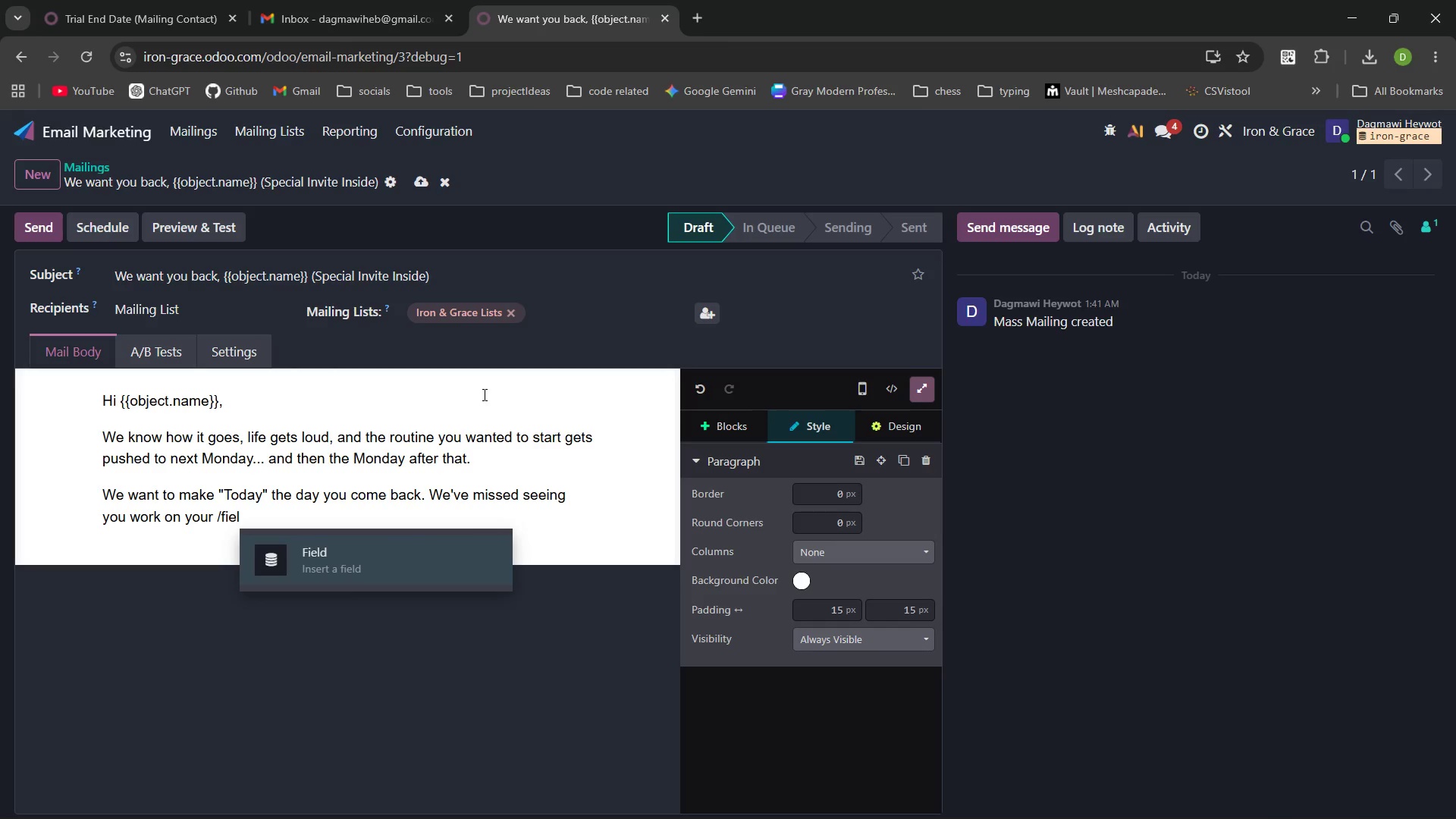 
left_click([112, 616])
 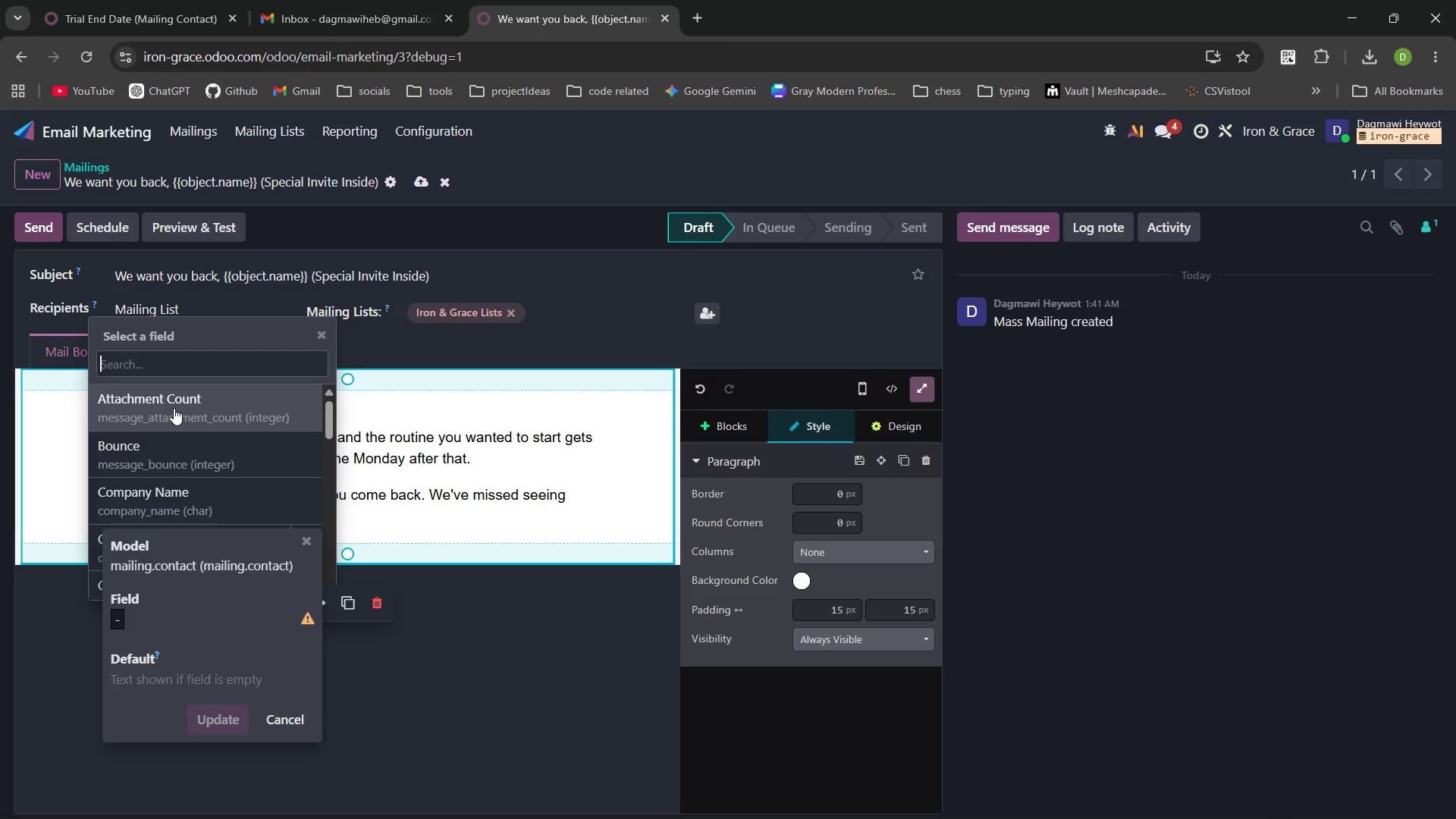 
type(las)
 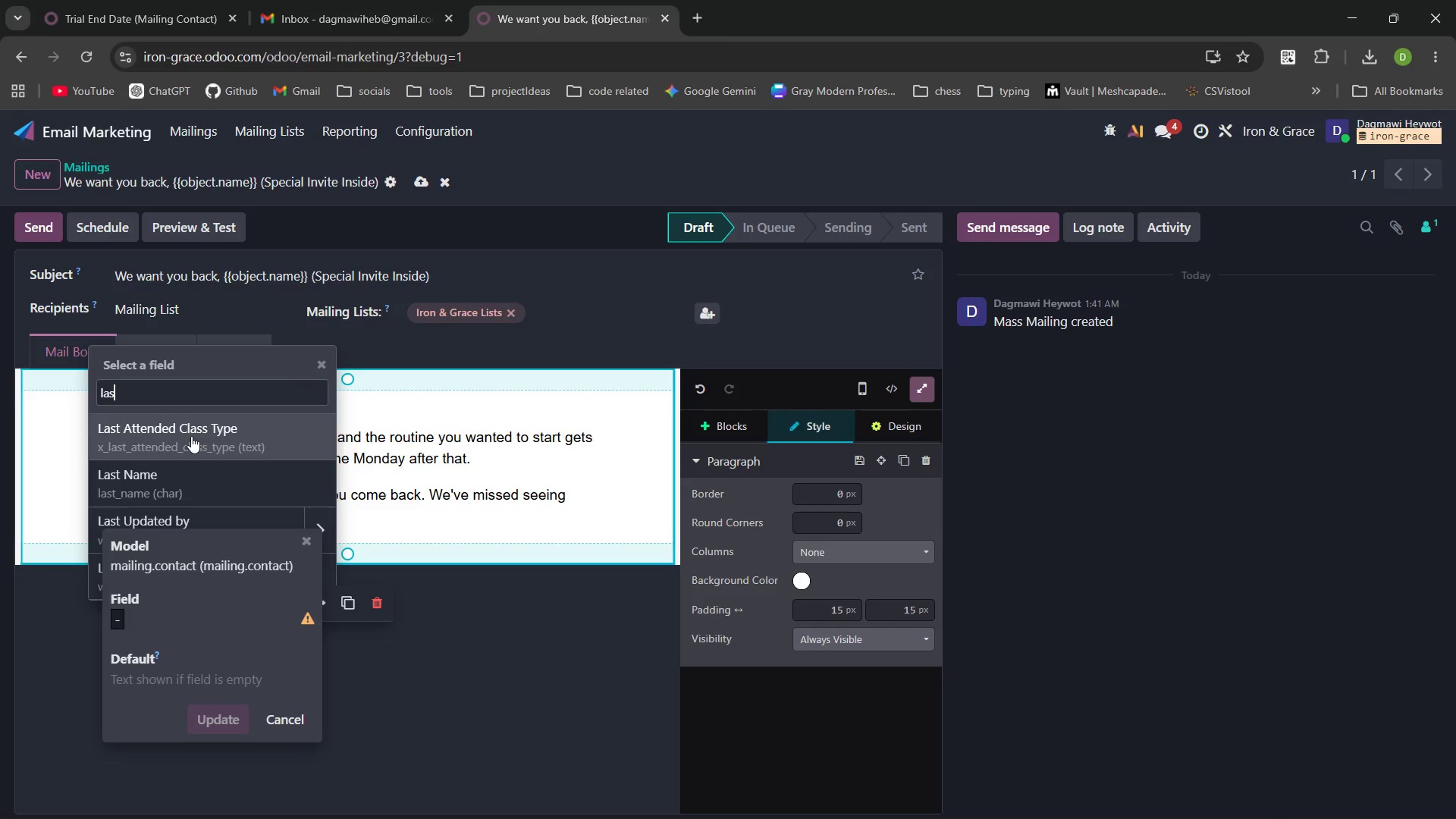 
left_click([192, 438])
 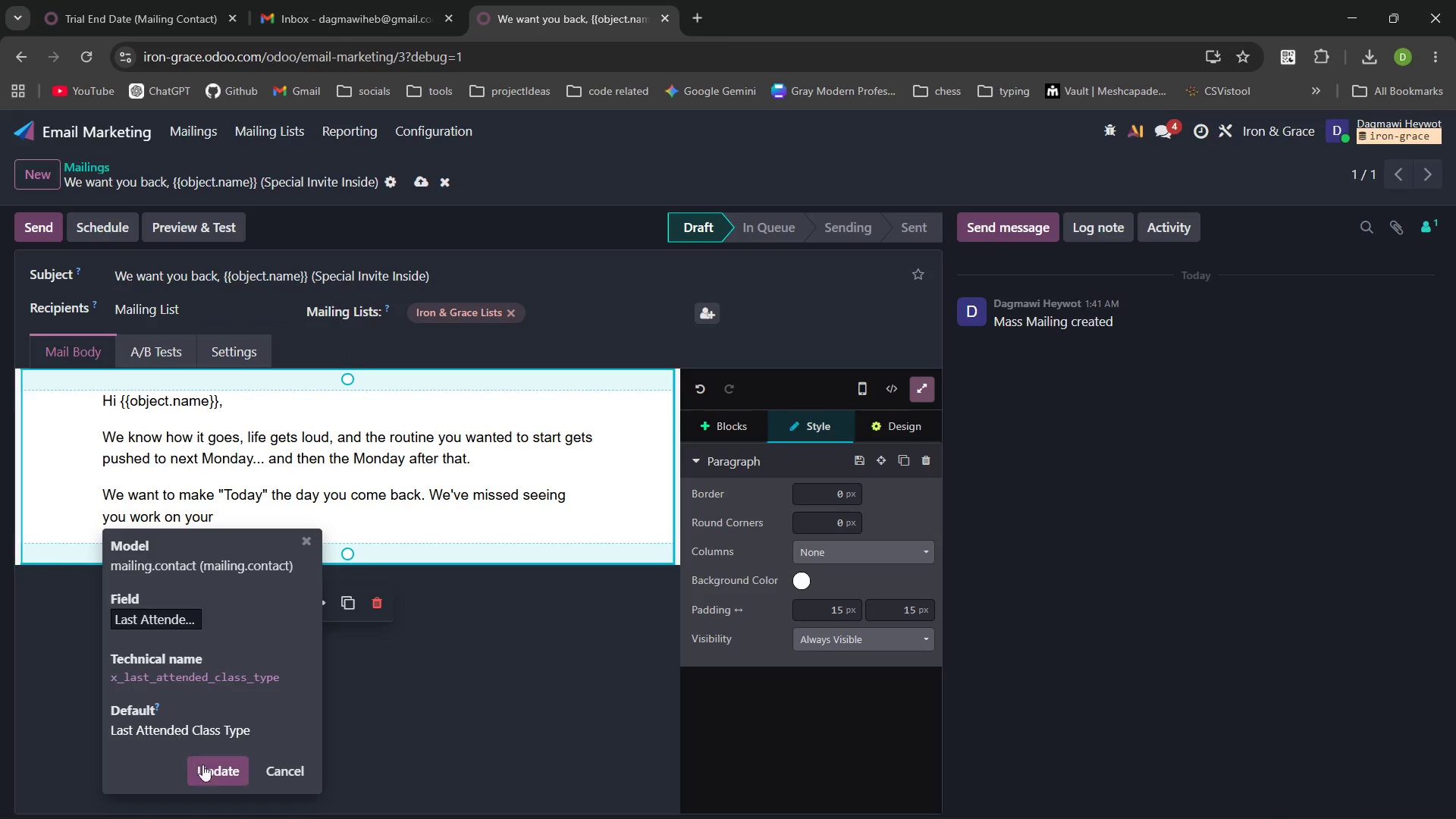 
left_click([220, 778])
 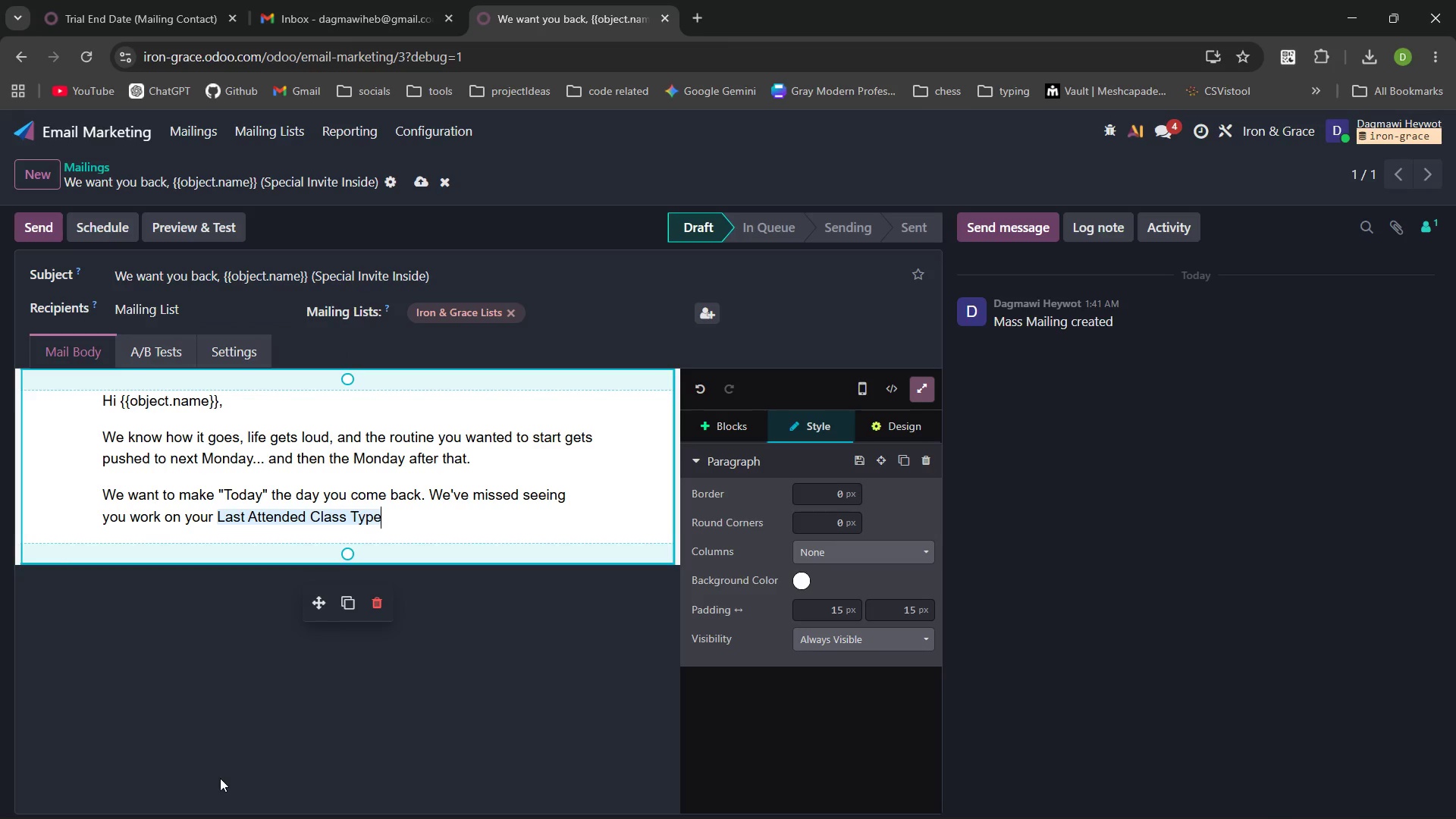 
key(Space)
 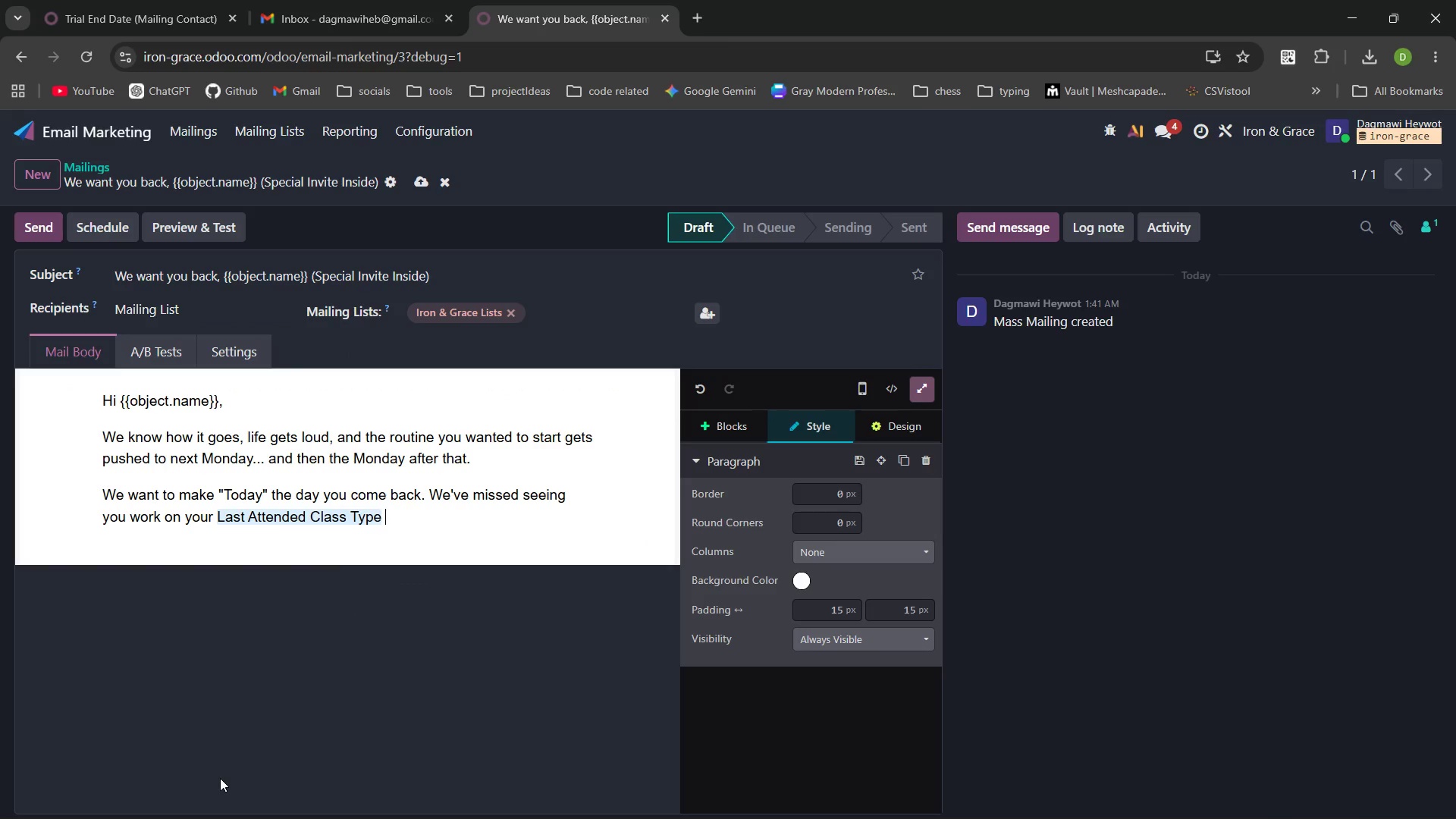 
type(technique )
key(Backspace)
type(, we a)
key(Backspace)
key(Backspace)
key(Backspace)
key(Backspace)
type(so w )
key(Backspace)
type('re removing that )
key(Backspace)
key(Backspace)
key(Backspace)
type(e barriers )
key(Backspace)
type(.)
 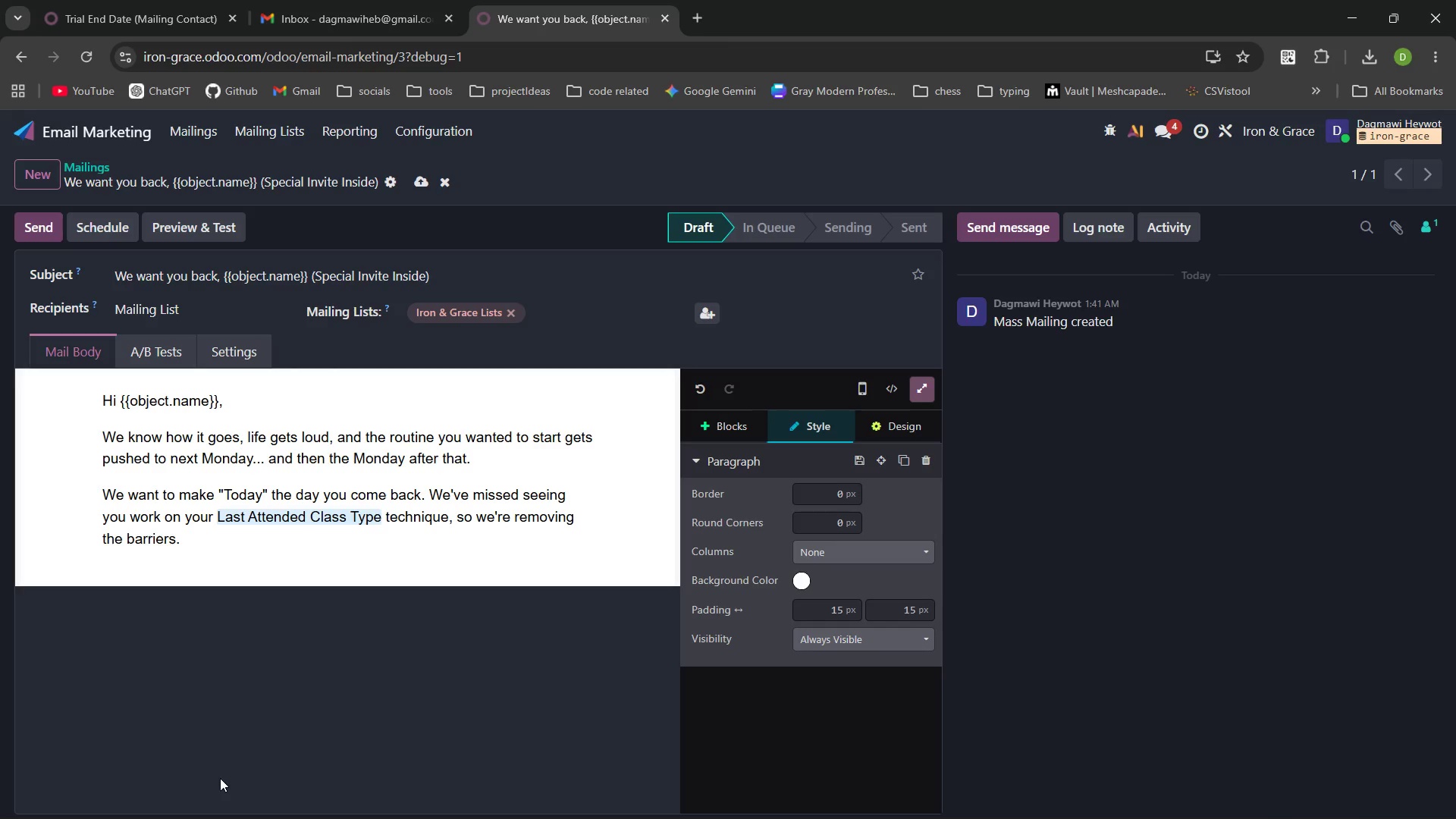 
wait(15.23)
 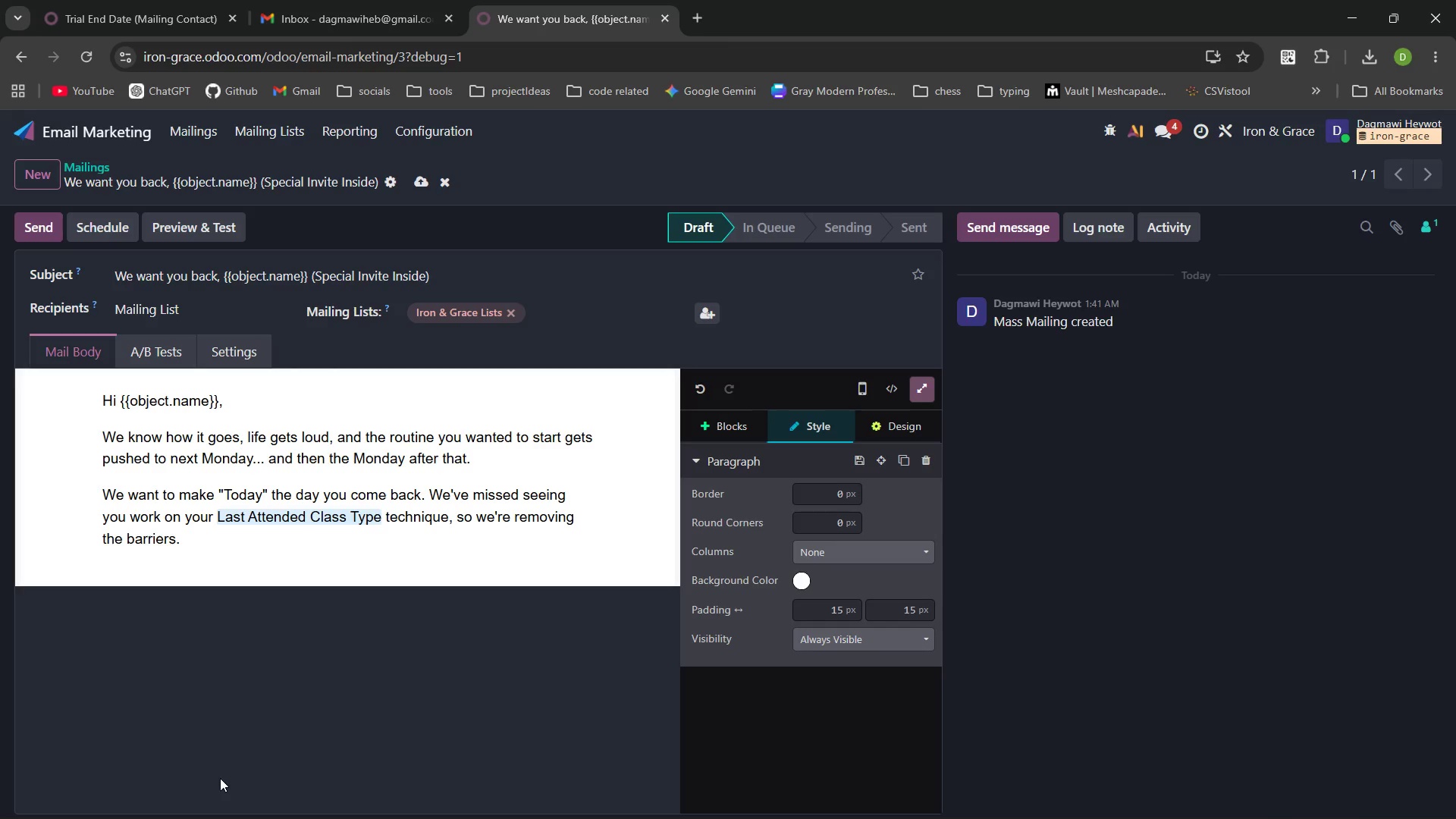 
left_click([726, 430])
 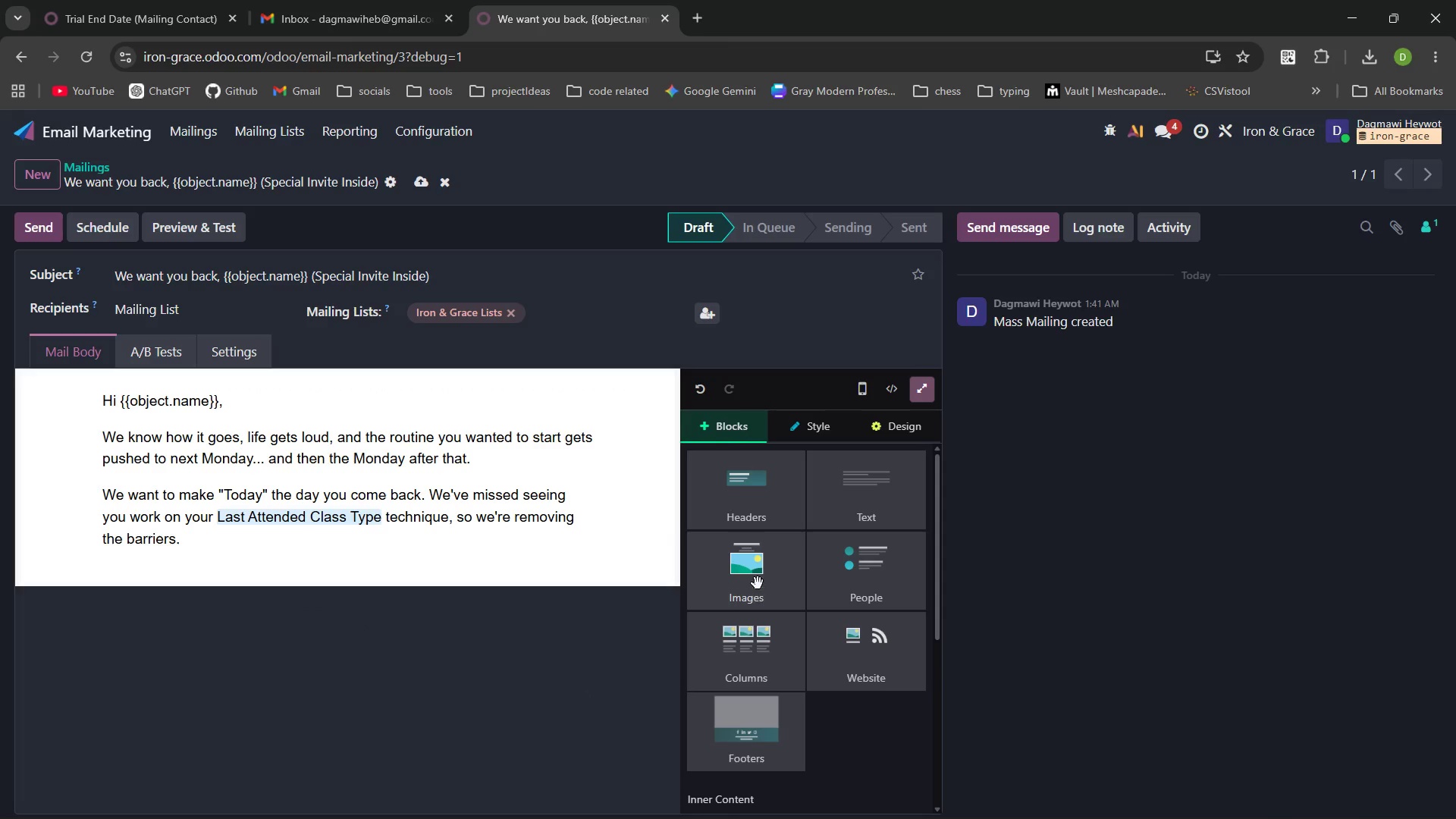 
left_click([763, 519])
 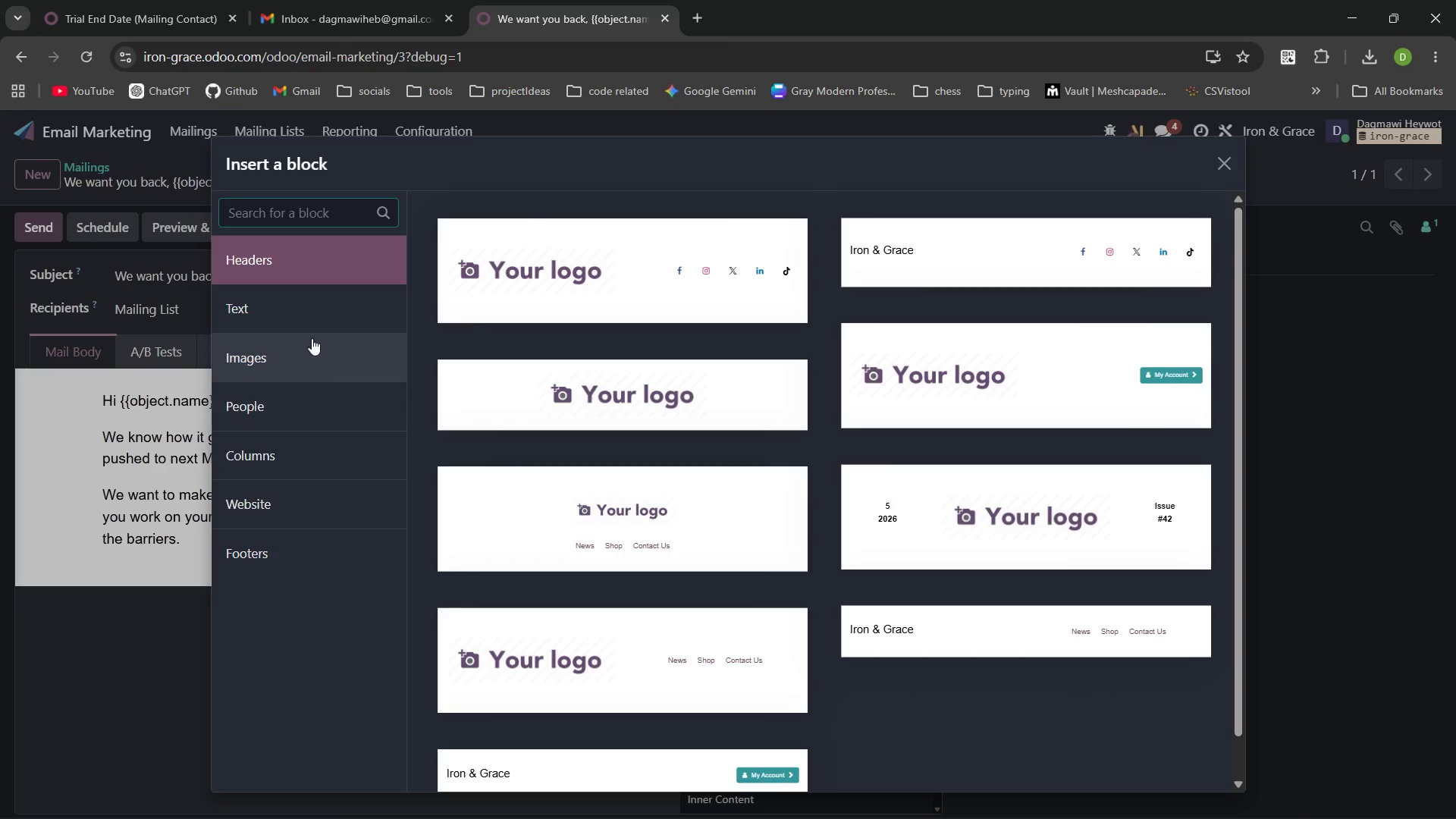 
type(prom)
 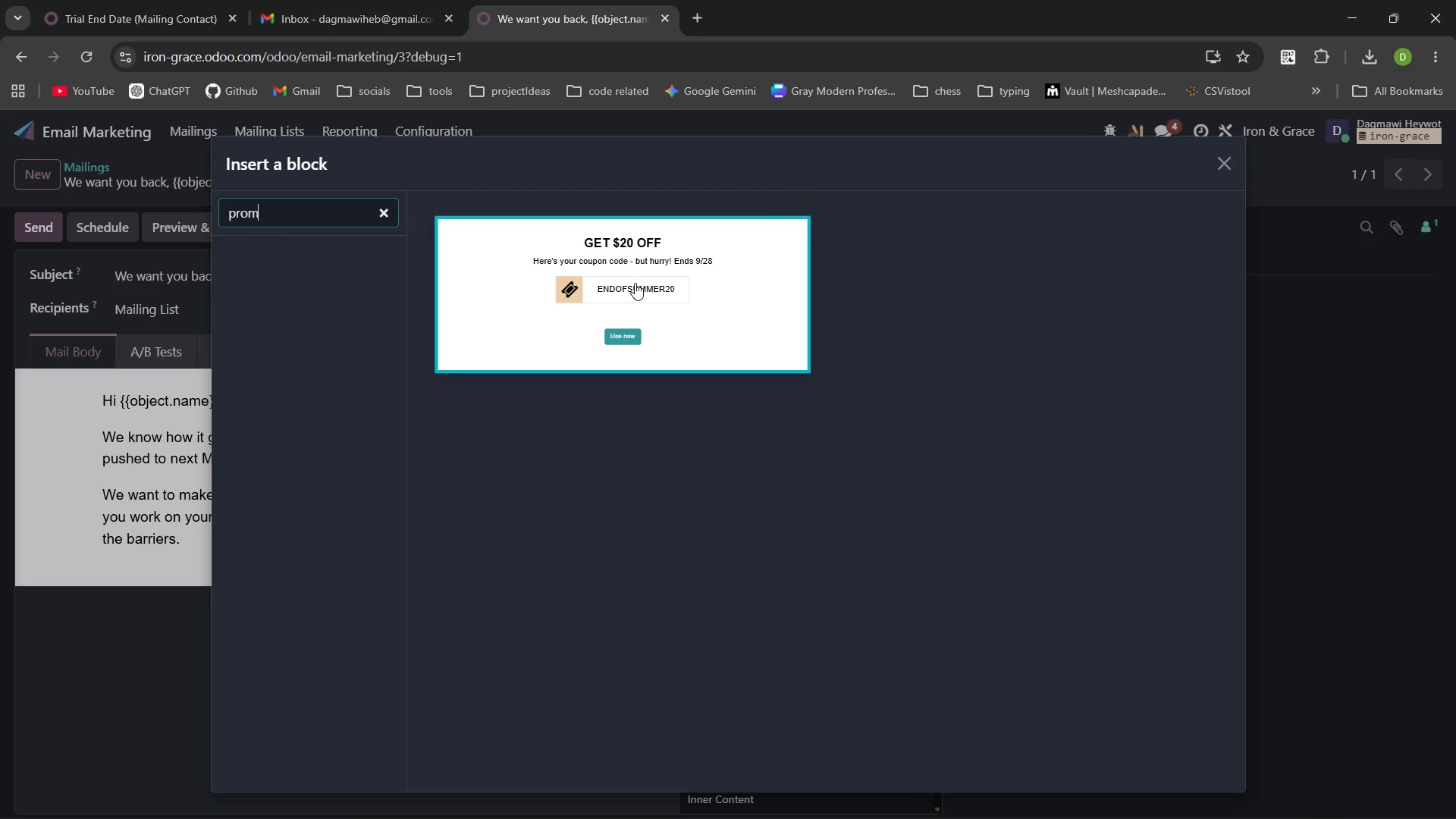 
left_click([635, 283])
 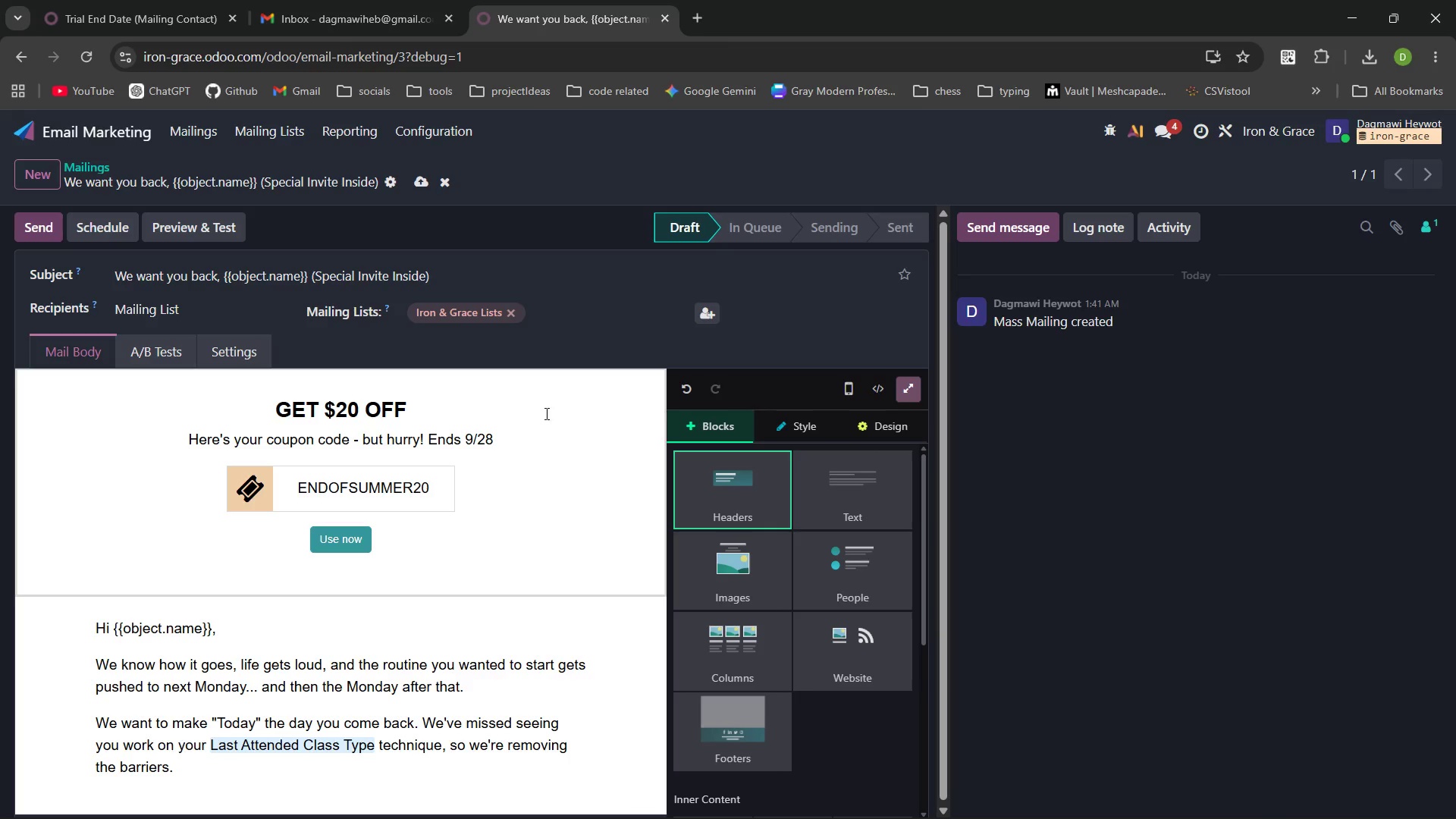 
left_click([595, 463])
 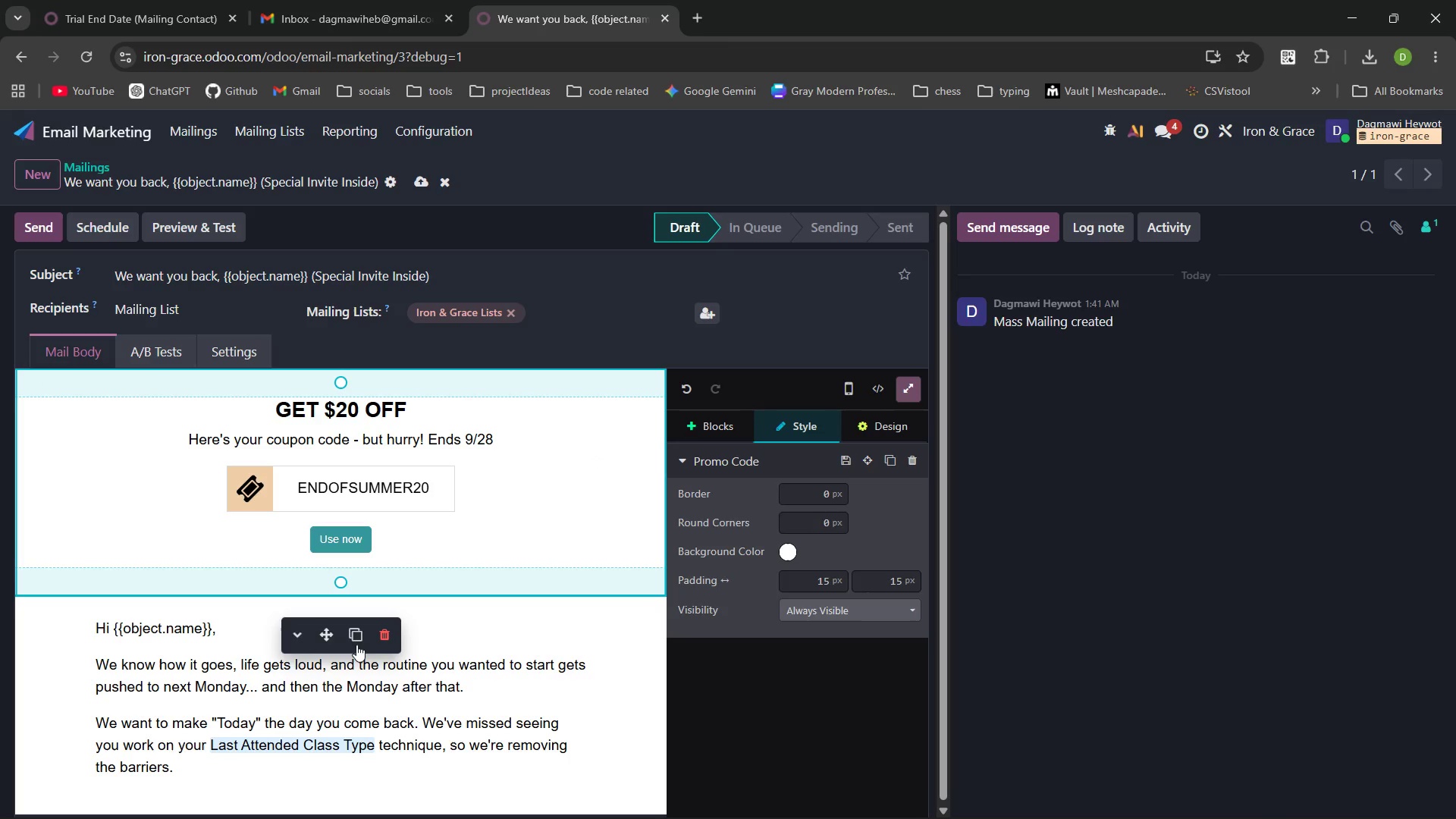 
left_click([301, 640])
 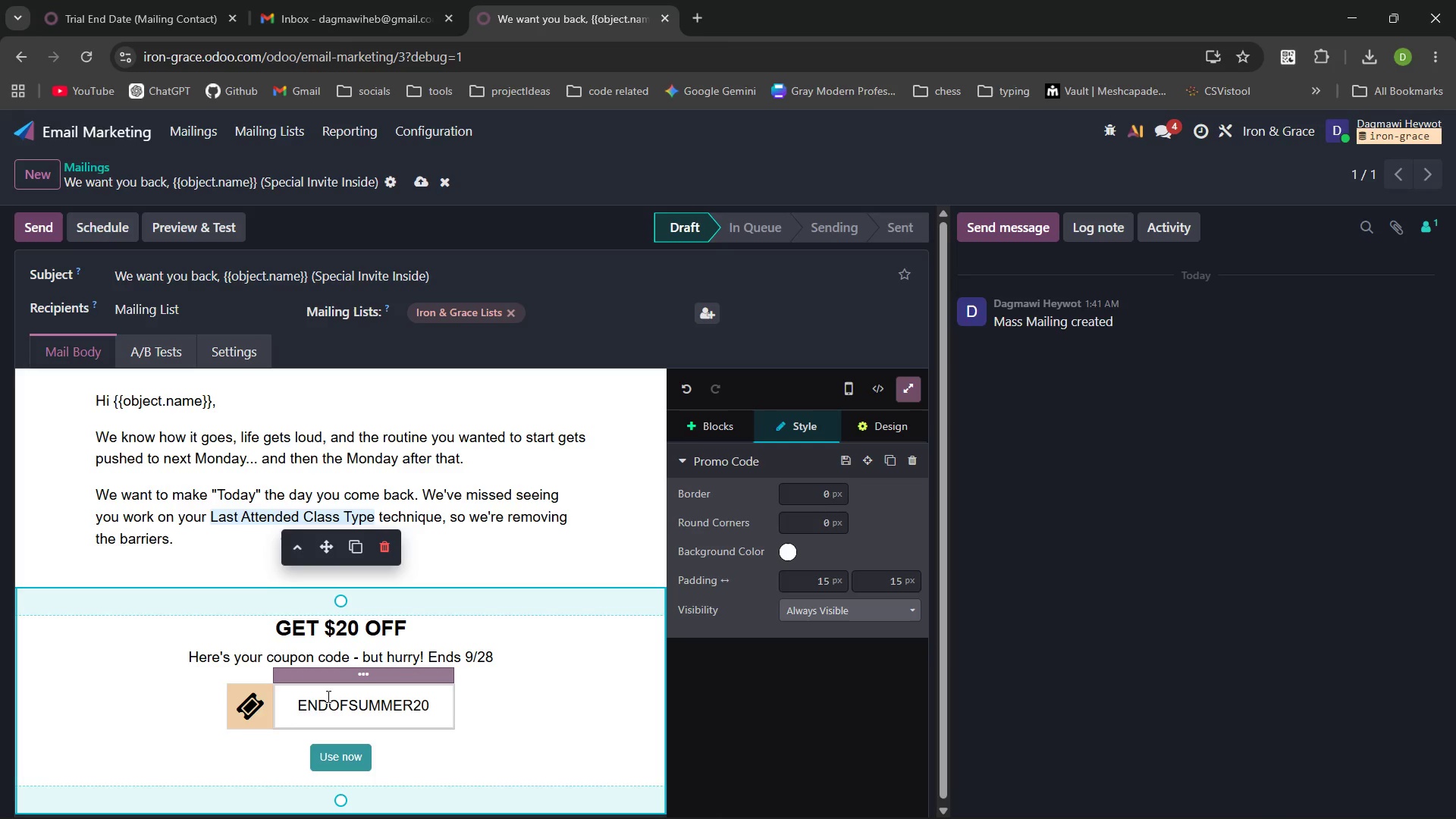 
wait(10.56)
 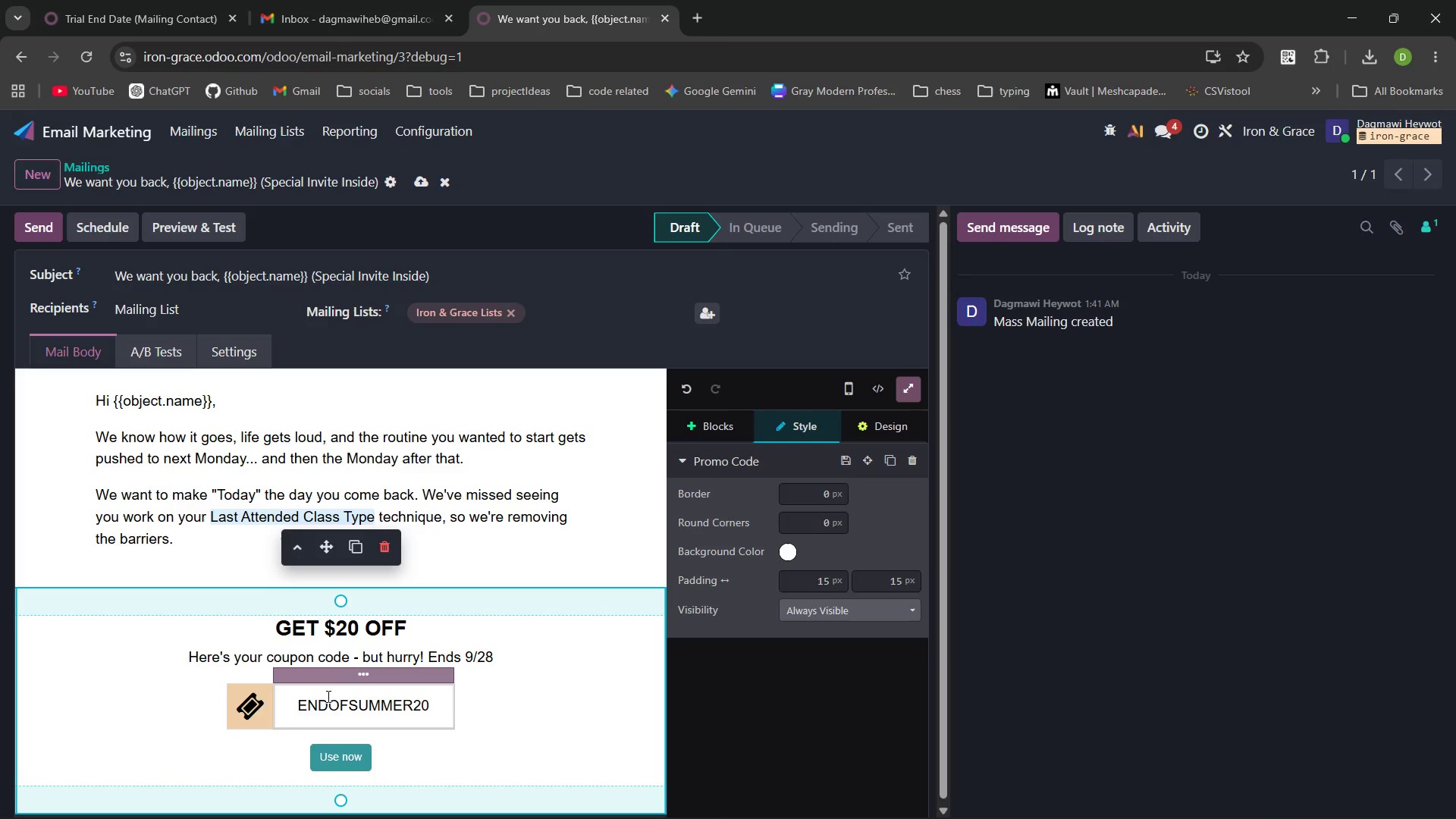 
left_click([568, 633])
 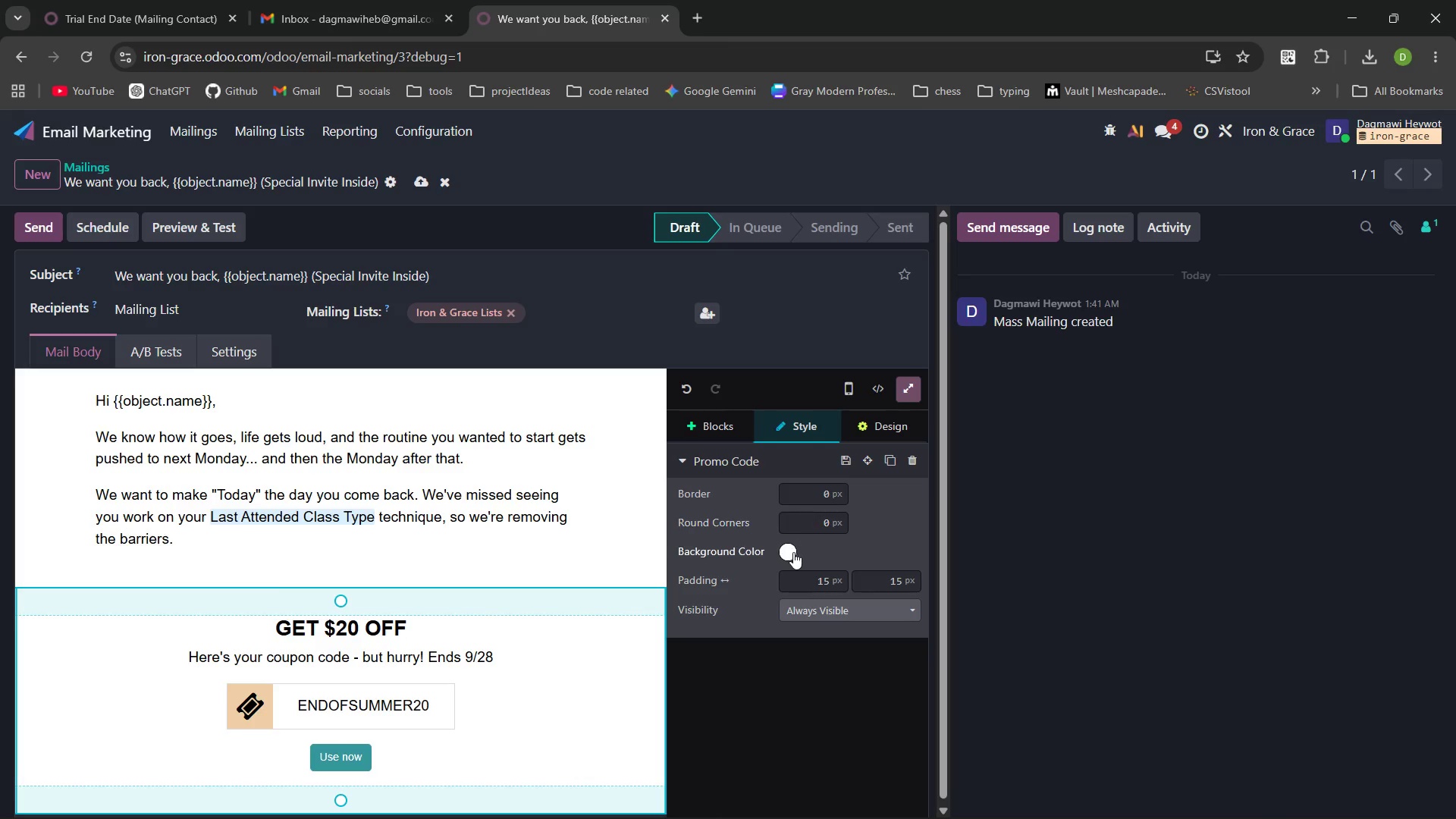 
left_click([792, 554])
 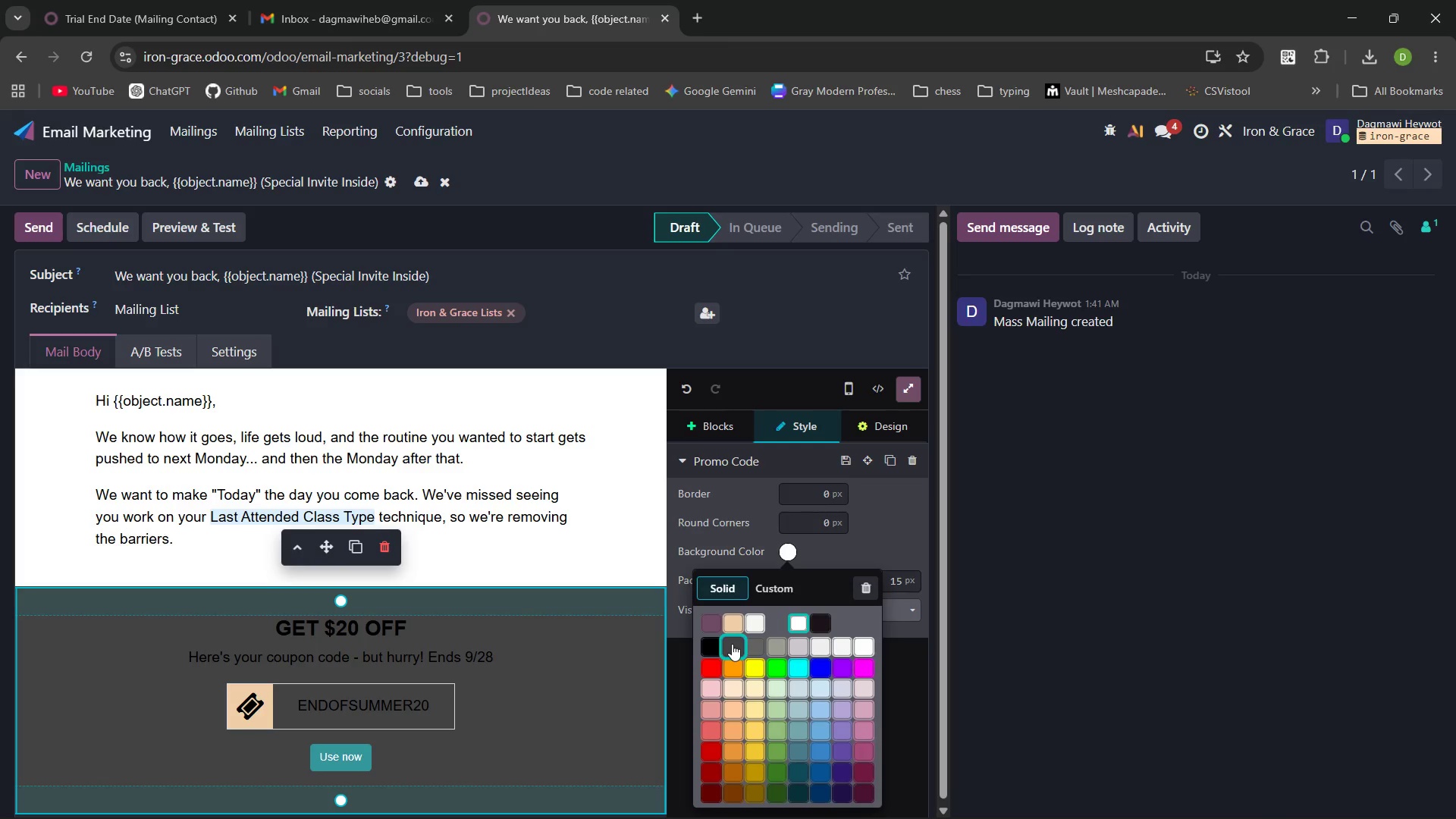 
left_click([732, 644])
 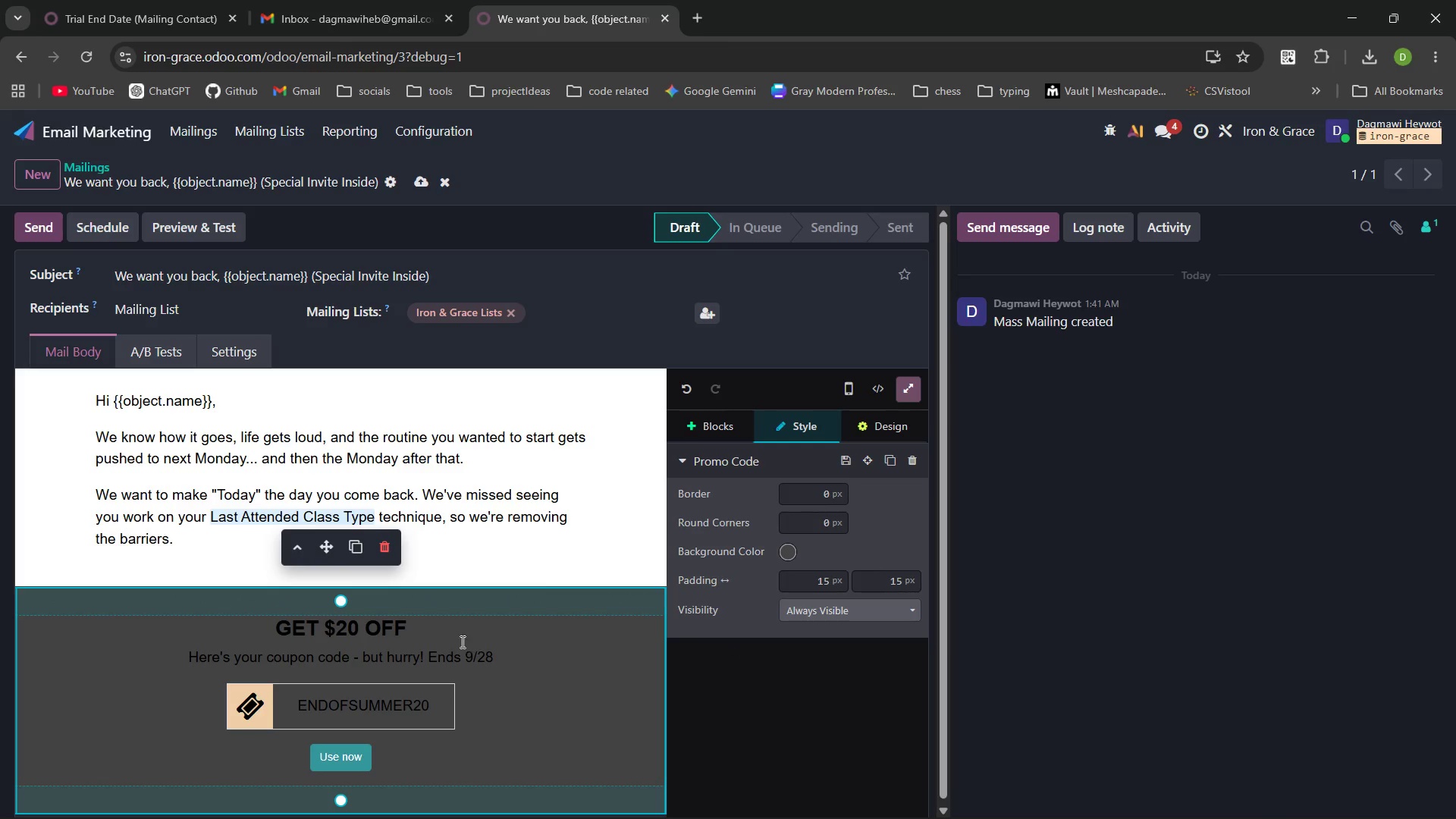 
left_click([441, 633])
 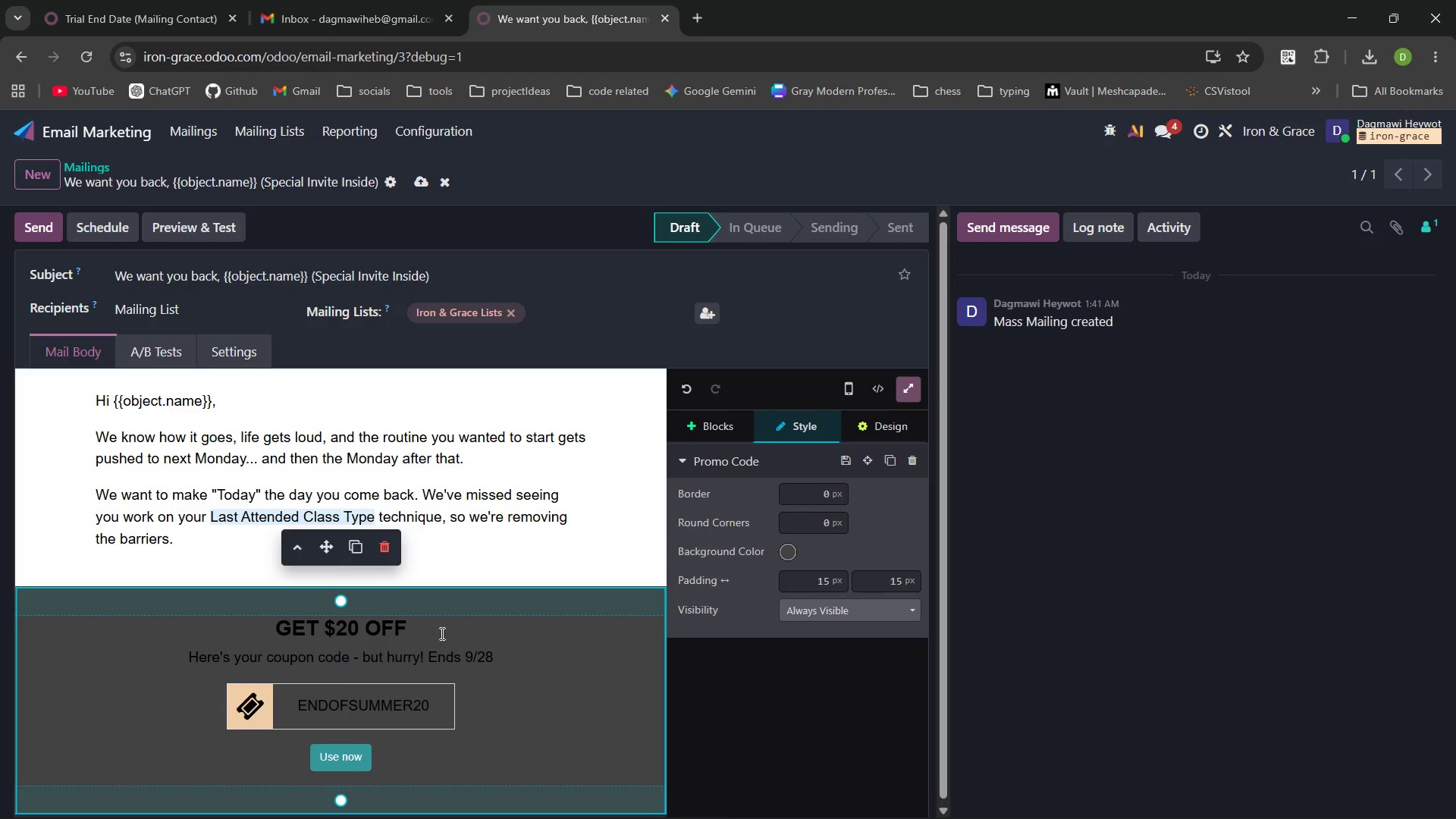 
wait(10.2)
 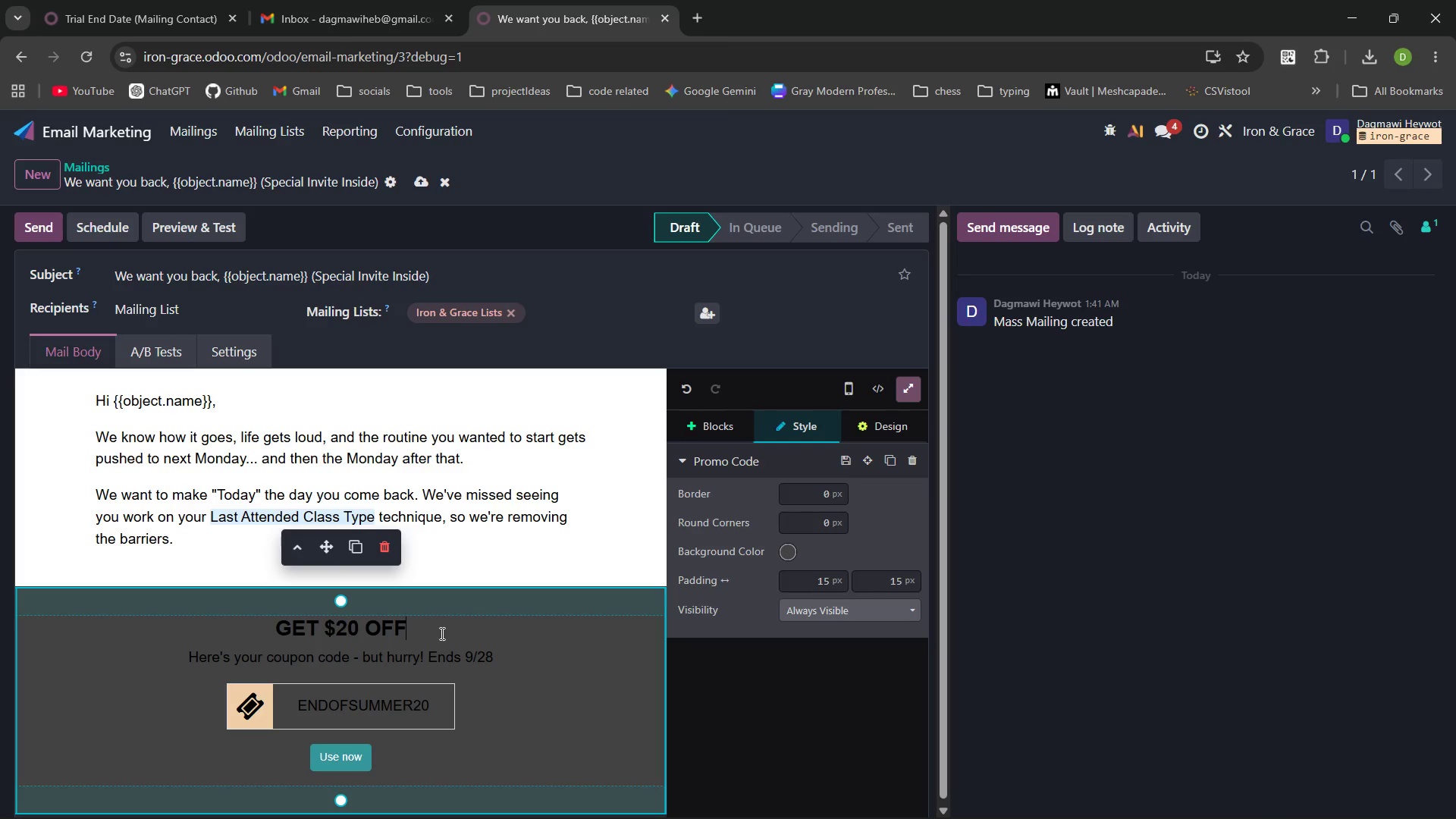 
key(Shift+Enter)
 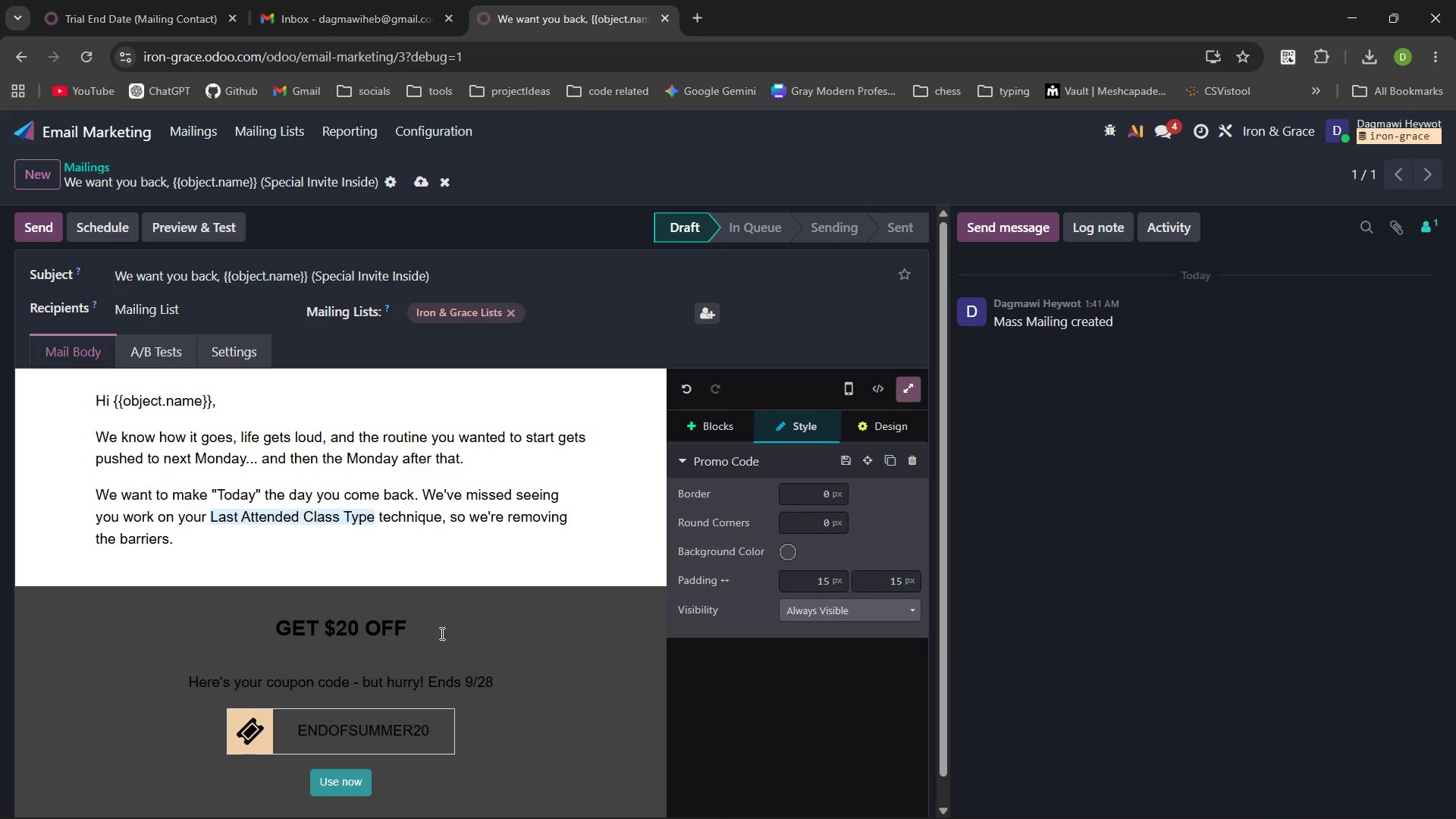 
key(Control+Backspace)
 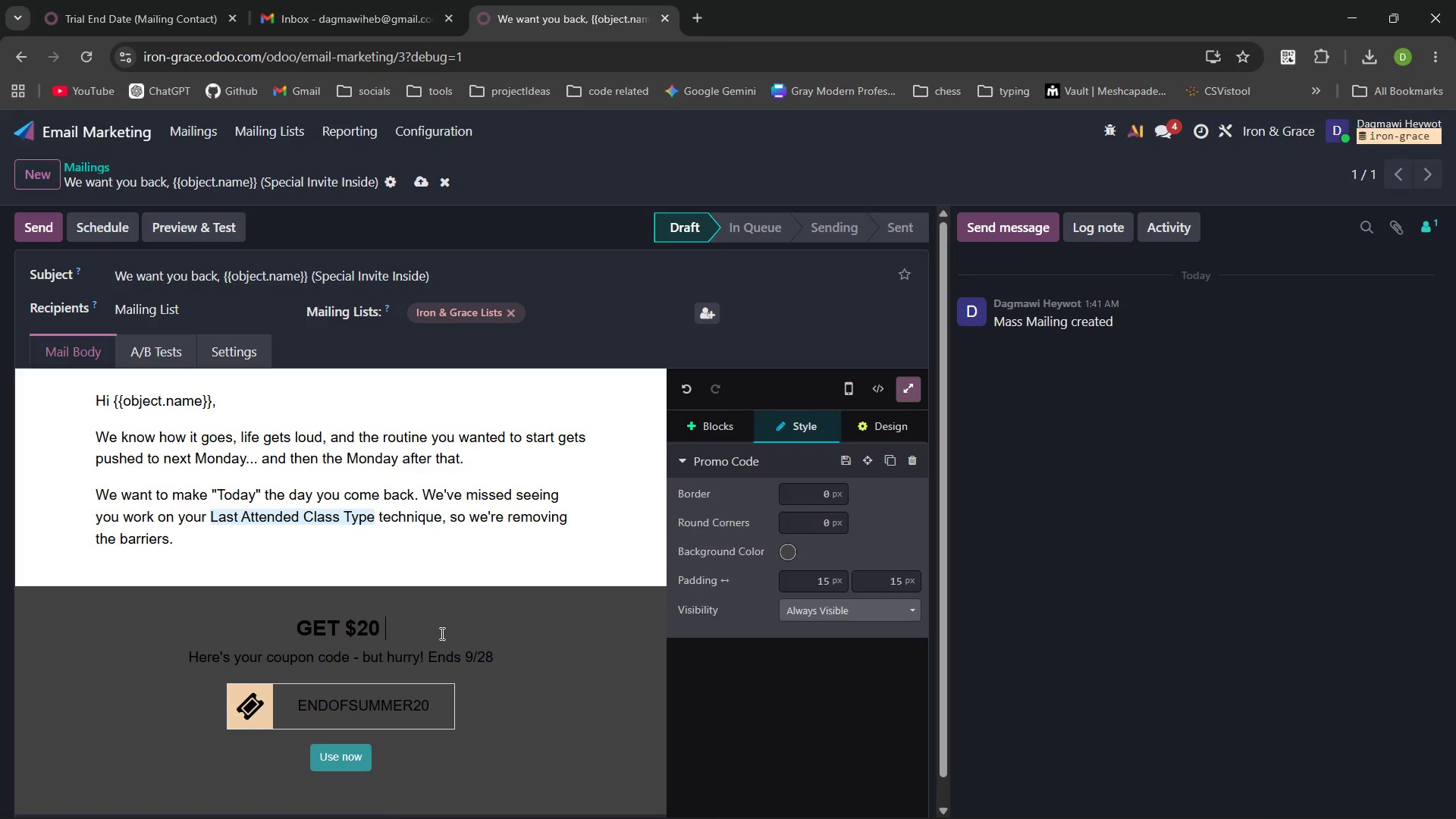 
key(Control+Backspace)
 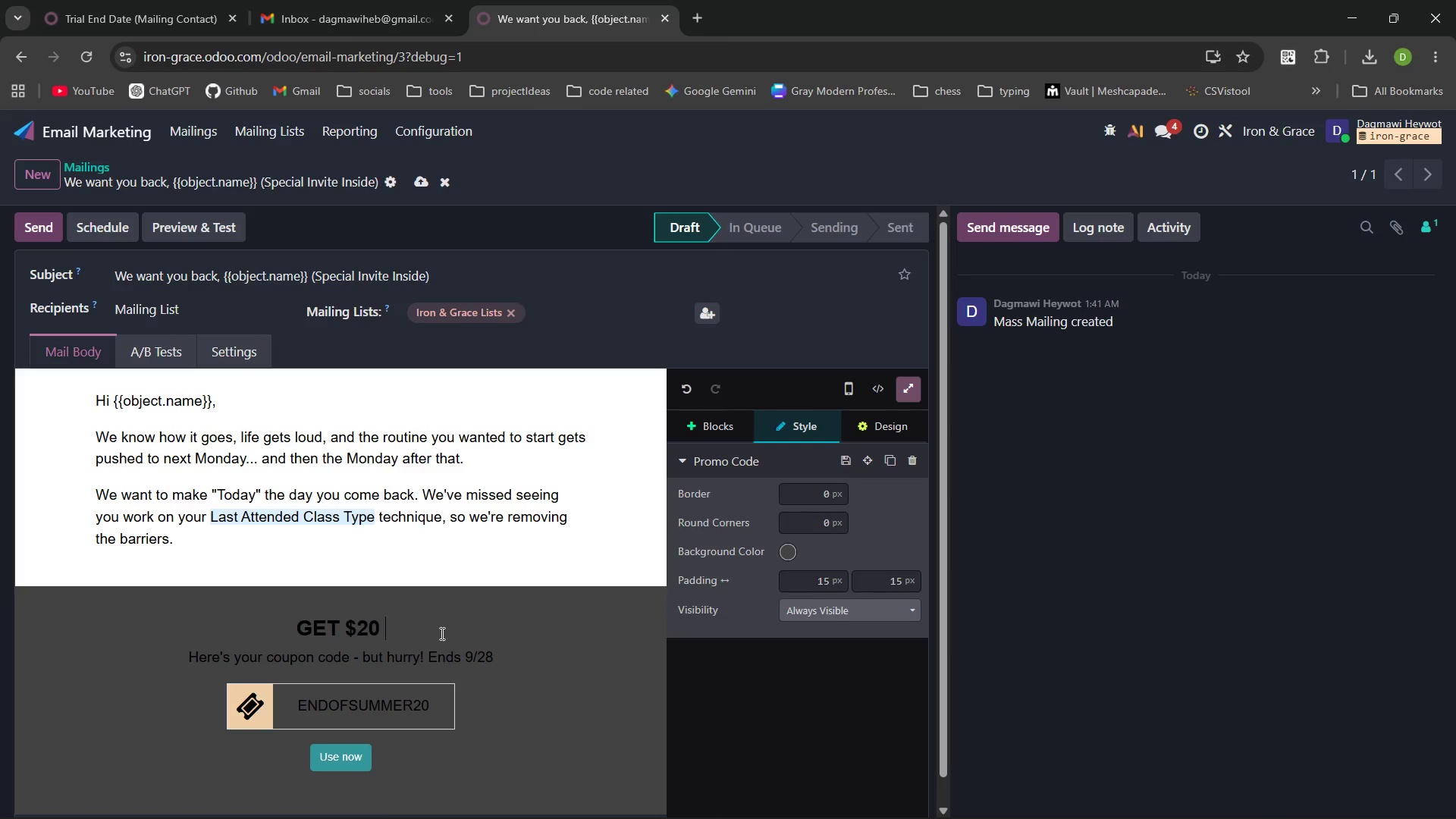 
key(Control+Backspace)
 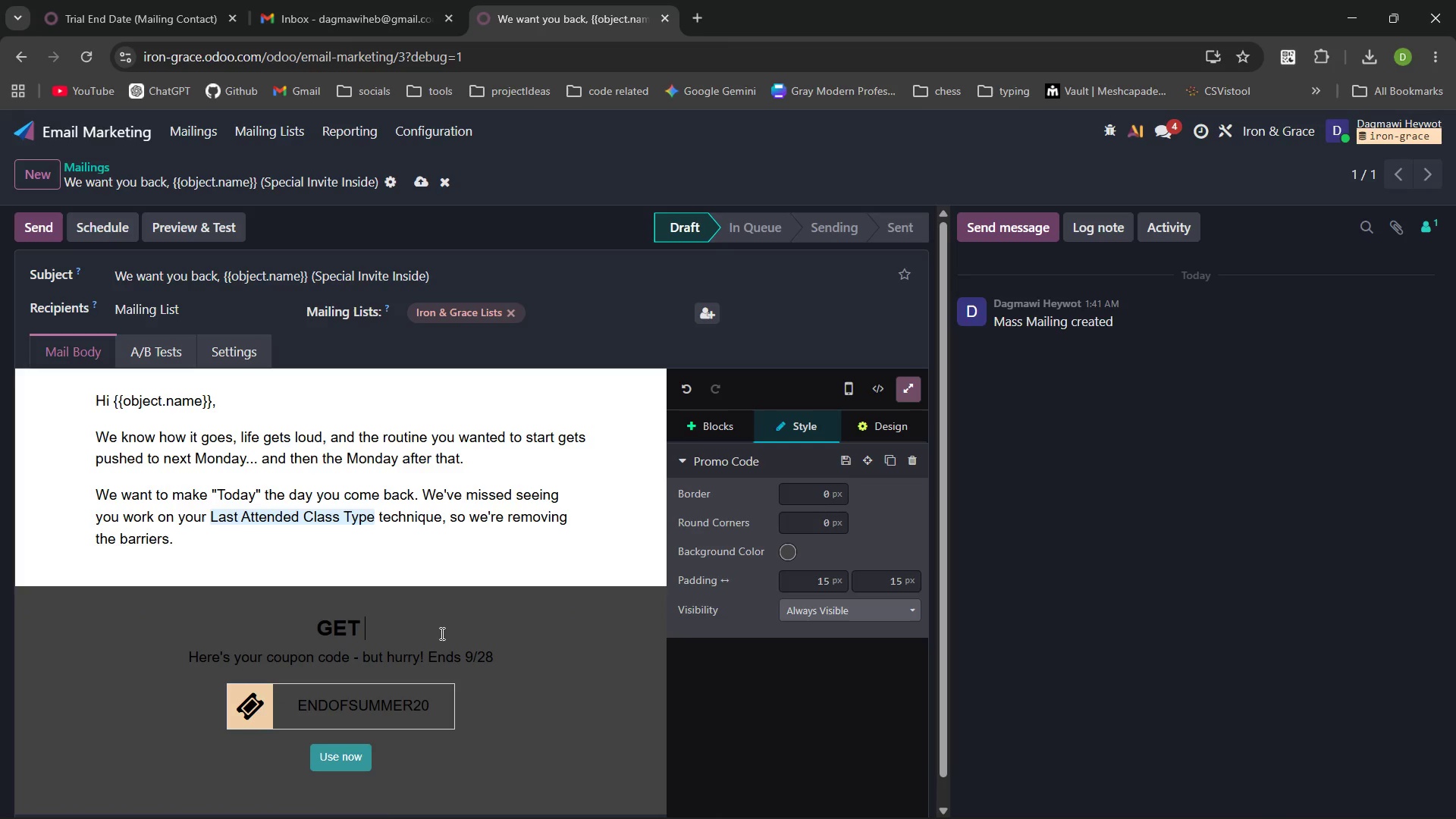 
key(Control+Backspace)
 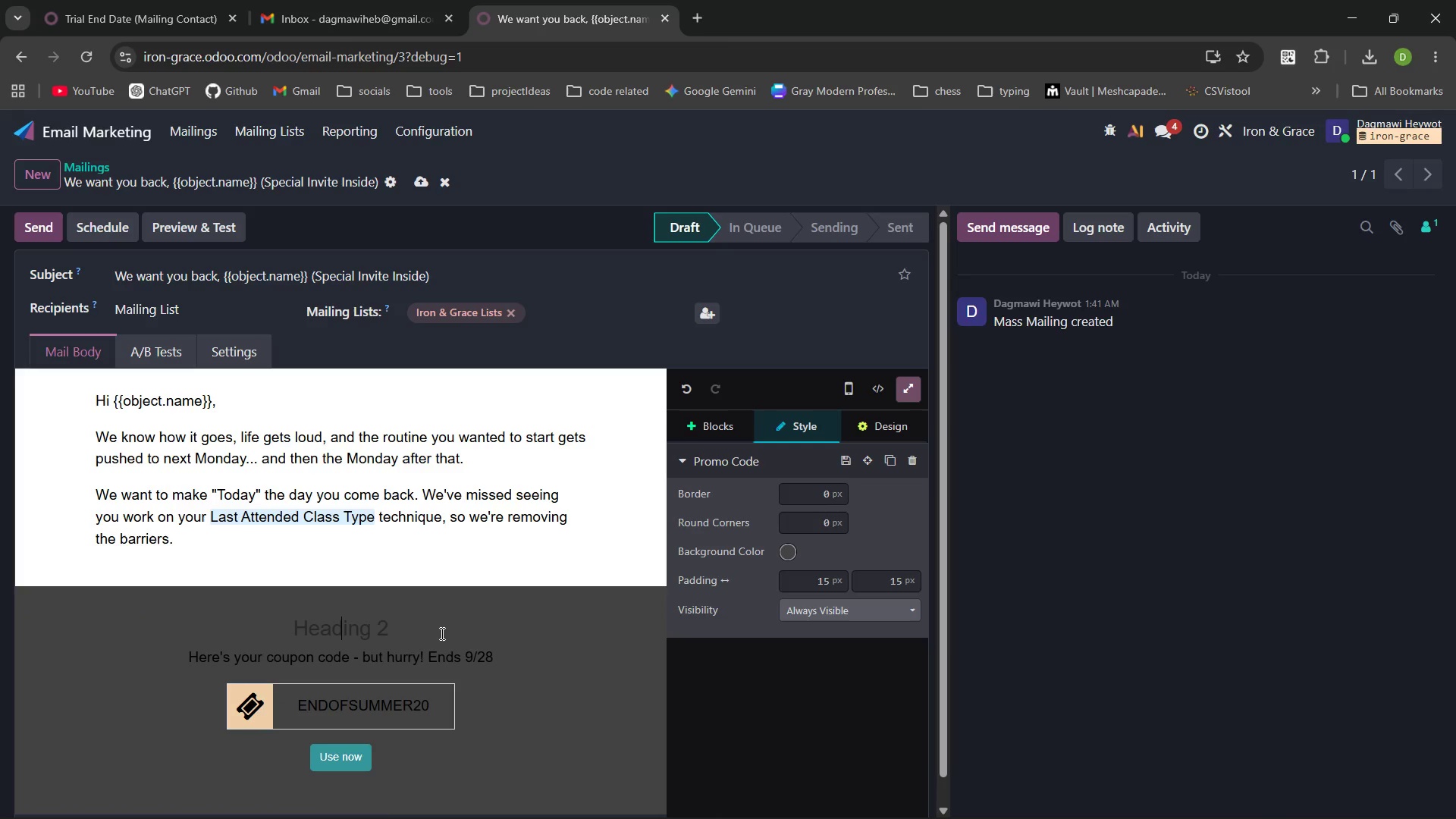 
key(Control+Backspace)
 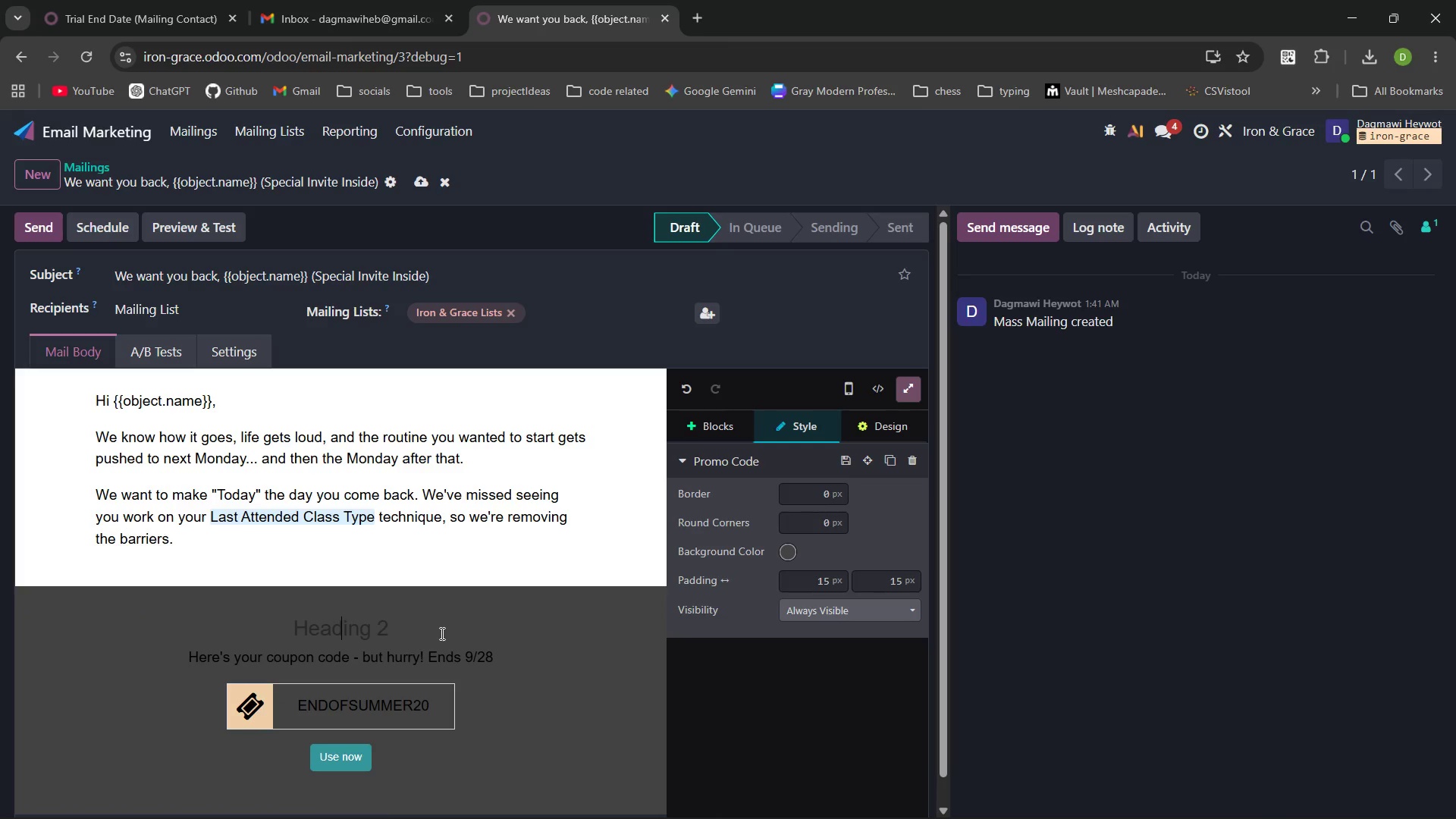 
type(Your Al)
 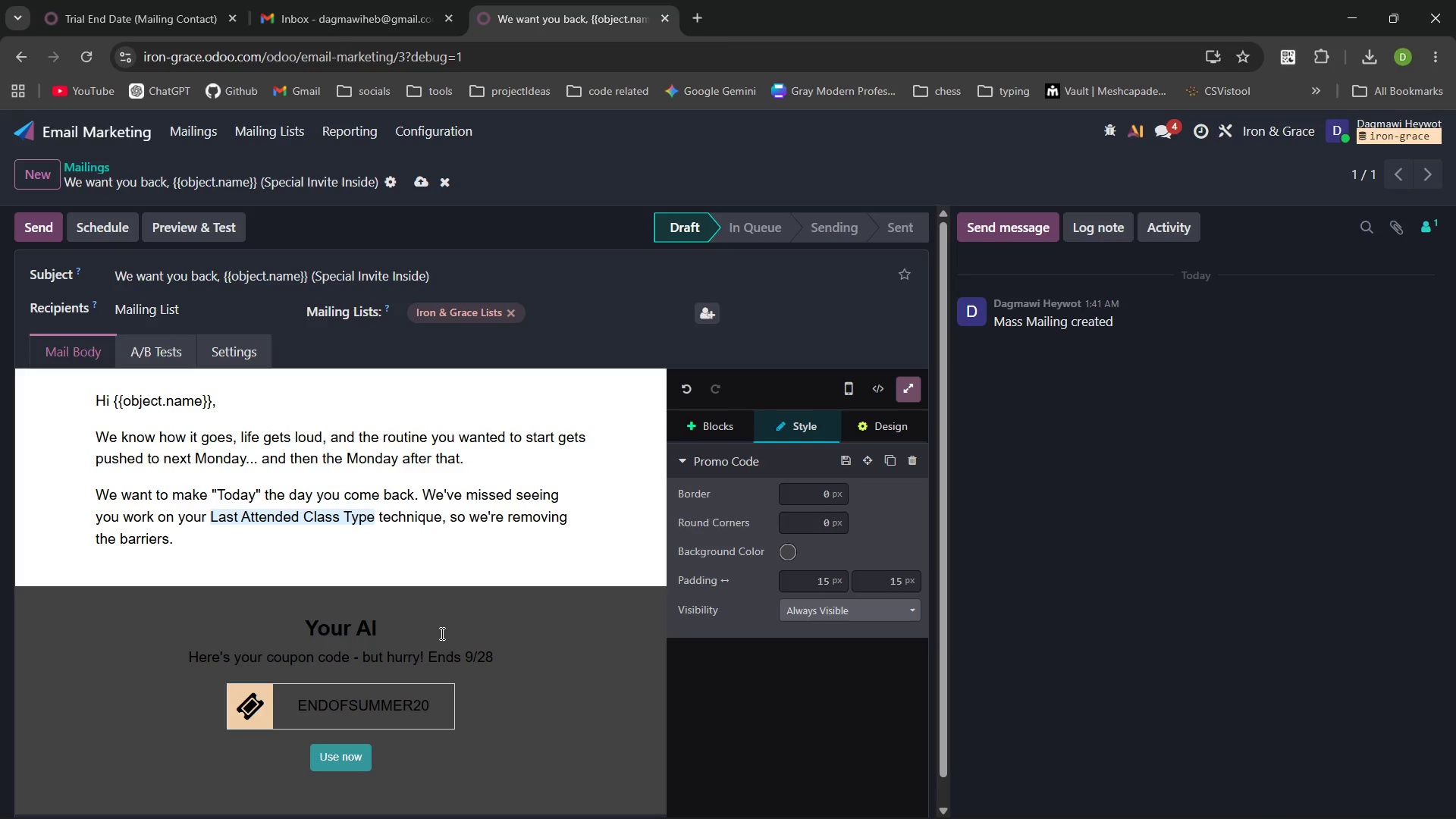 
key(Control+Backspace)
 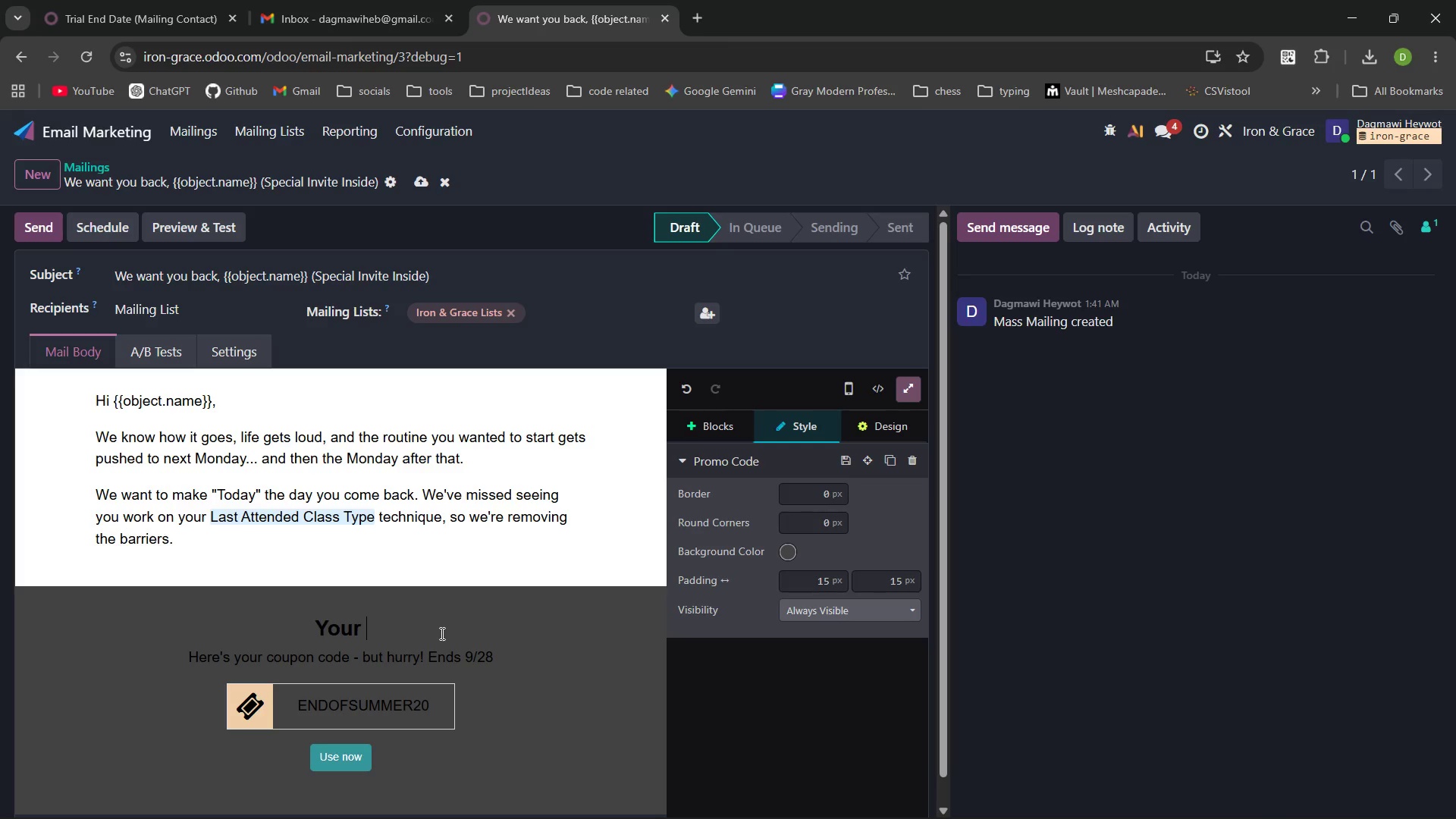 
key(Control+Backspace)
 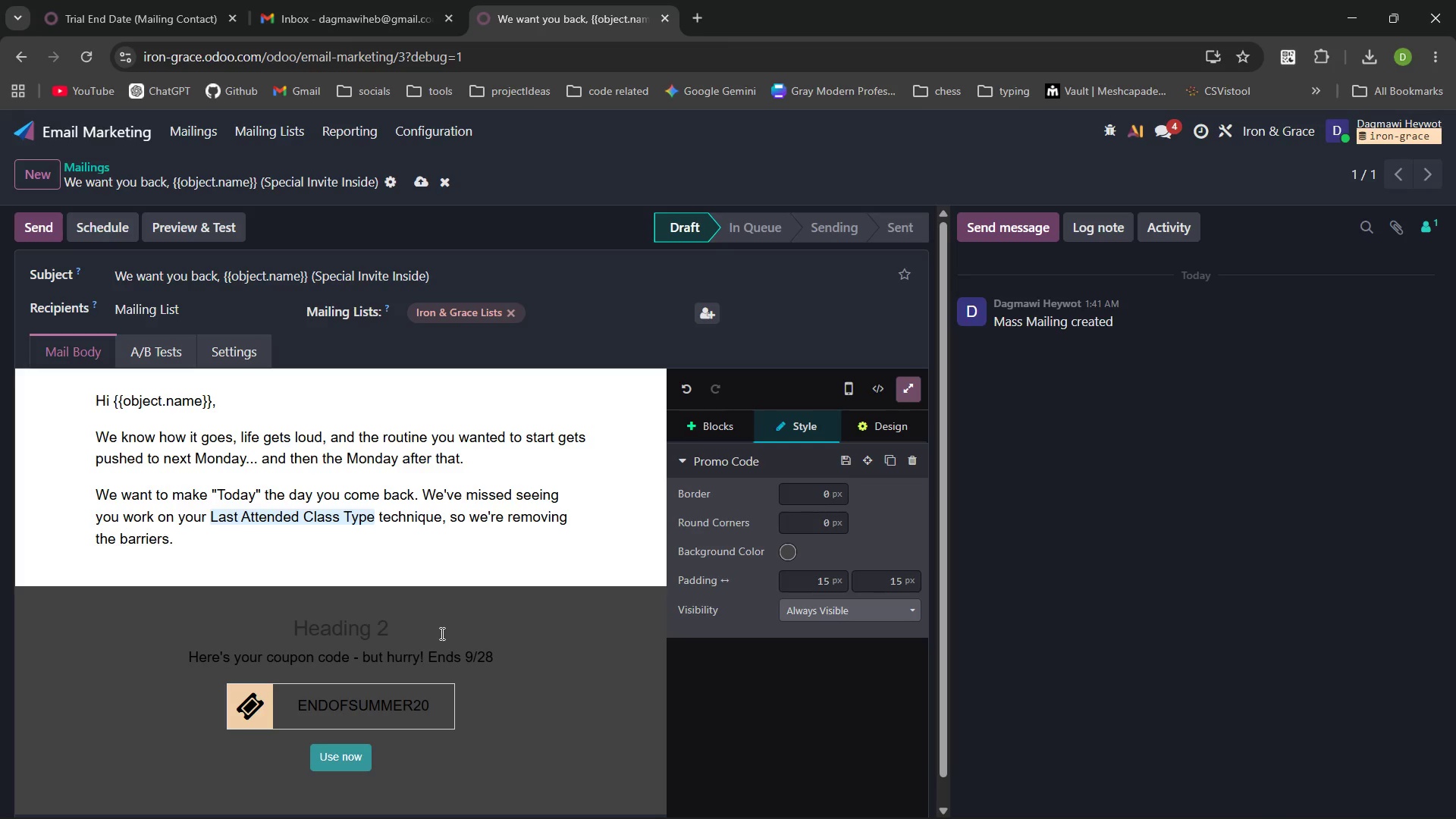 
type(YOUR AL)
 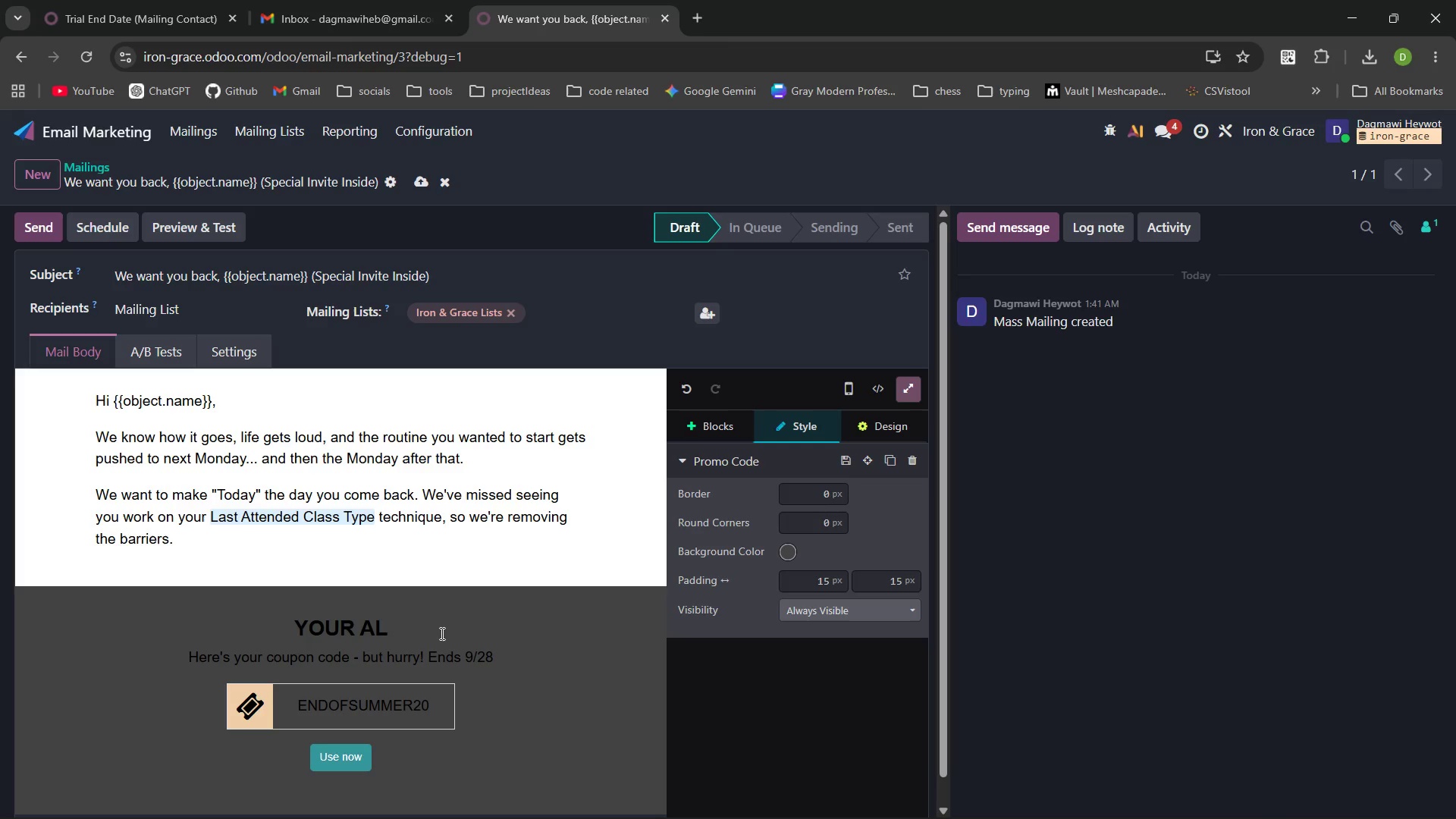 
type(UMI)
key(Backspace)
type(NI)
 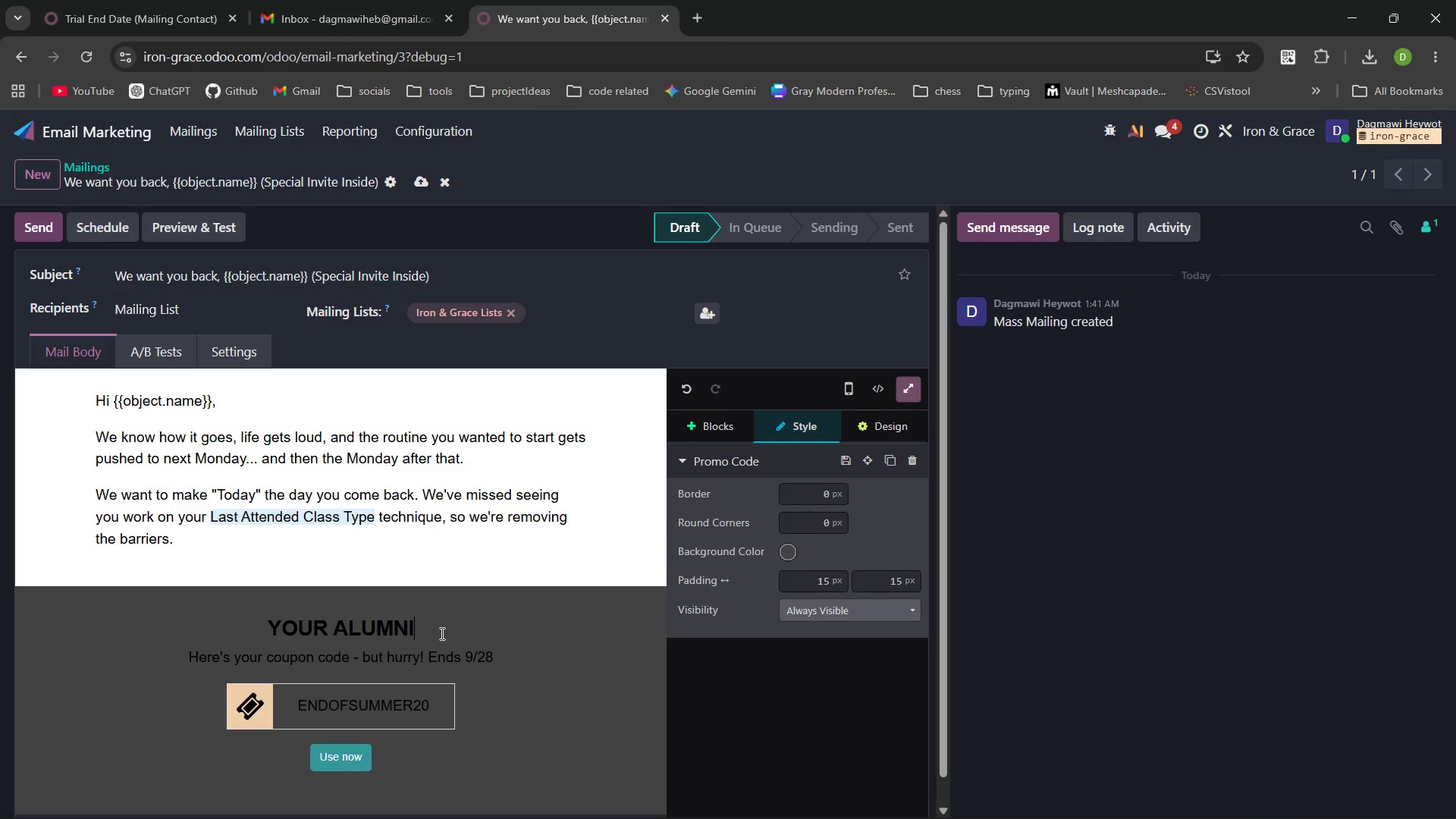 
type( WELCOME GIFT)
 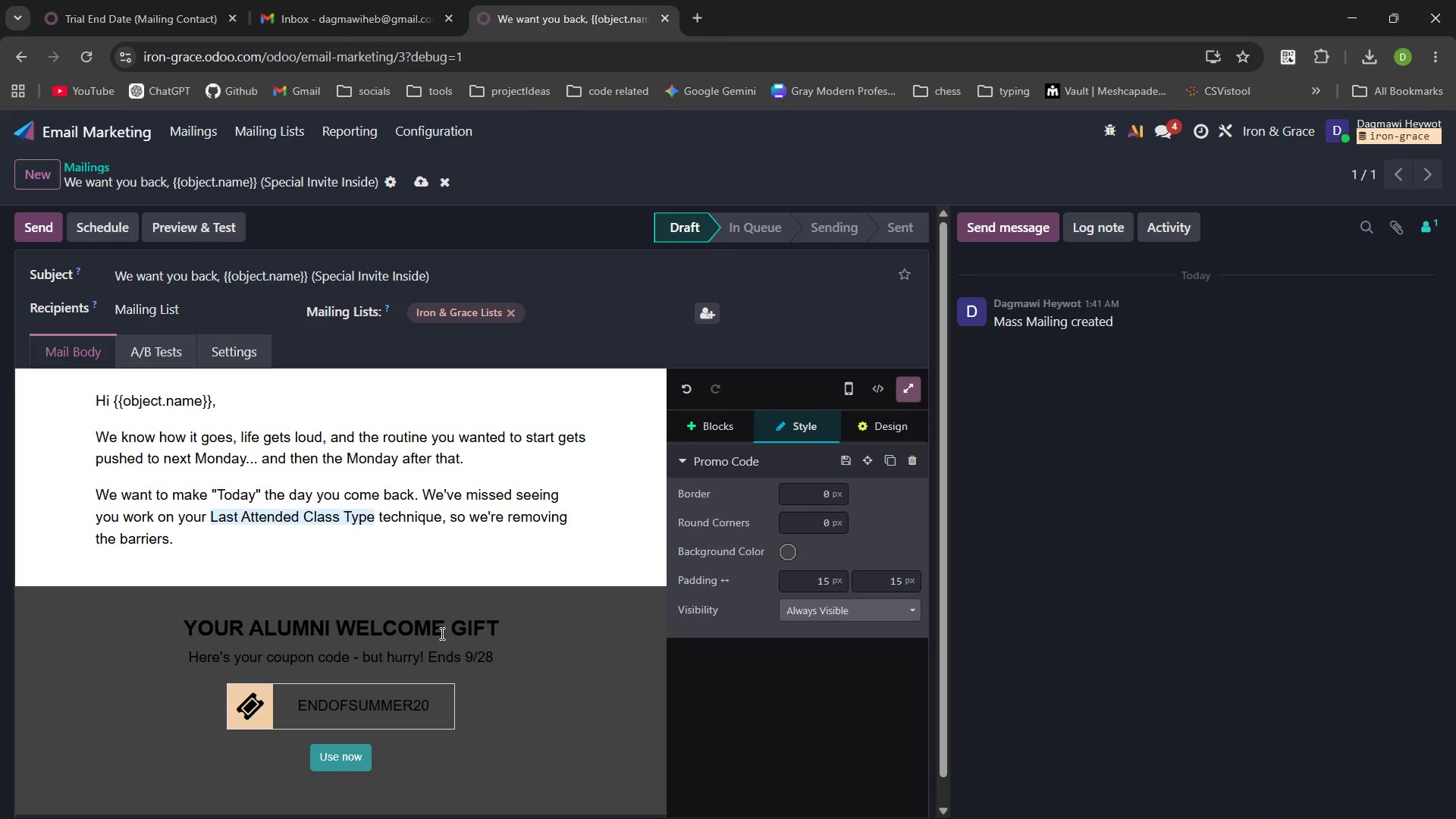 
wait(9.83)
 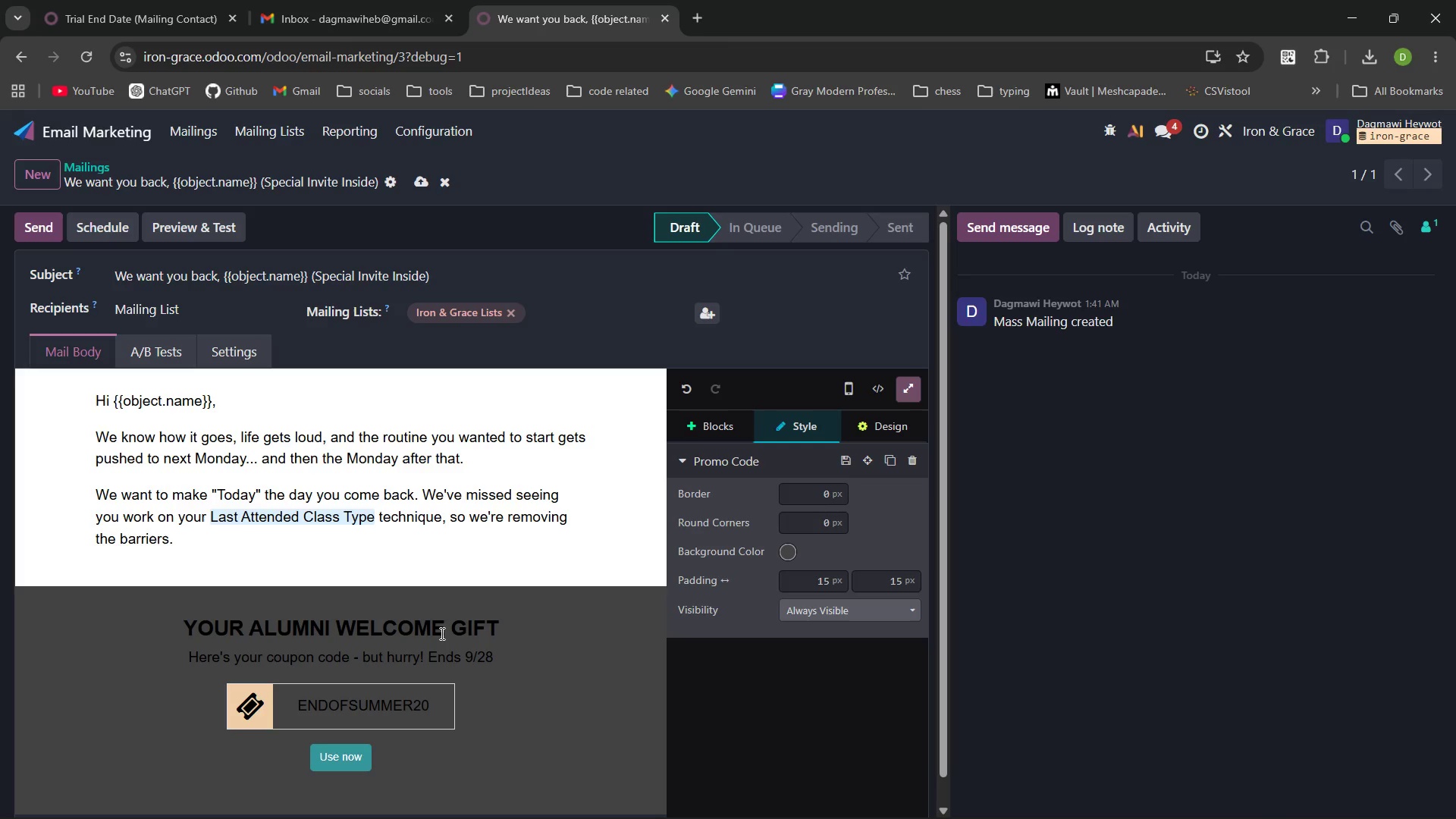 
left_click_drag(start_coordinate=[506, 656], to_coordinate=[211, 651])
 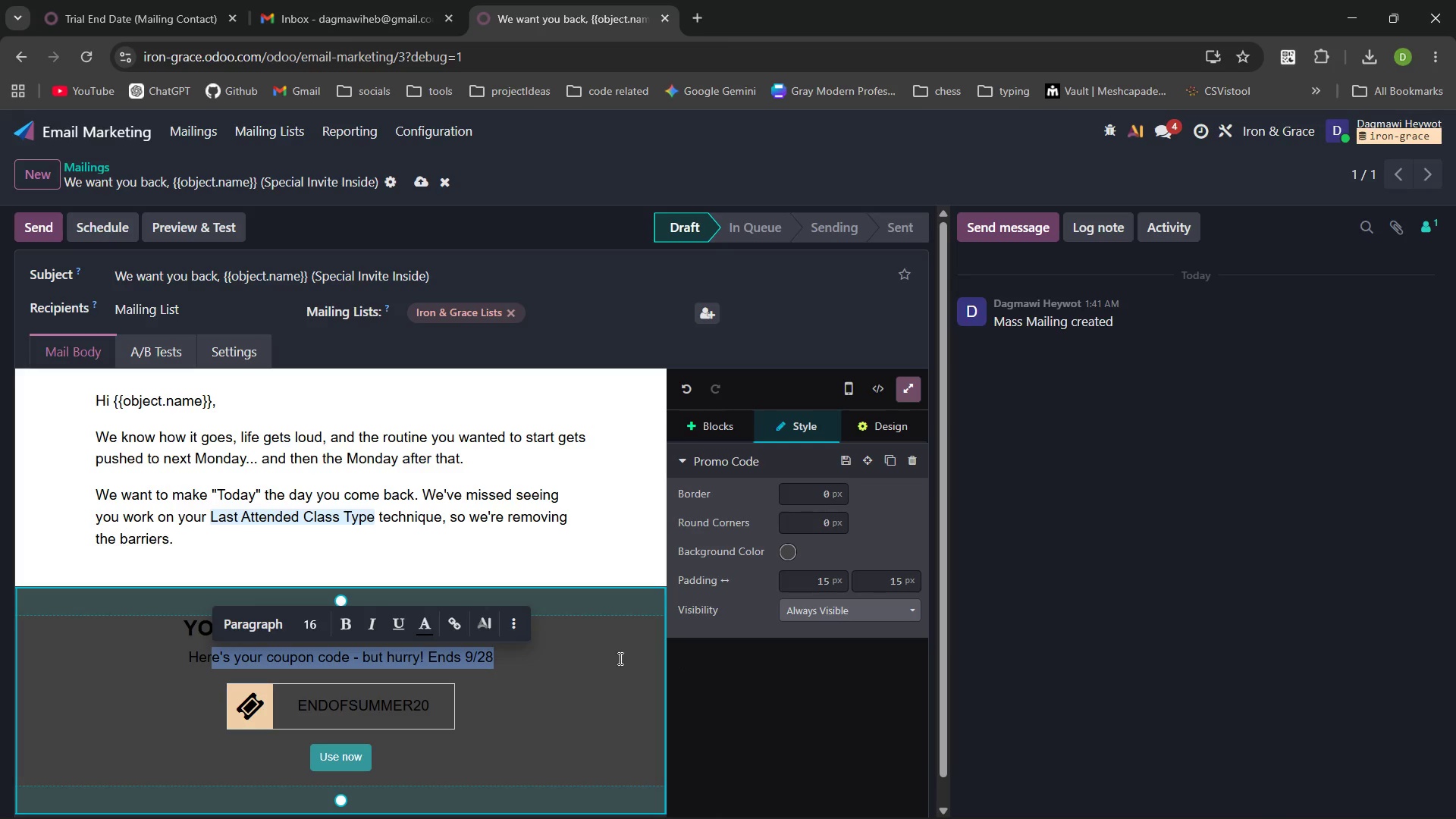 
wait(5.17)
 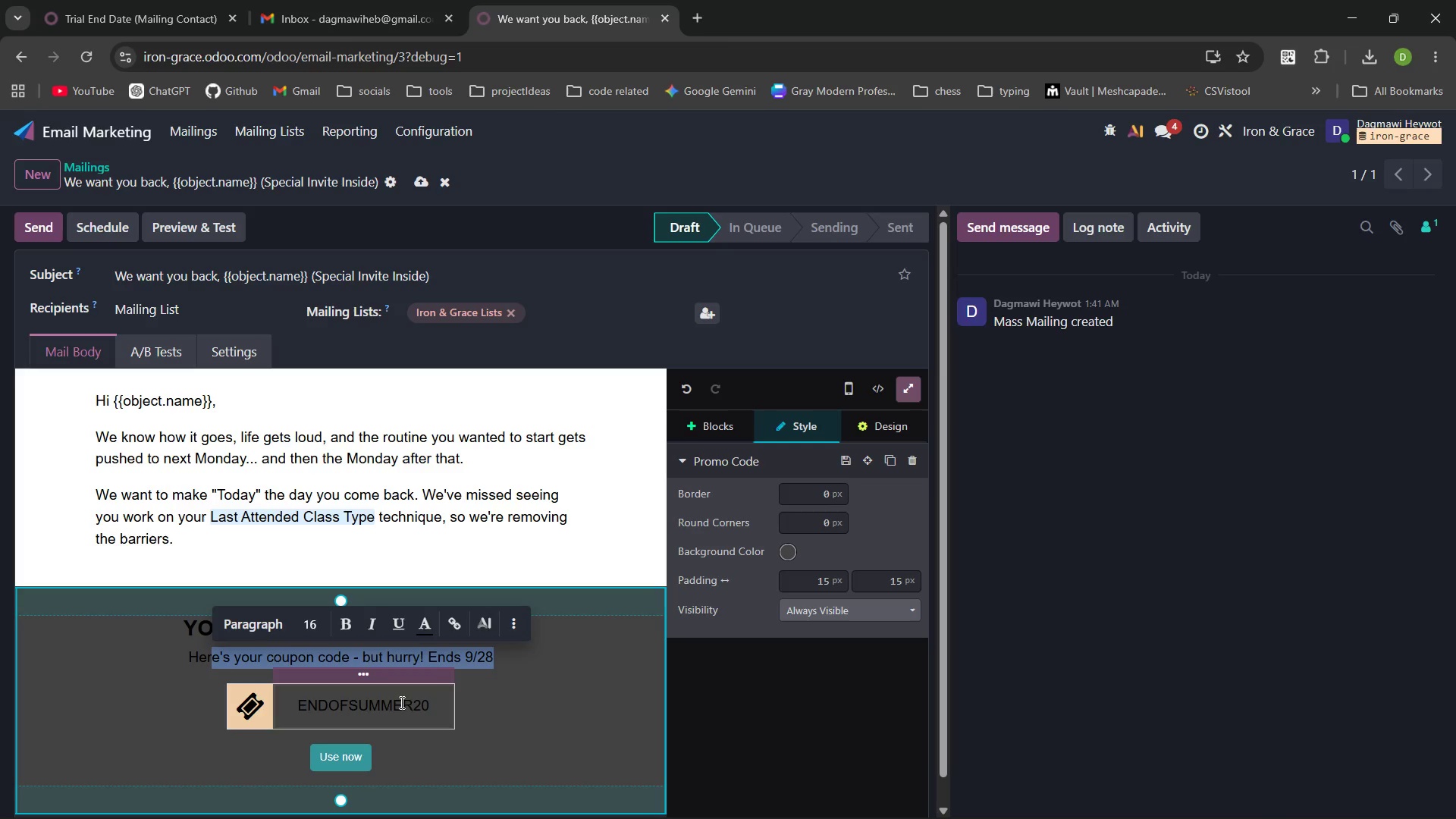 
key(Backspace)
 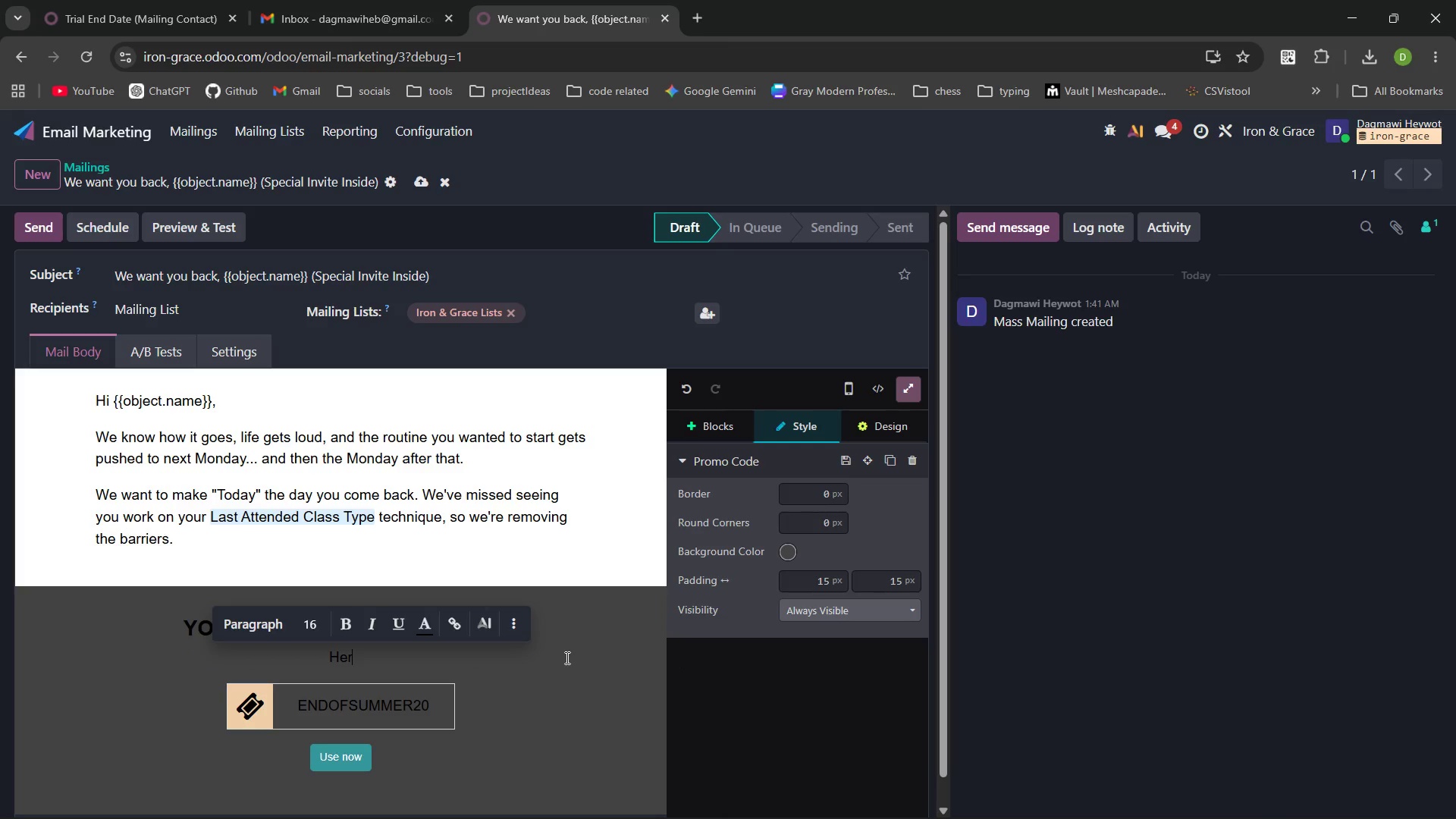 
key(Control+Backspace)
 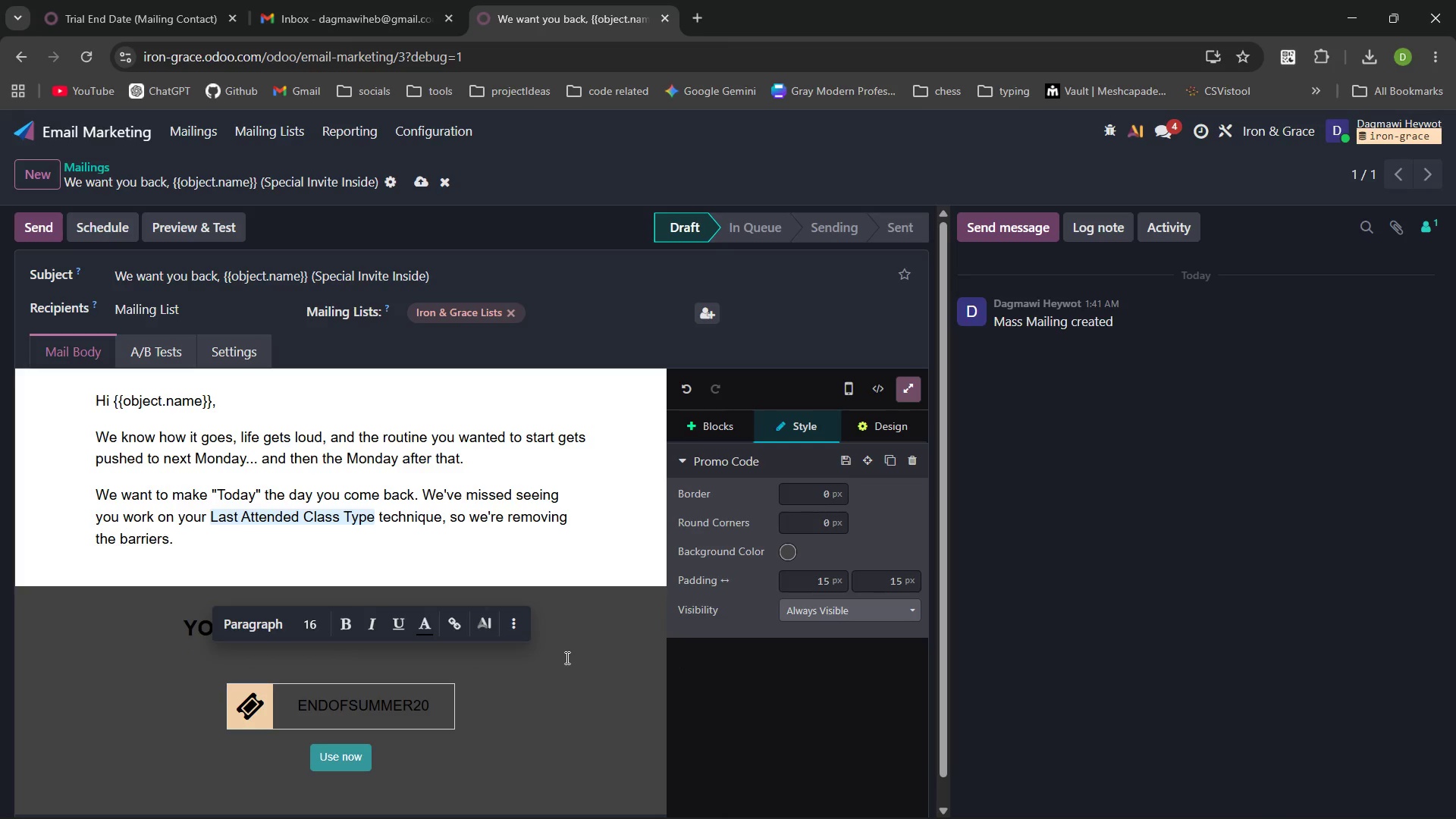 
left_click([545, 657])
 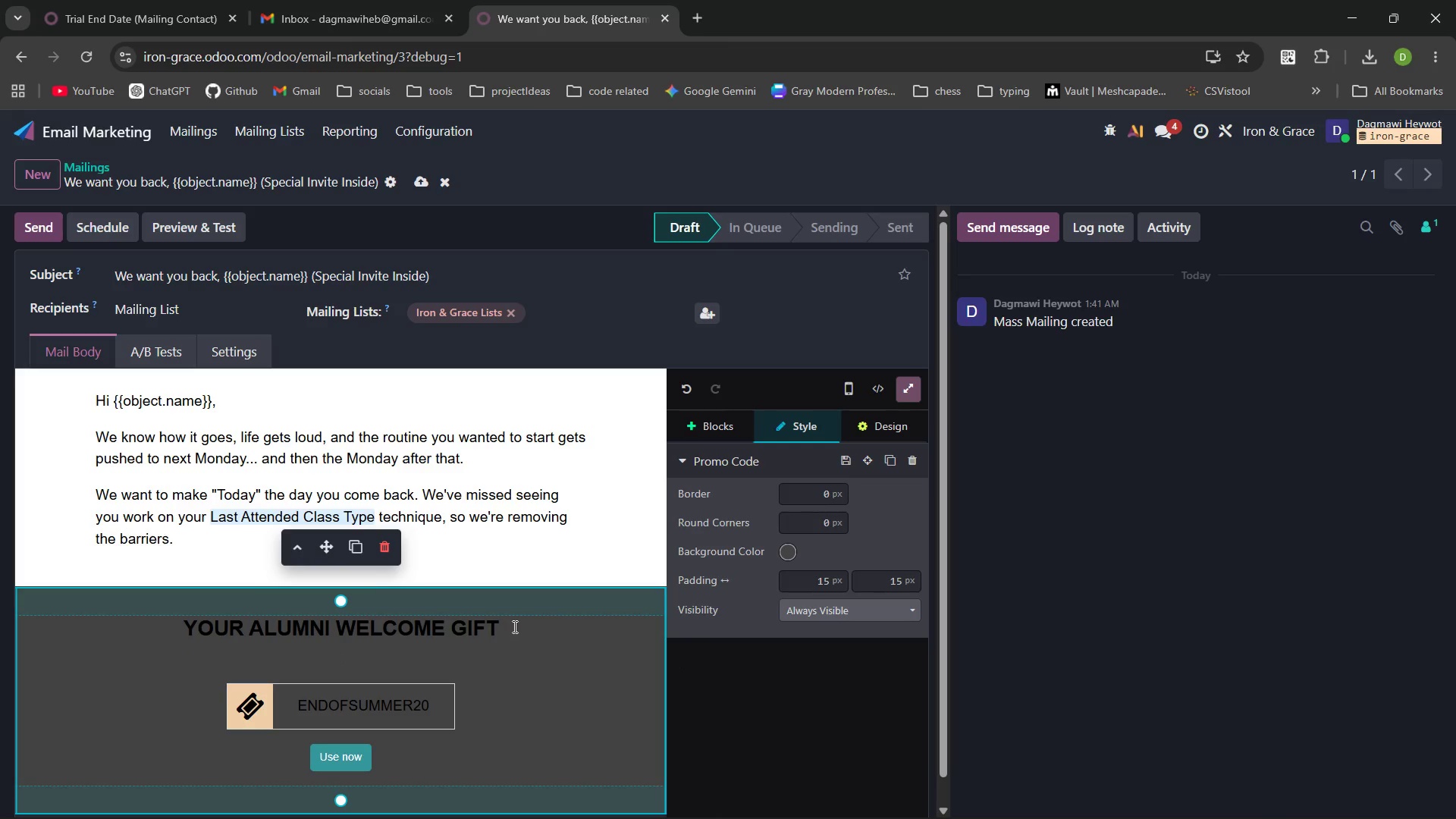 
left_click([513, 626])
 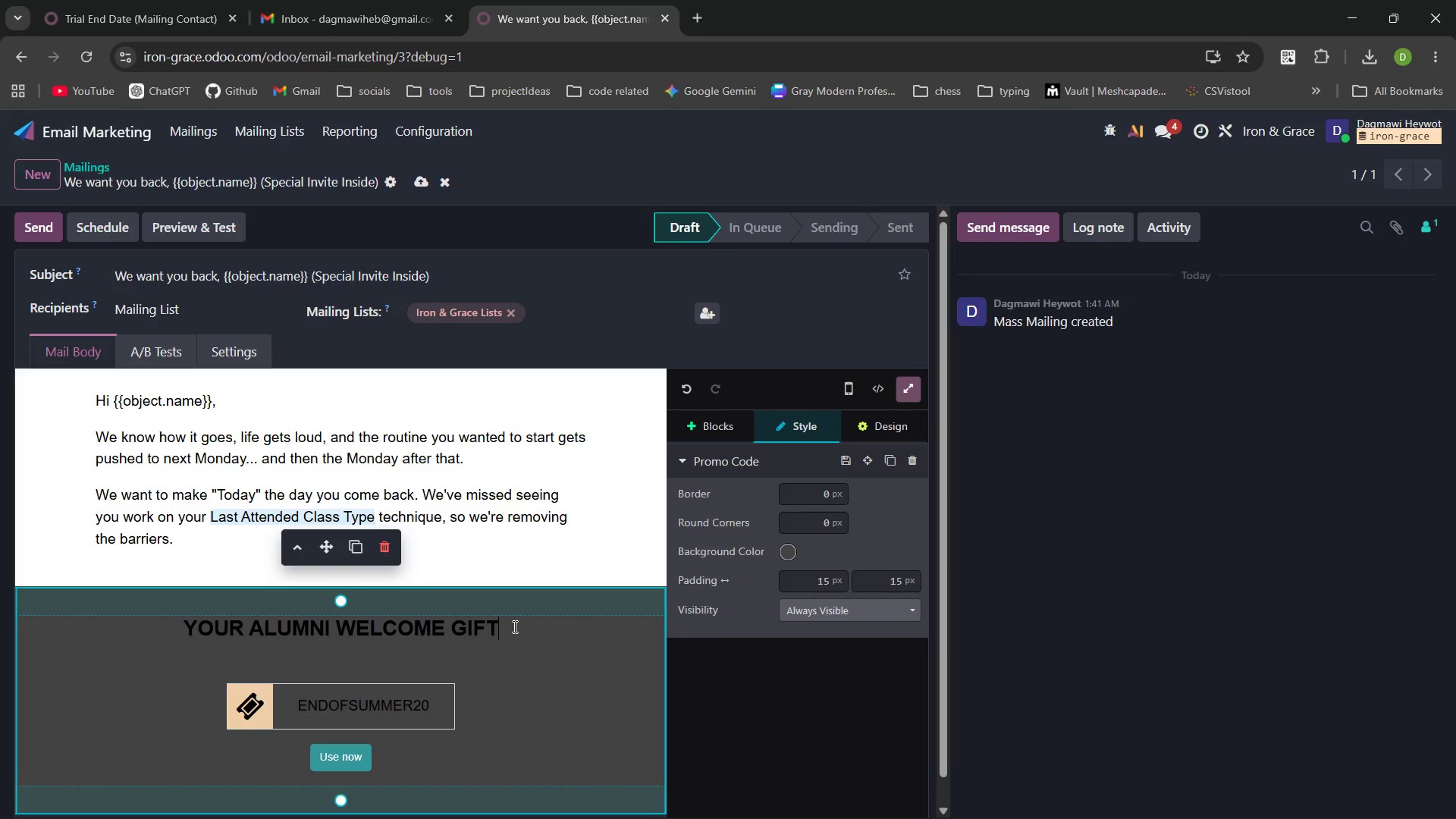 
key(Shift+Semicolon)
 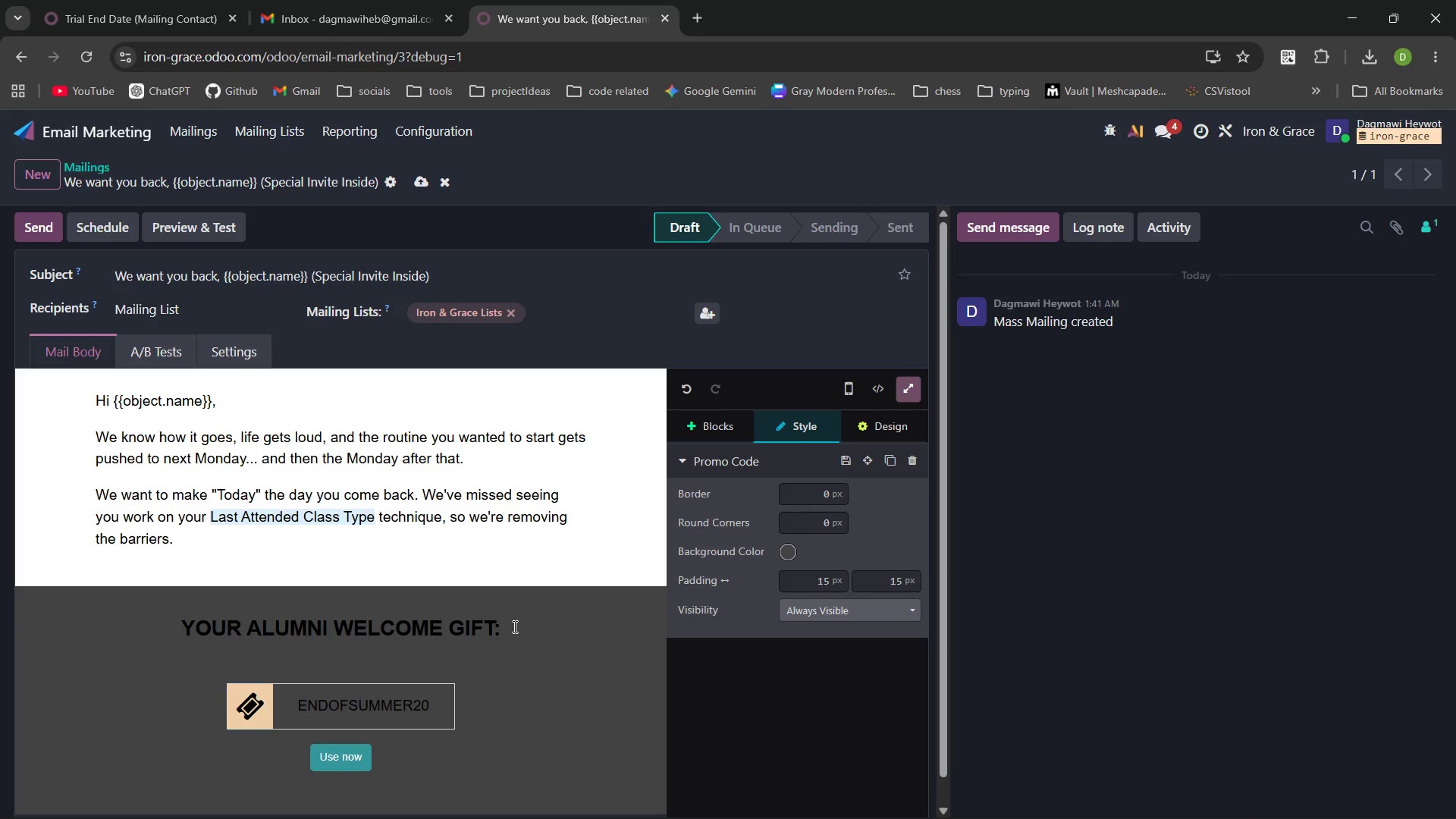 
key(Enter)
 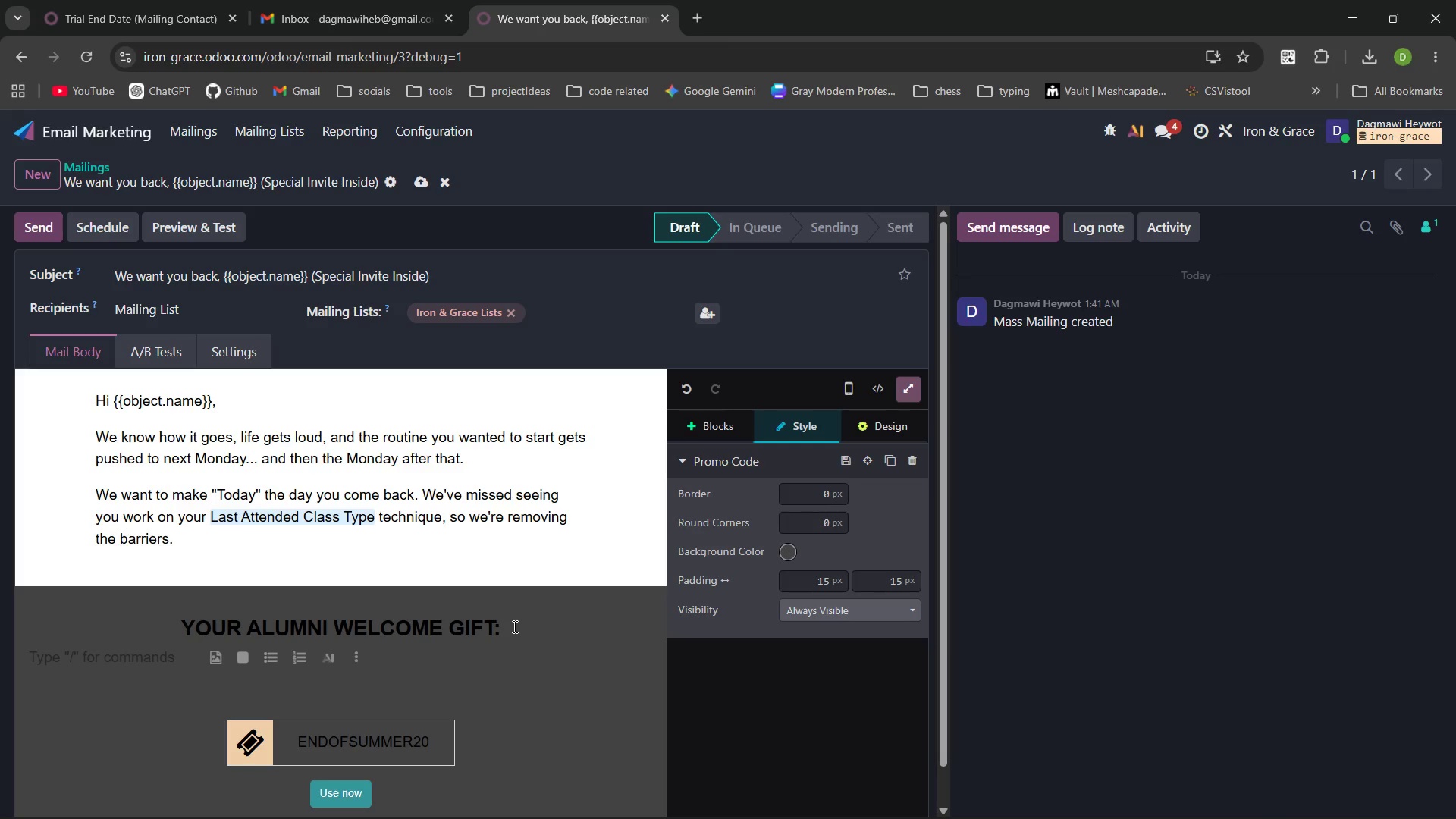 
key(Tab)
 